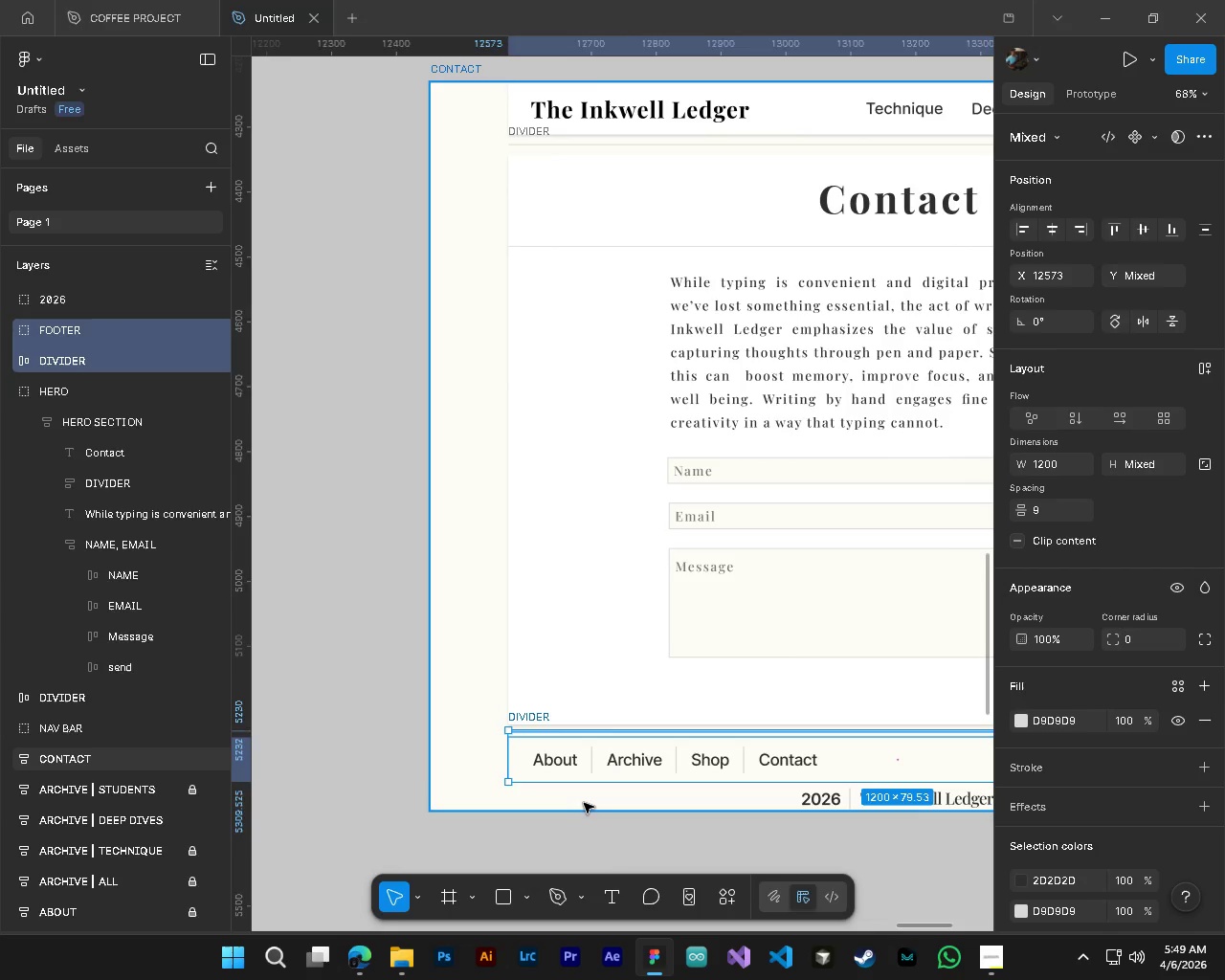 
left_click([584, 803])
 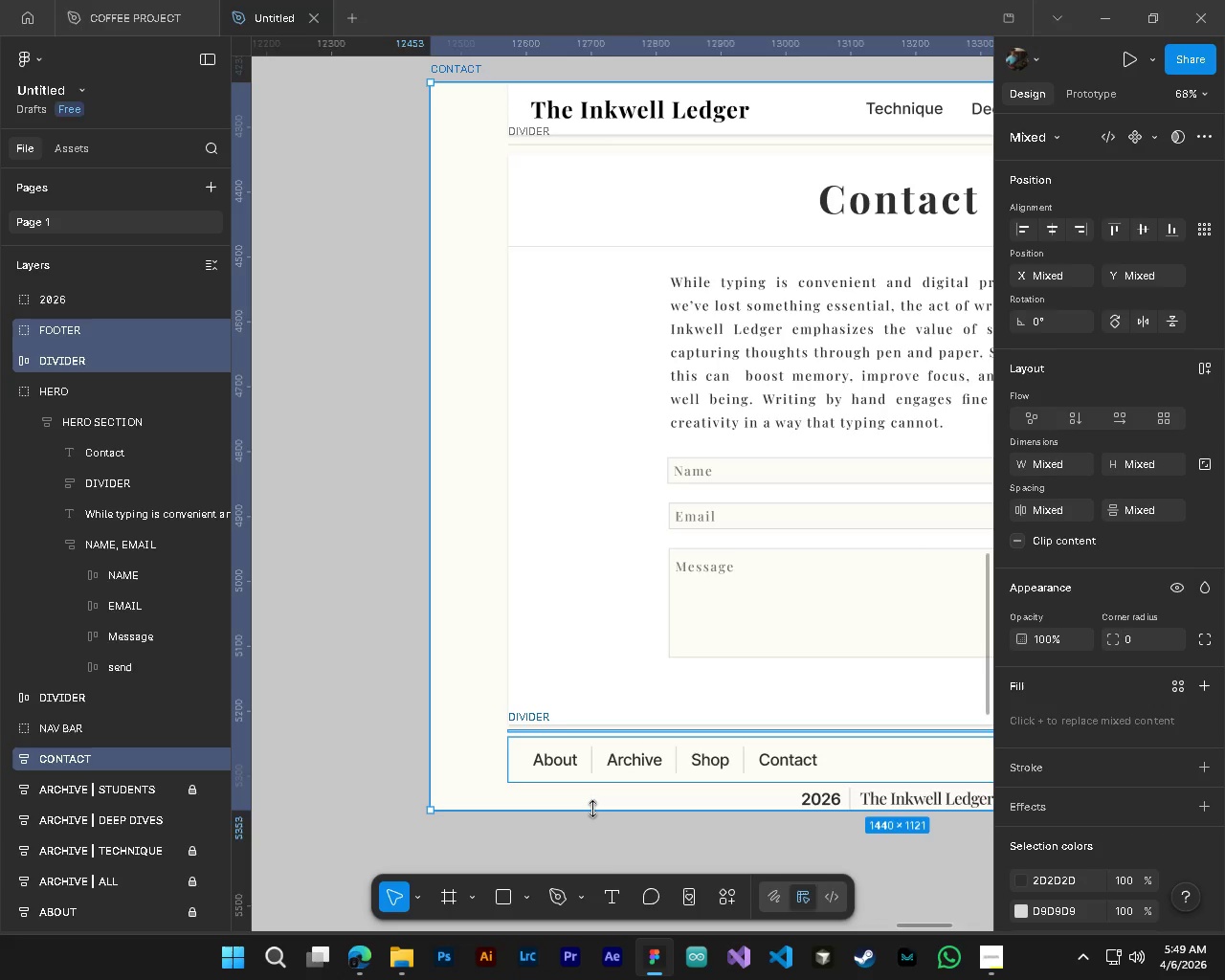 
key(Shift+ShiftLeft)
 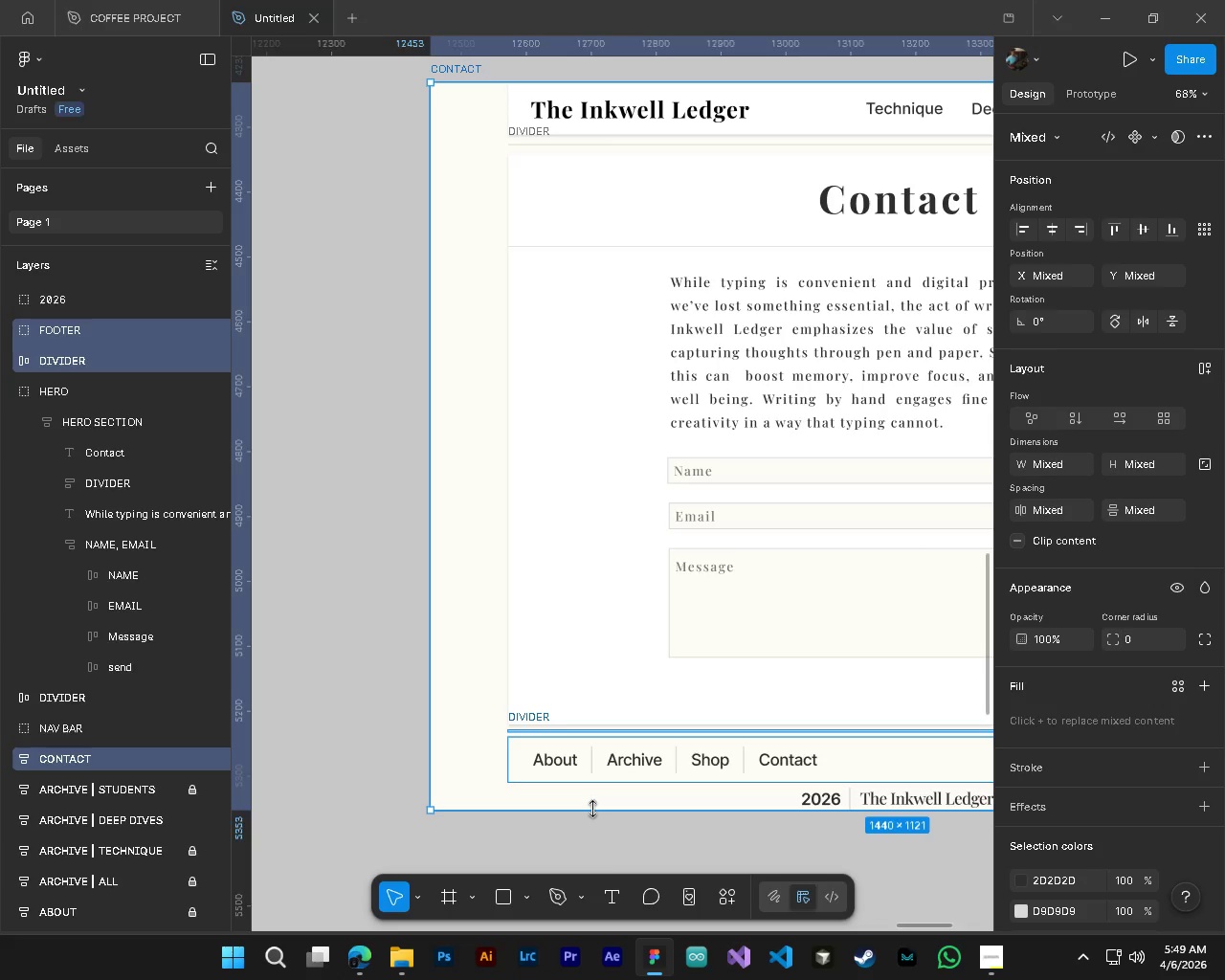 
key(Shift+ShiftLeft)
 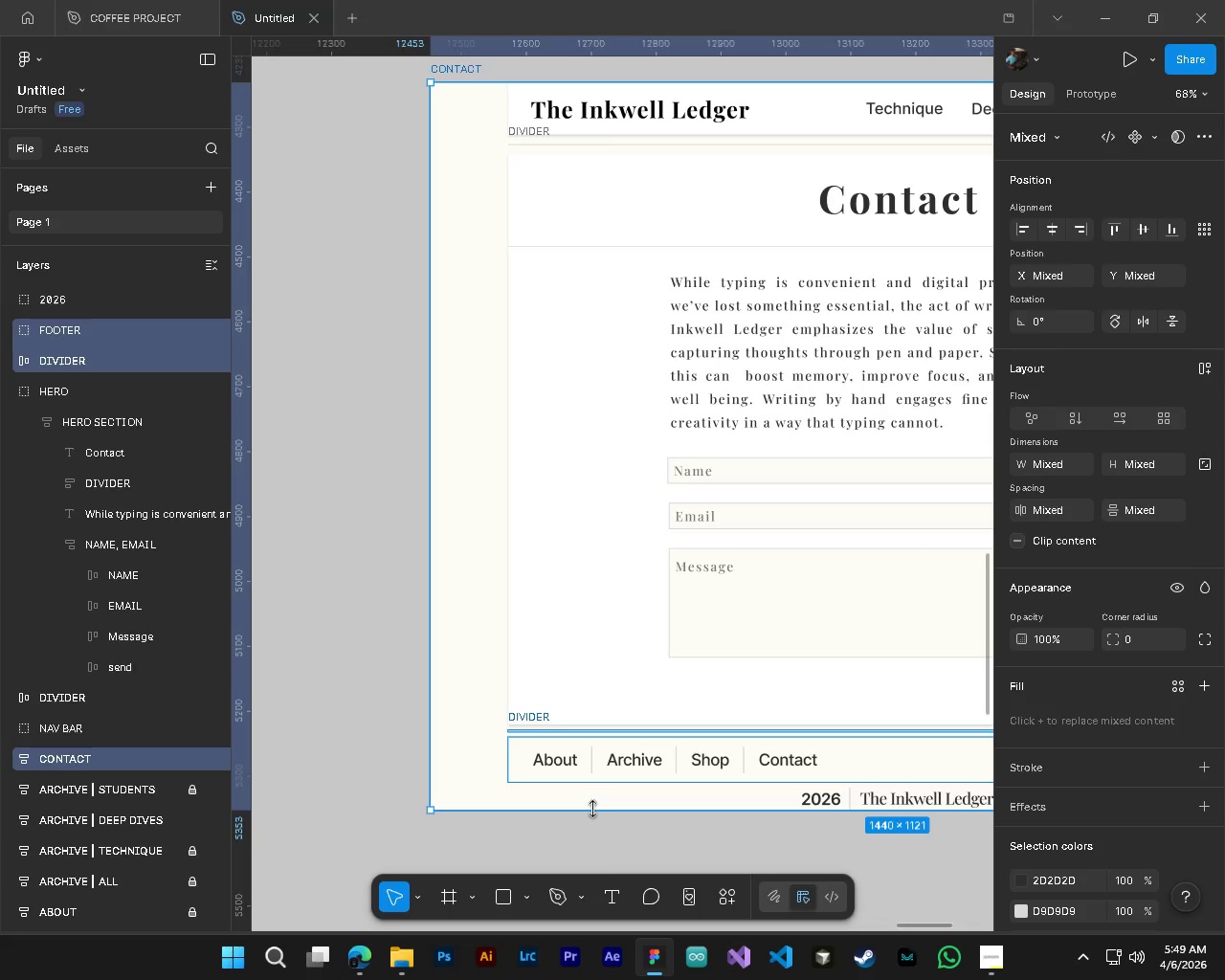 
key(Shift+ShiftLeft)
 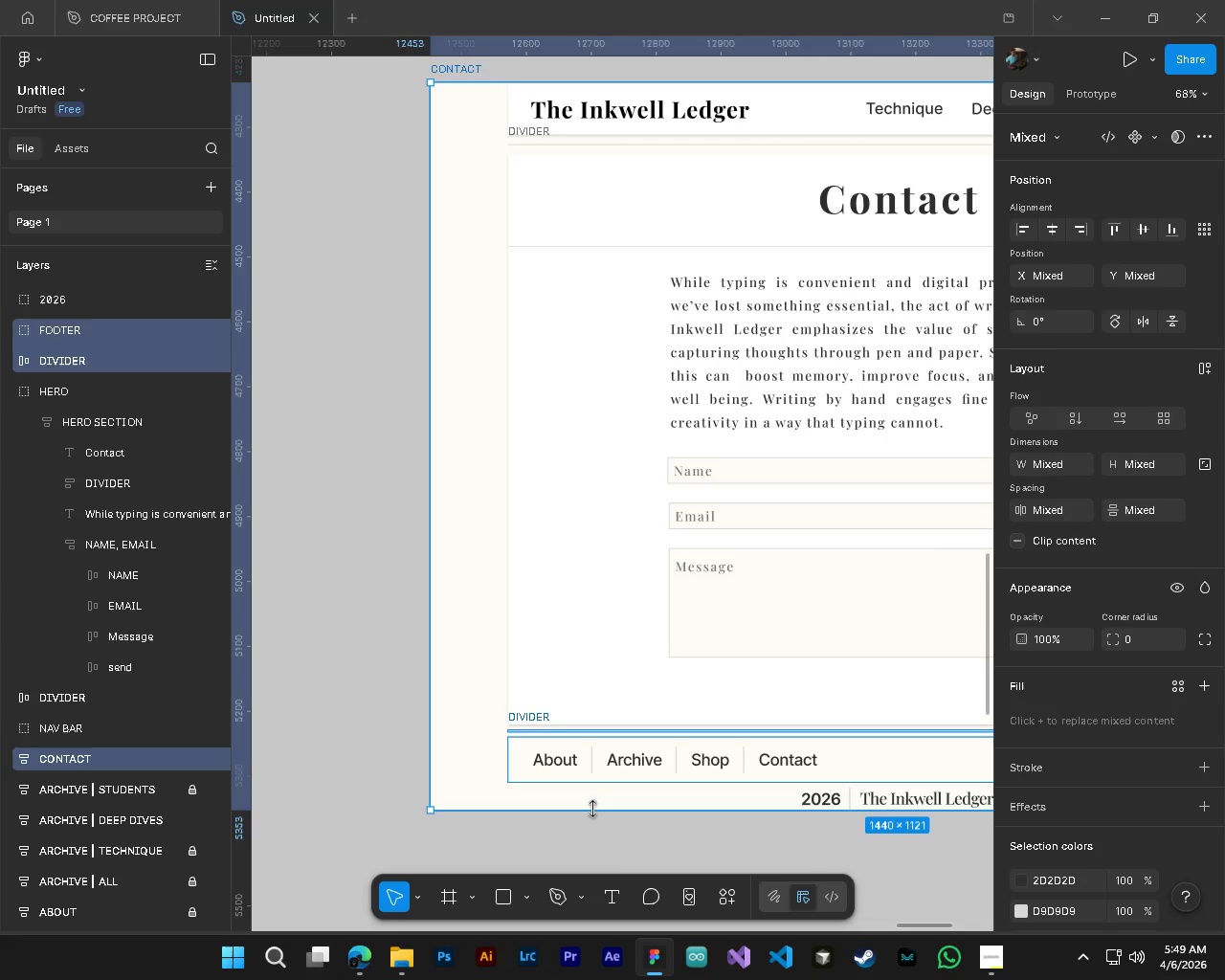 
key(Shift+ShiftLeft)
 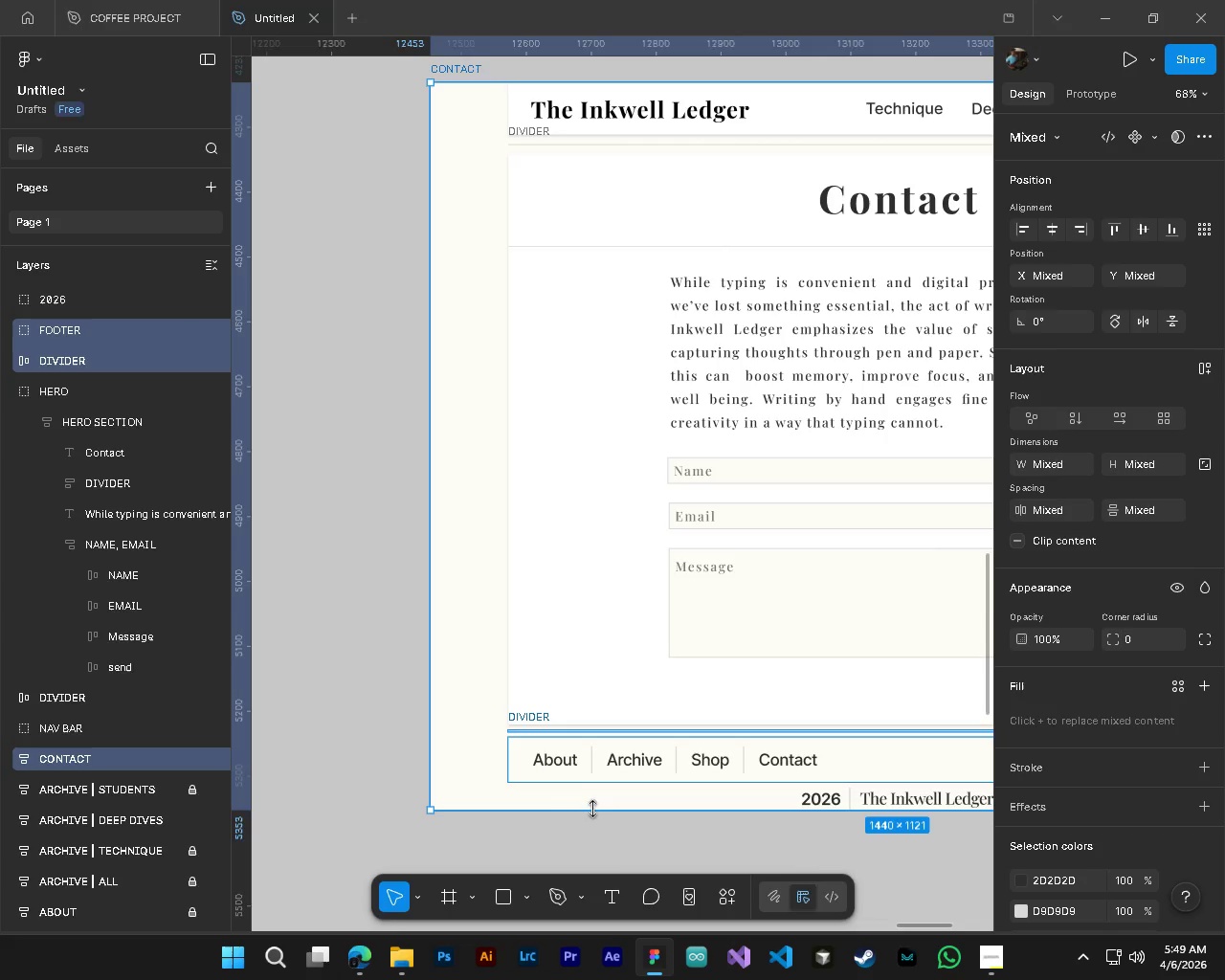 
left_click_drag(start_coordinate=[592, 809], to_coordinate=[595, 822])
 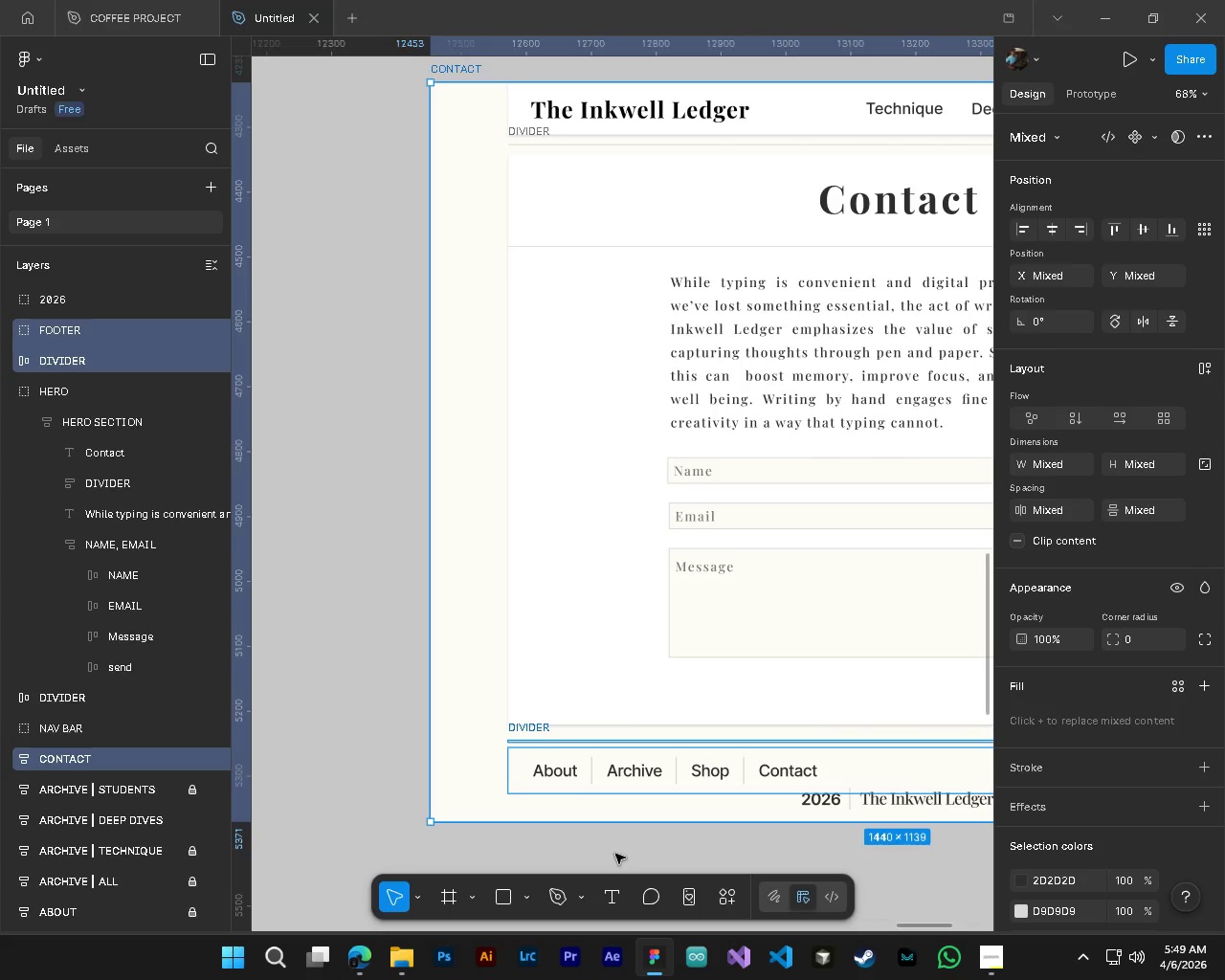 
left_click([615, 854])
 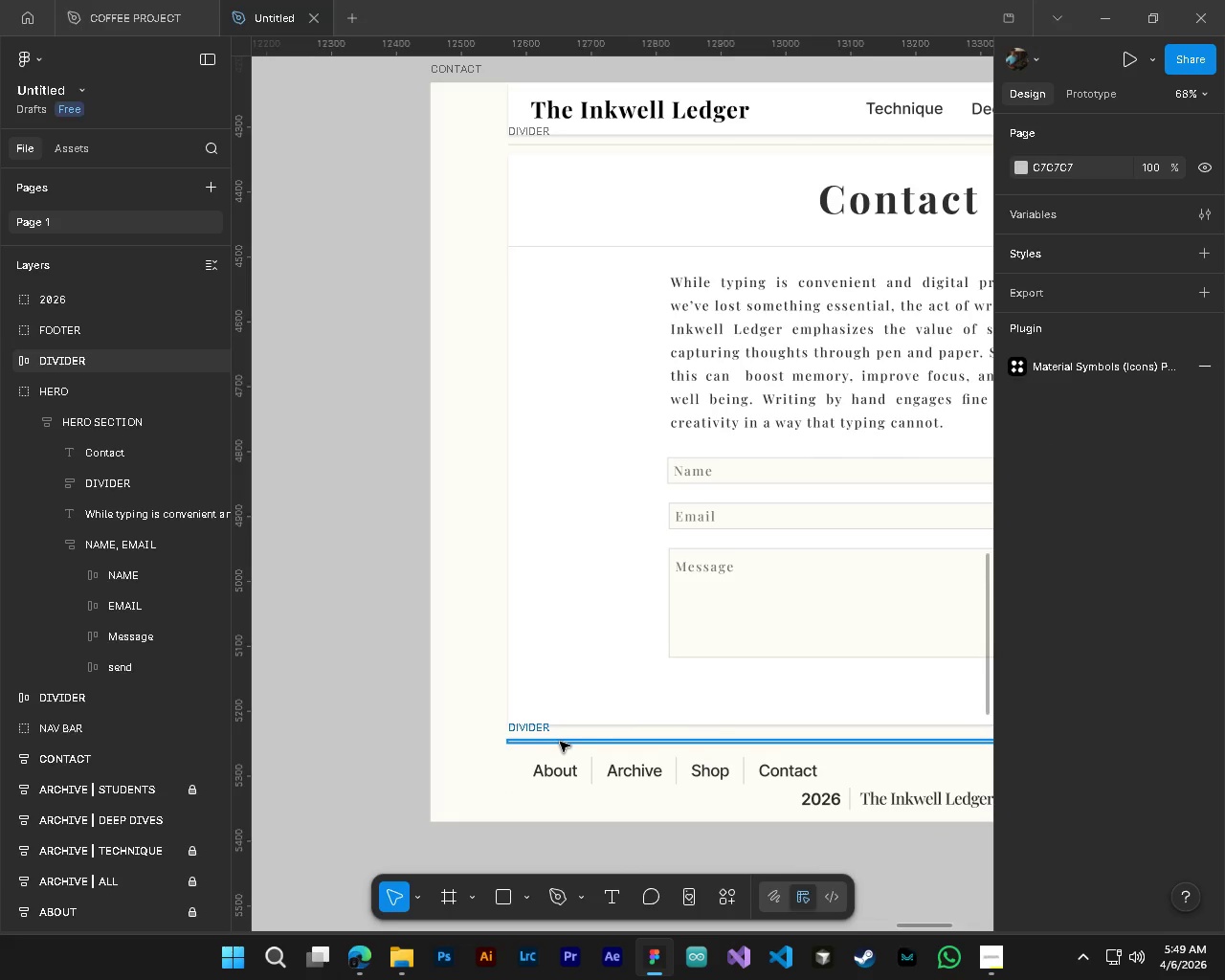 
left_click_drag(start_coordinate=[560, 742], to_coordinate=[564, 737])
 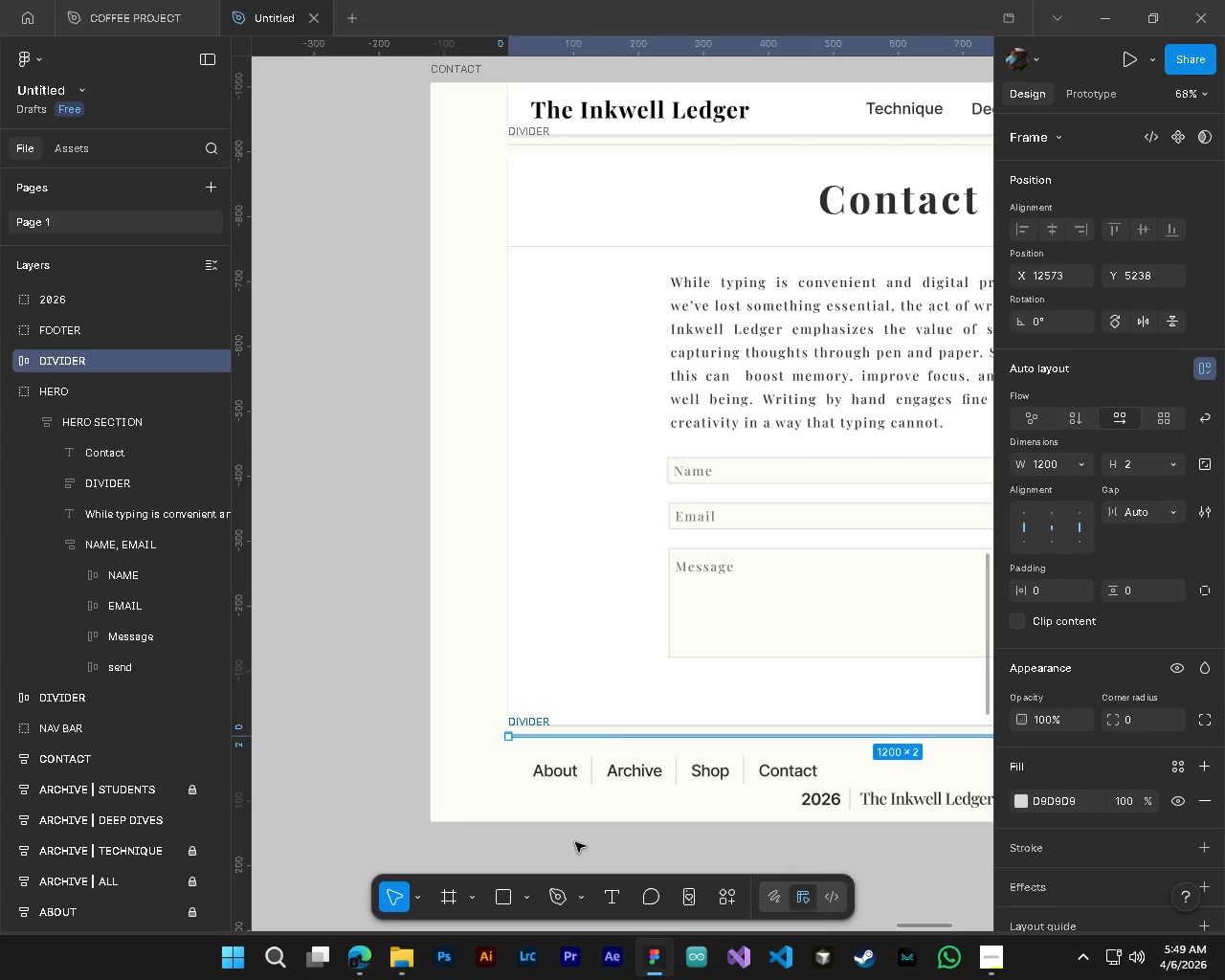 
left_click([576, 843])
 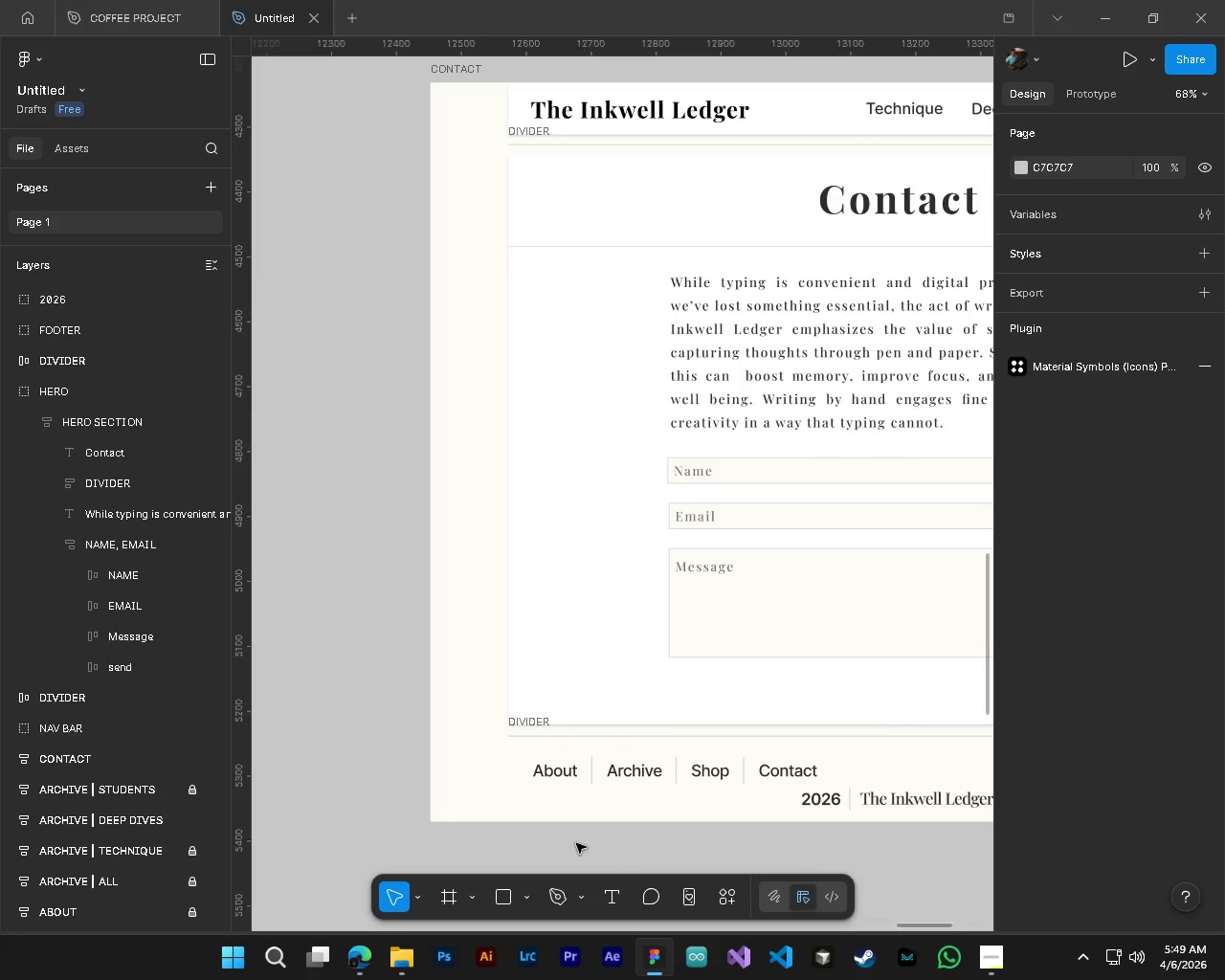 
hold_key(key=AltLeft, duration=0.75)
hold_key(key=ControlLeft, duration=0.72)
scroll: coordinate [576, 843], scroll_direction: down, amount: 4.0
 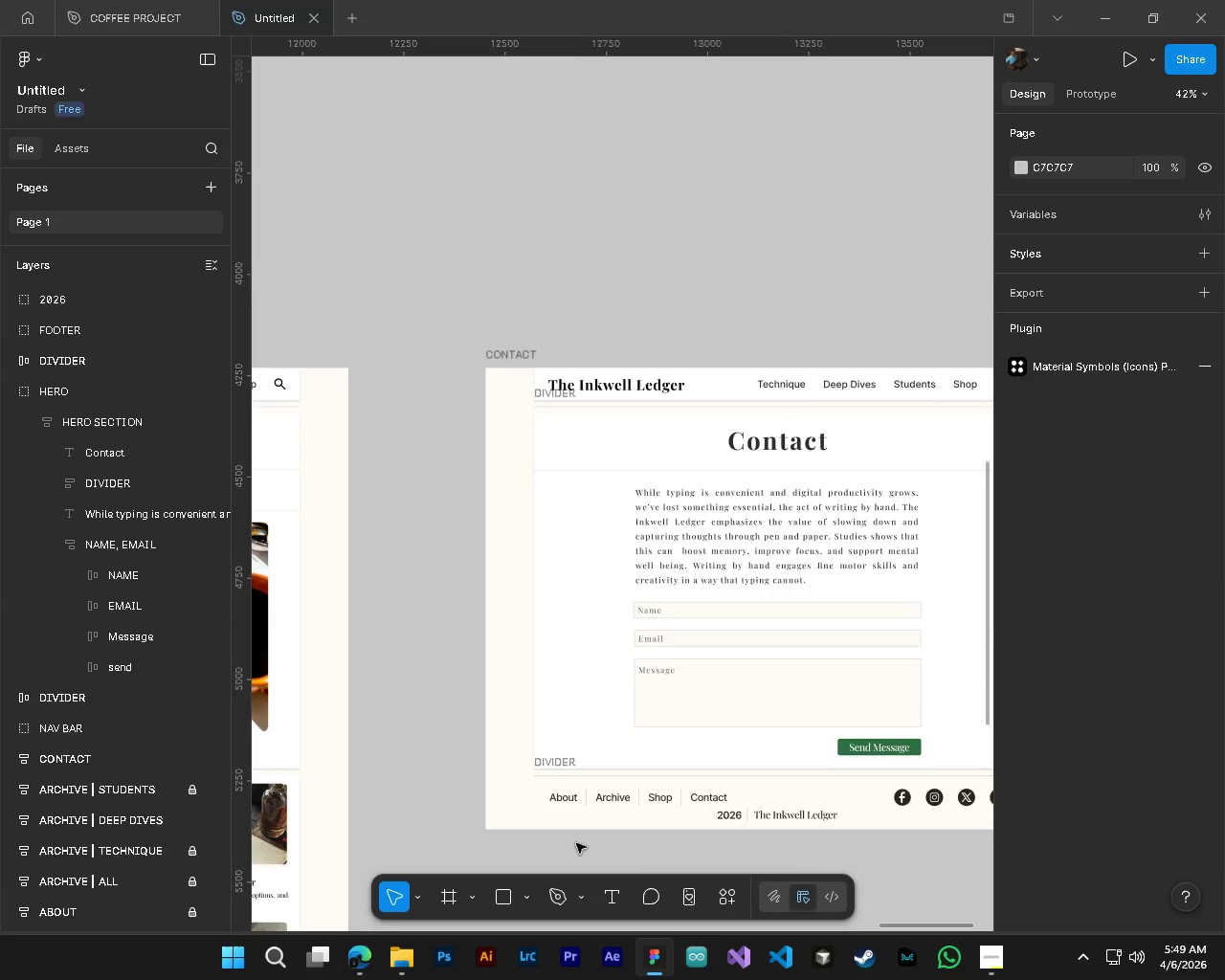 
hold_key(key=ShiftLeft, duration=0.39)
 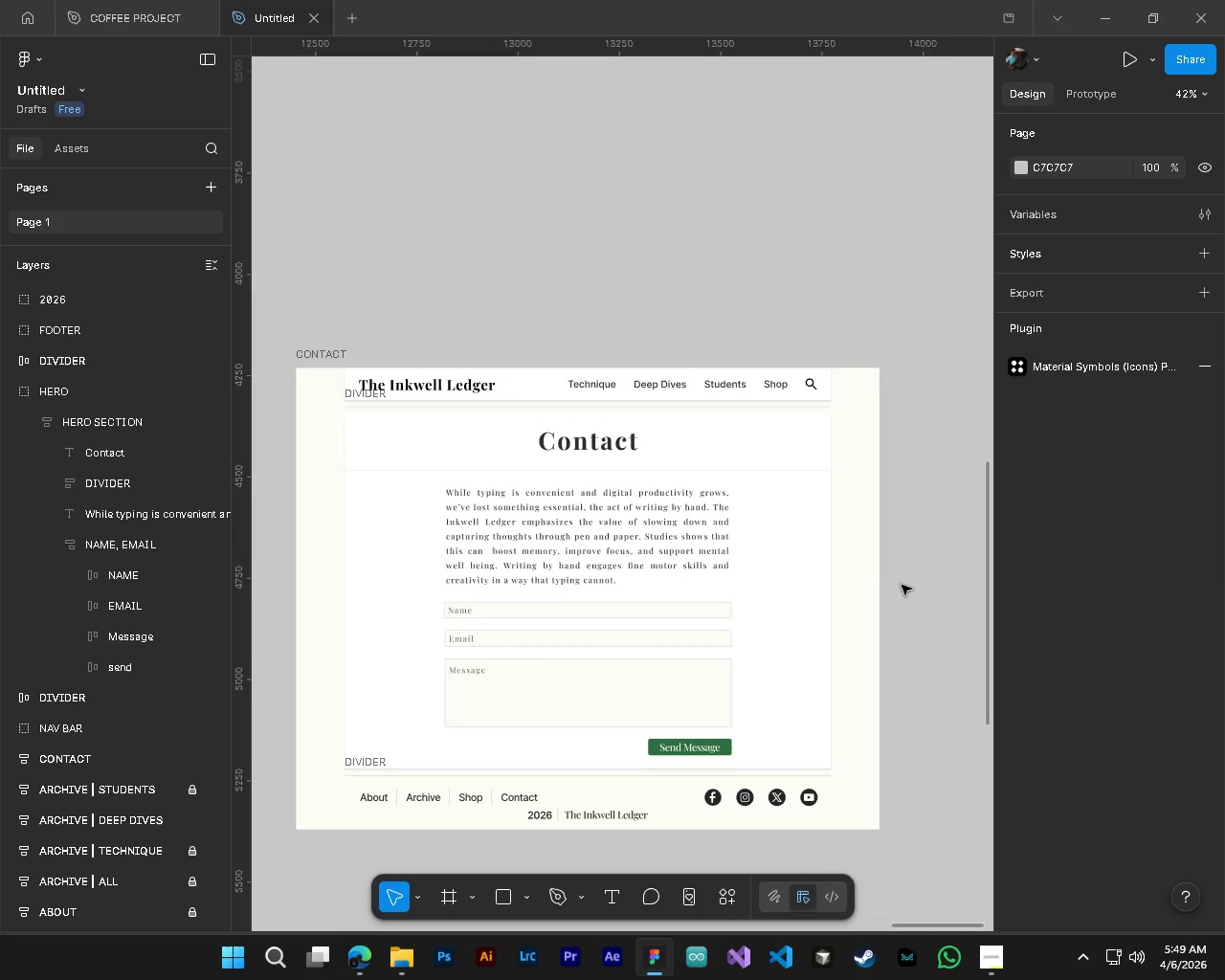 
hold_key(key=ControlLeft, duration=0.8)
hold_key(key=AltLeft, duration=0.41)
scroll: coordinate [899, 583], scroll_direction: down, amount: 4.0
 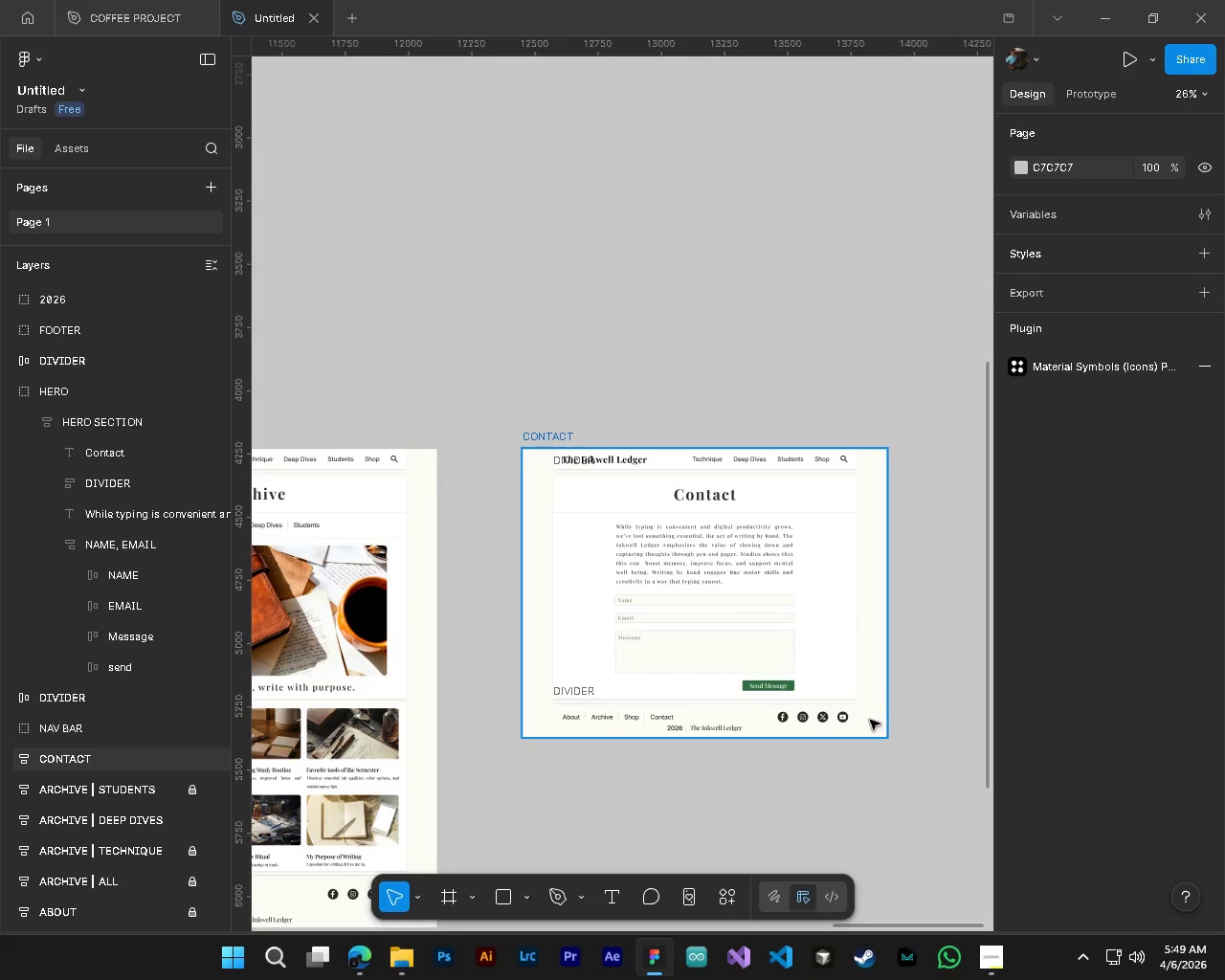 
hold_key(key=AltLeft, duration=1.38)
 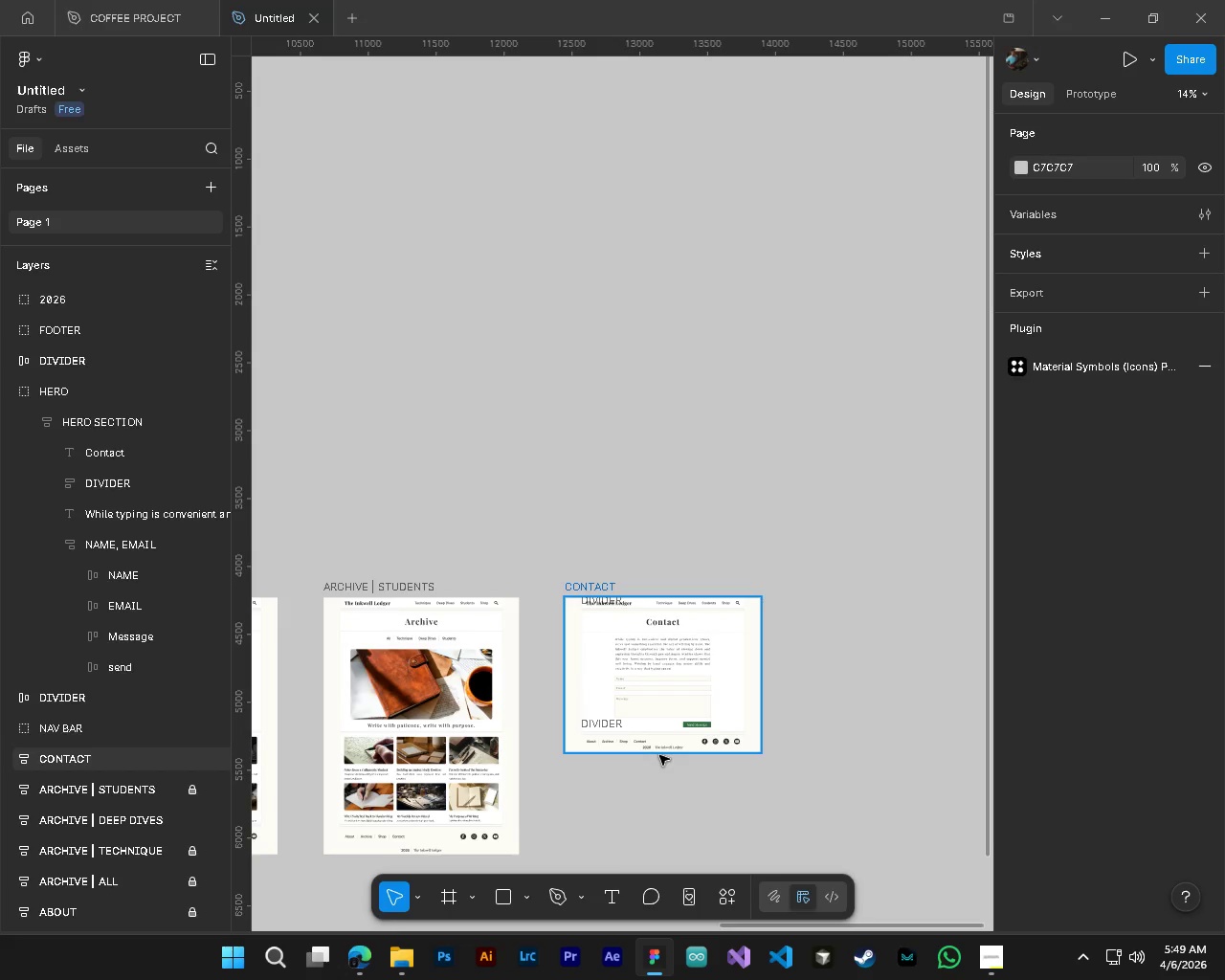 
key(Control+S)
 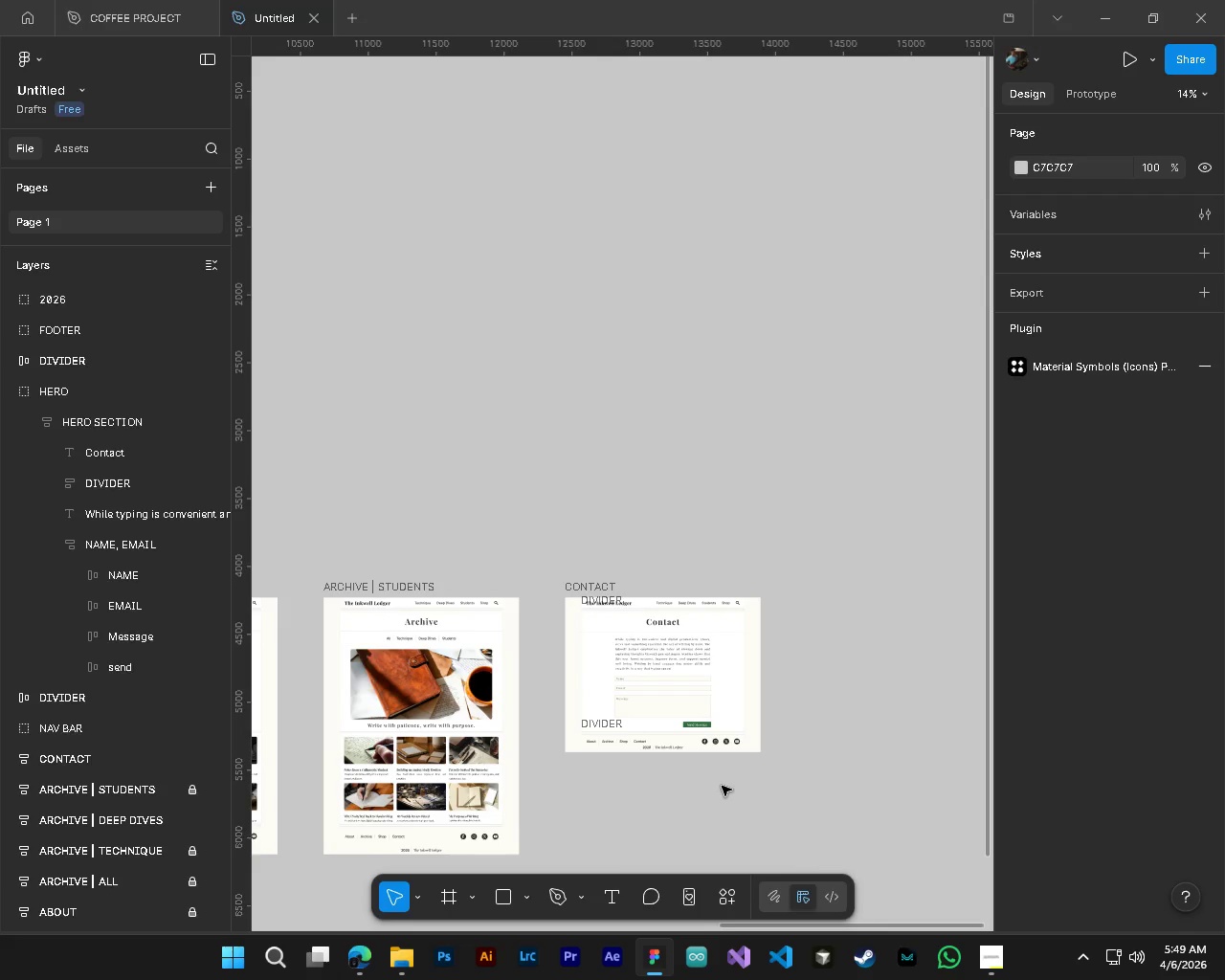 
scroll: coordinate [662, 761], scroll_direction: down, amount: 3.0
 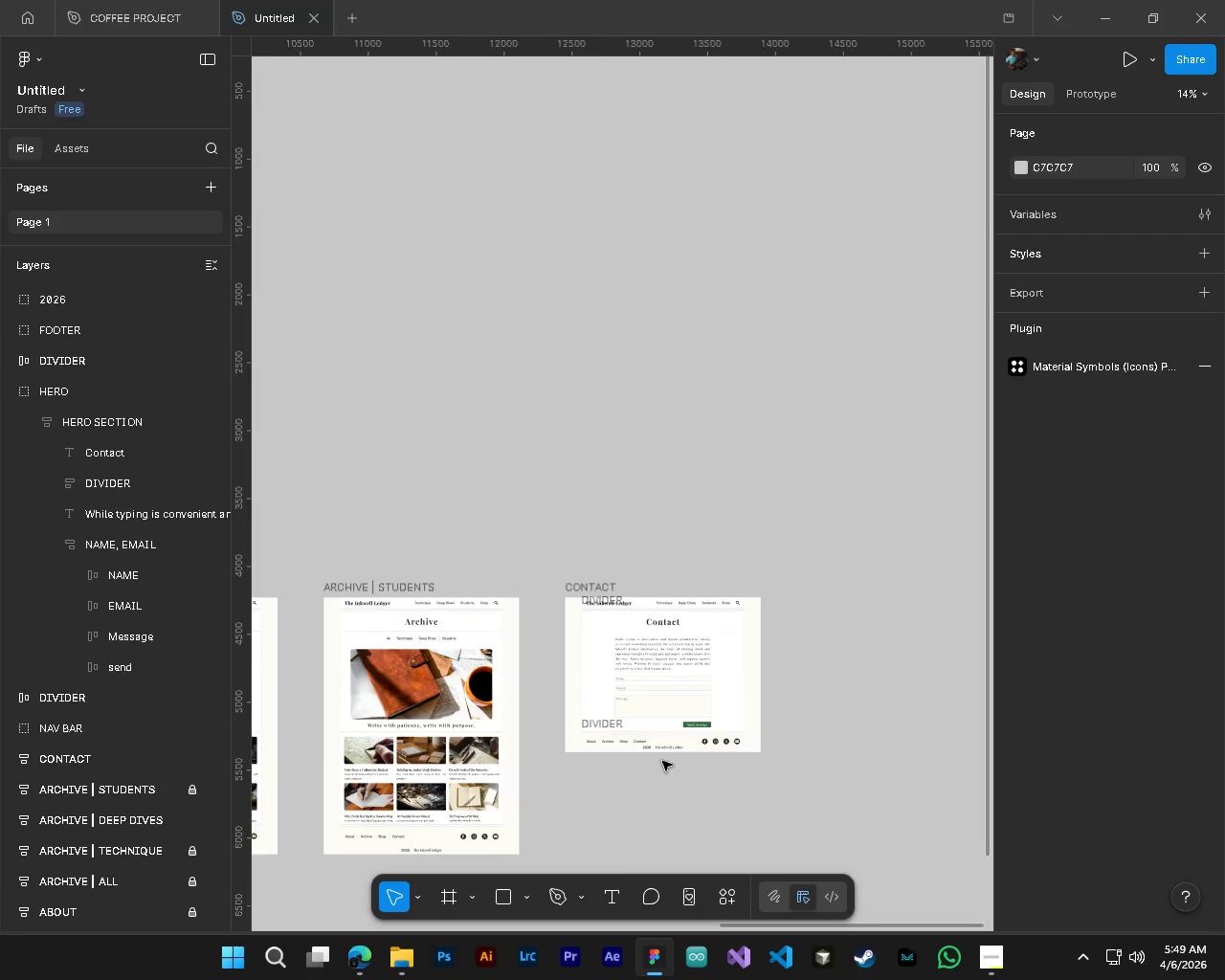 
hold_key(key=ControlLeft, duration=0.59)
hold_key(key=AltLeft, duration=0.47)
hold_key(key=ShiftLeft, duration=0.34)
scroll: coordinate [720, 786], scroll_direction: none, amount: 0.0
 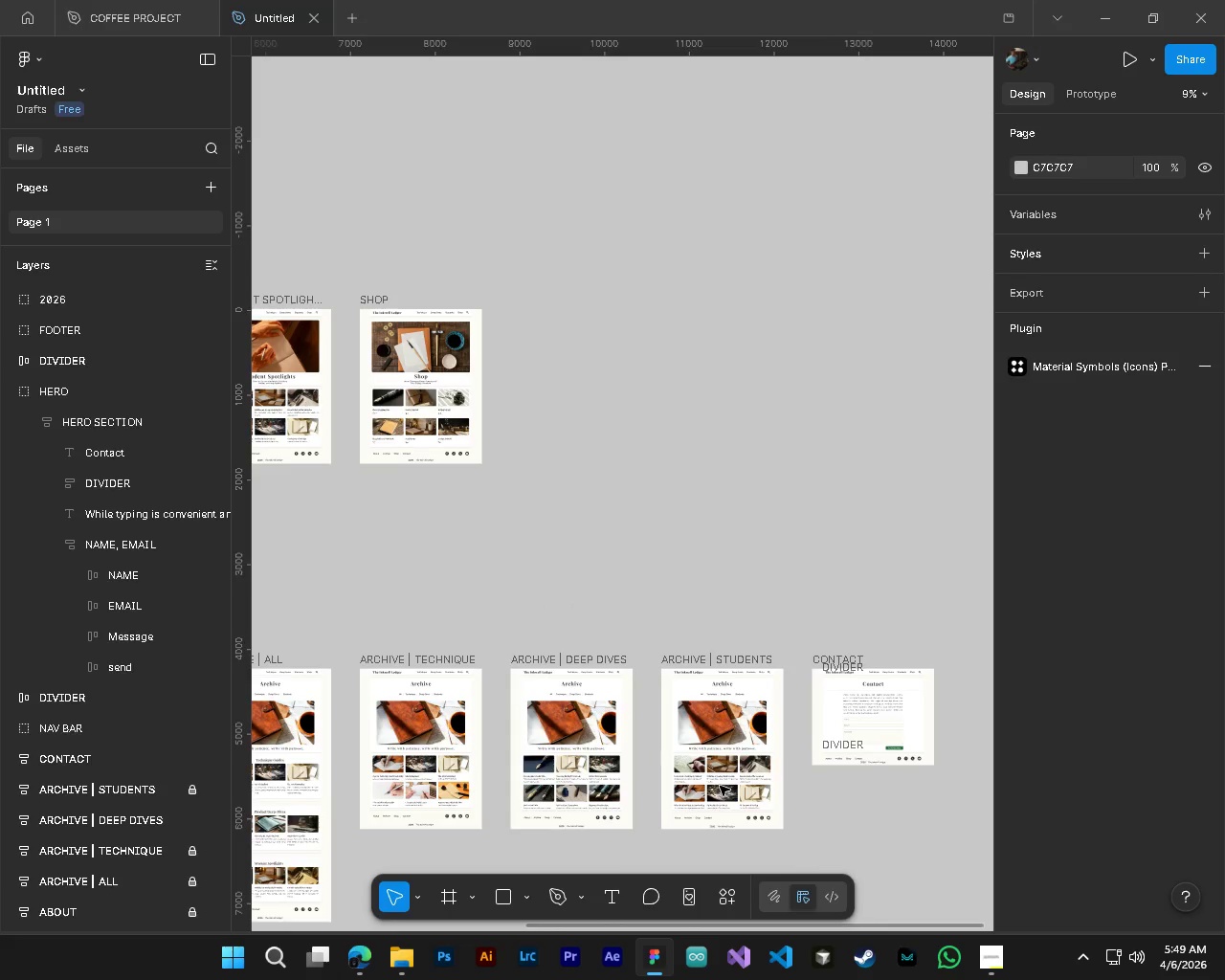 
key(Alt+Control+AltLeft)
 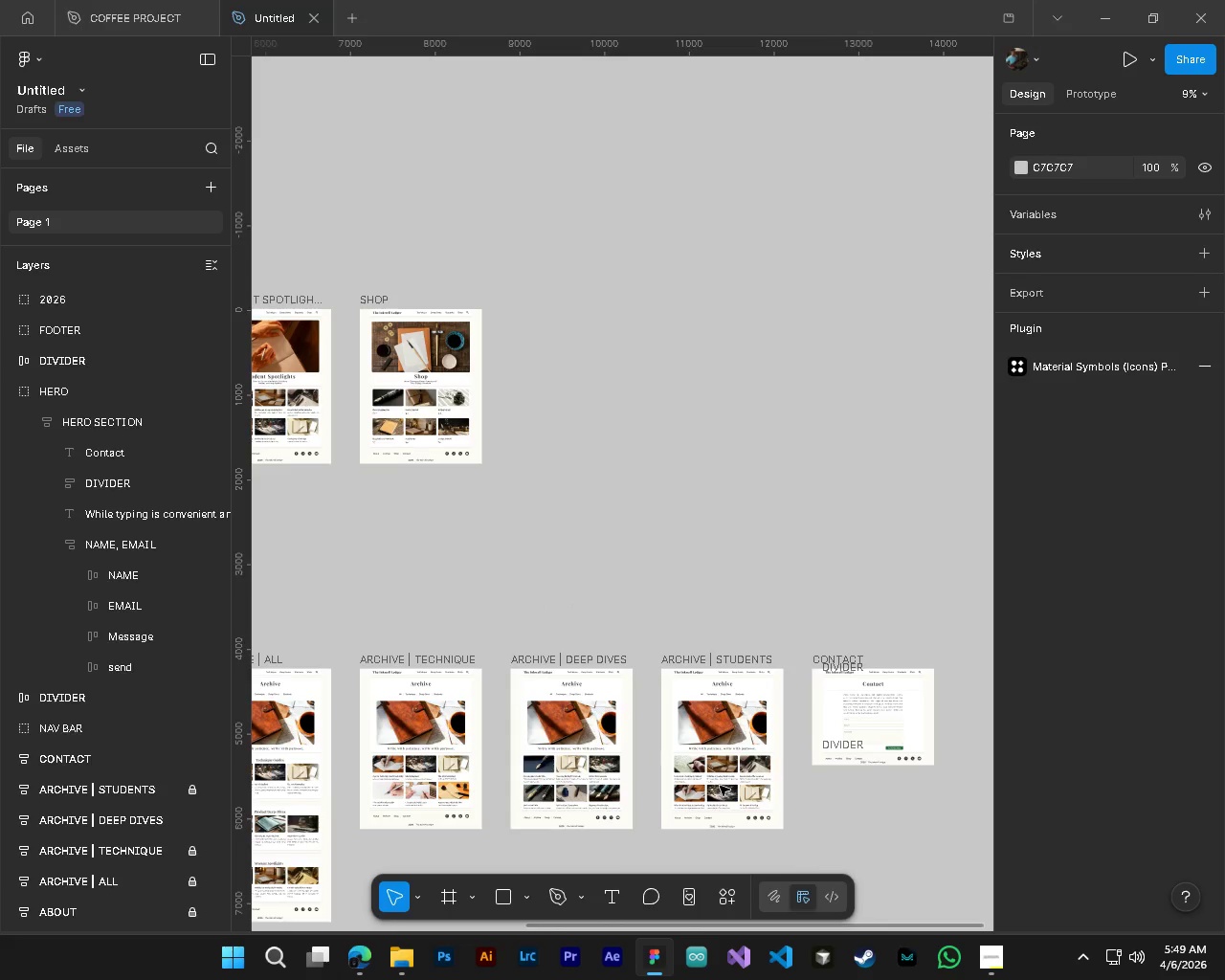 
key(Control+S)
 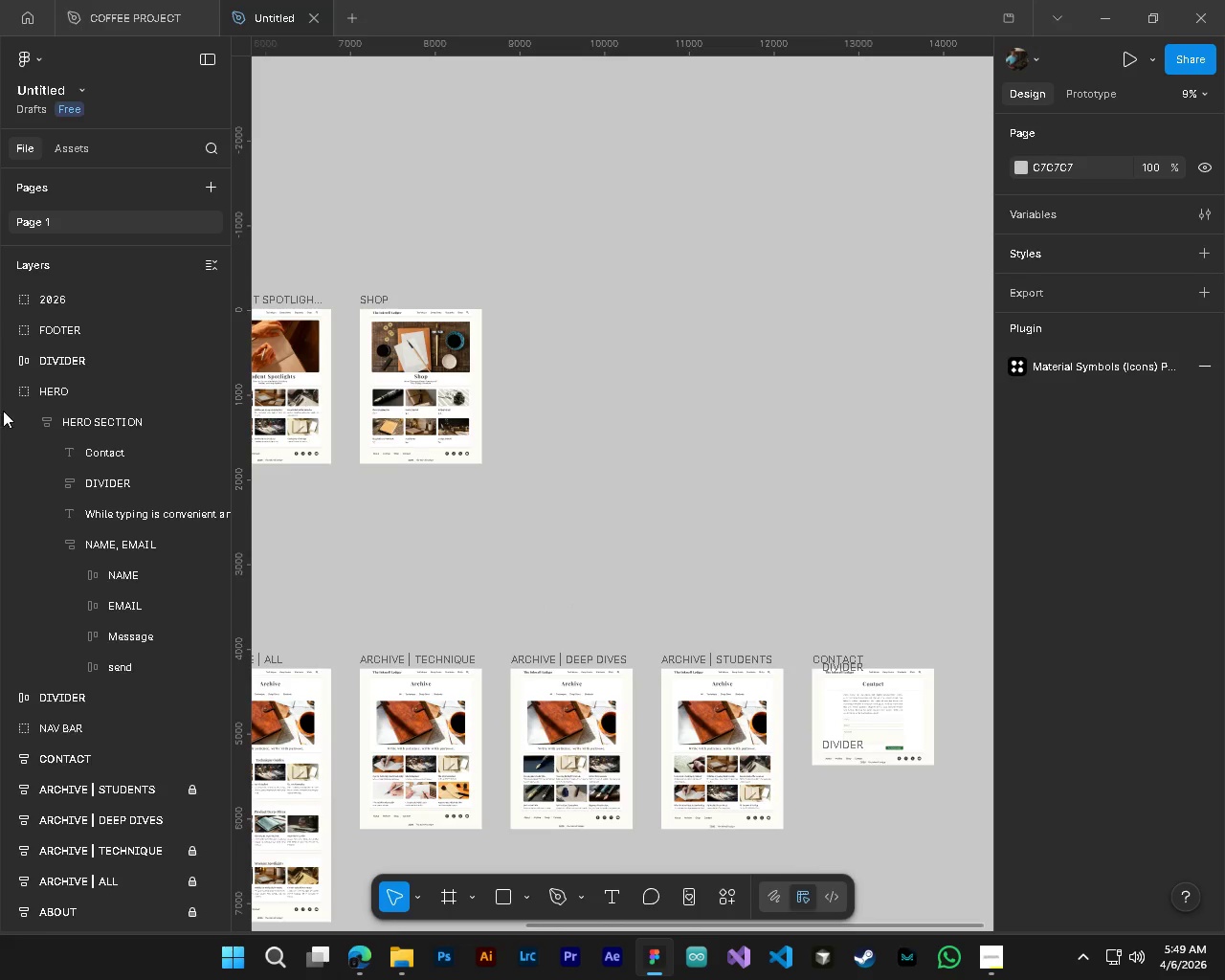 
left_click([8, 390])
 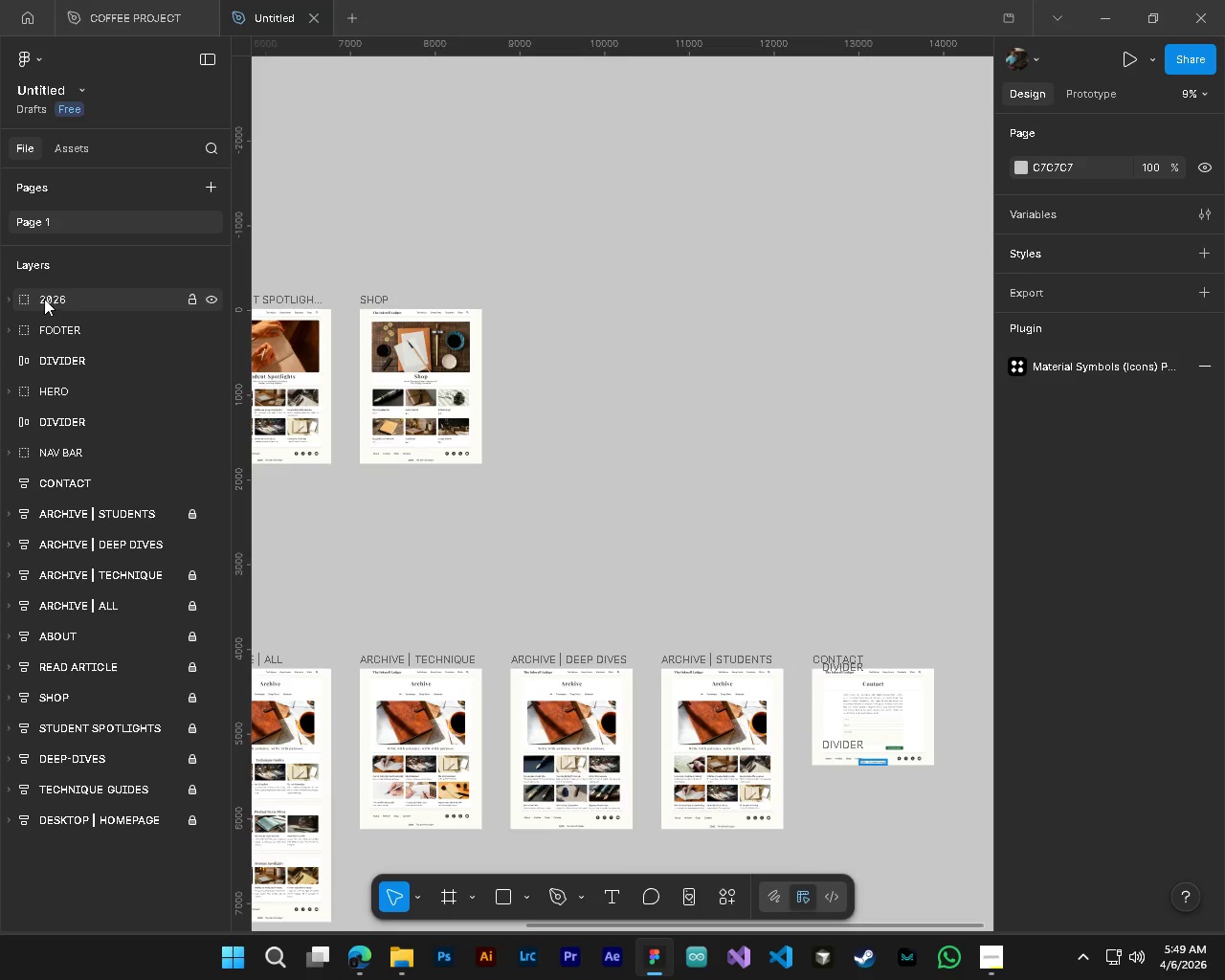 
left_click([44, 299])
 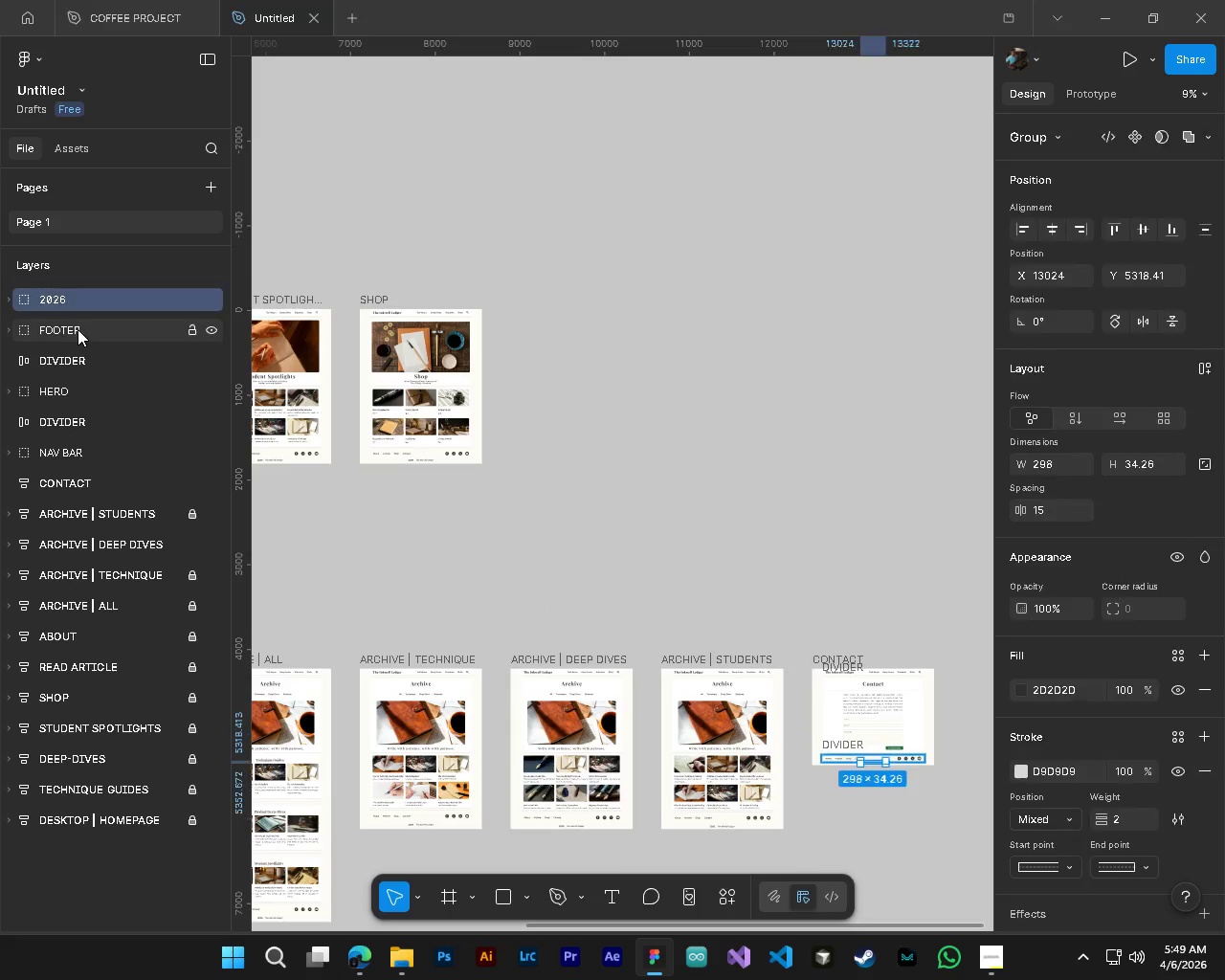 
hold_key(key=ControlLeft, duration=1.52)
left_click([86, 366])
 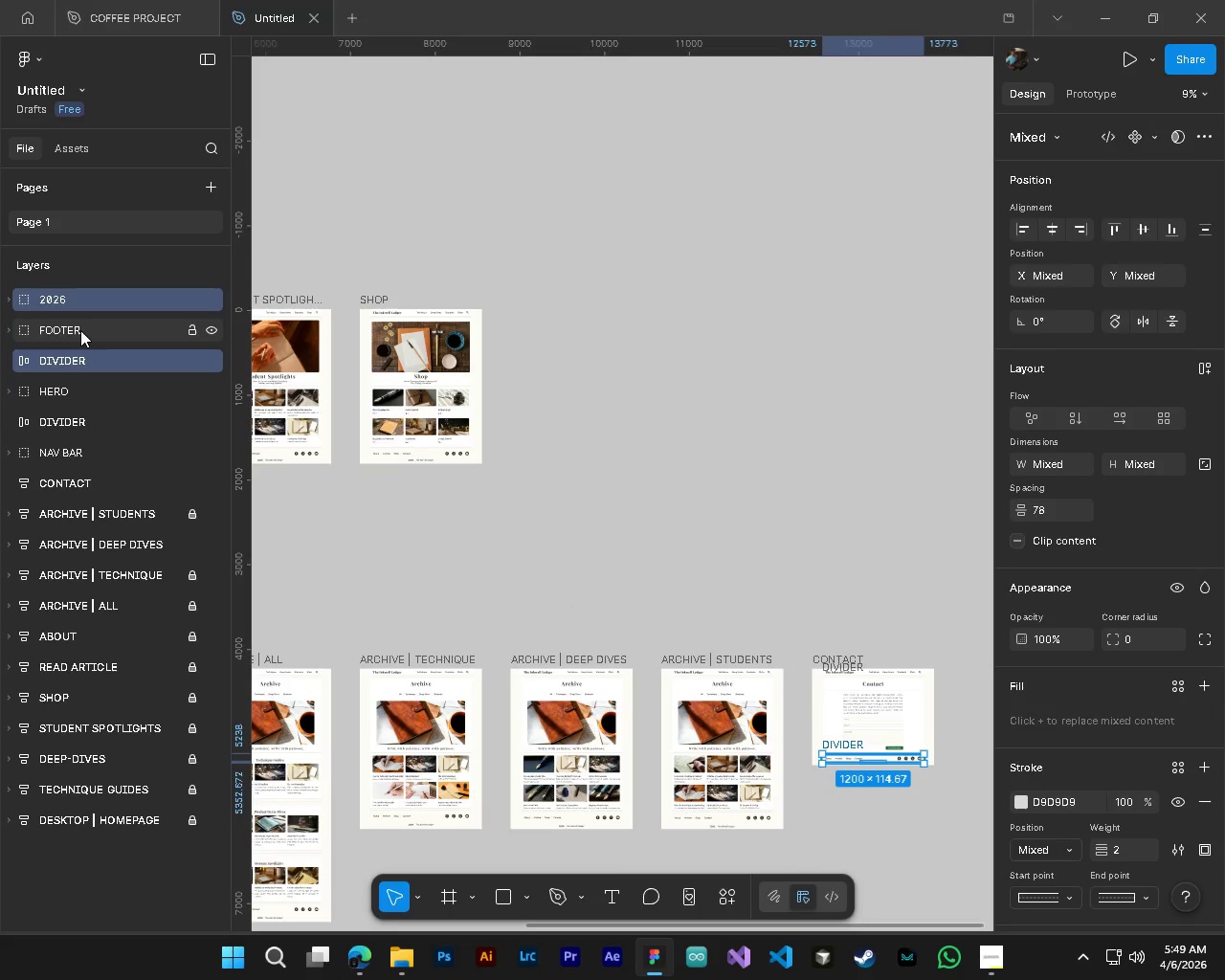 
double_click([80, 330])
 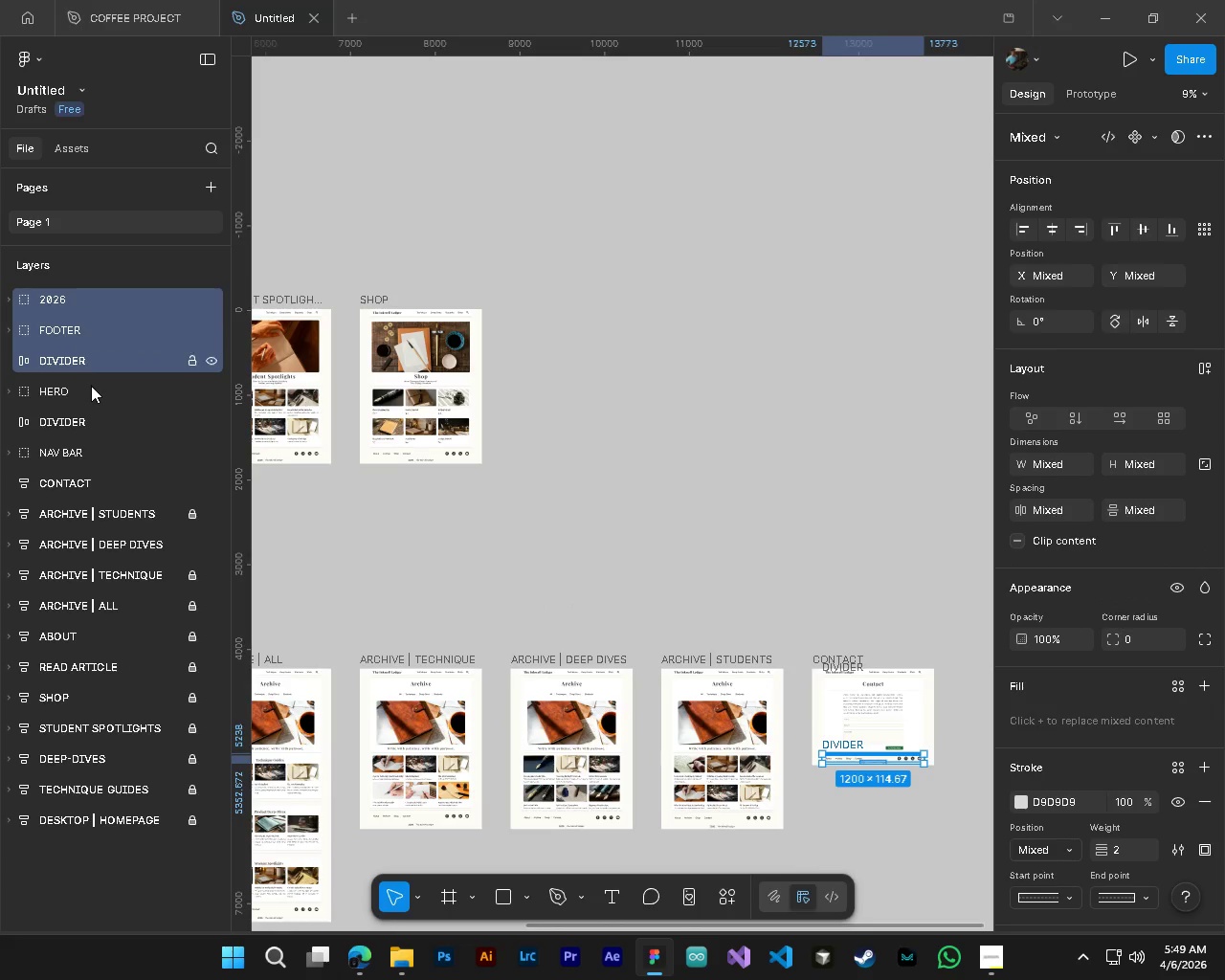 
hold_key(key=ControlLeft, duration=1.53)
left_click([91, 387])
 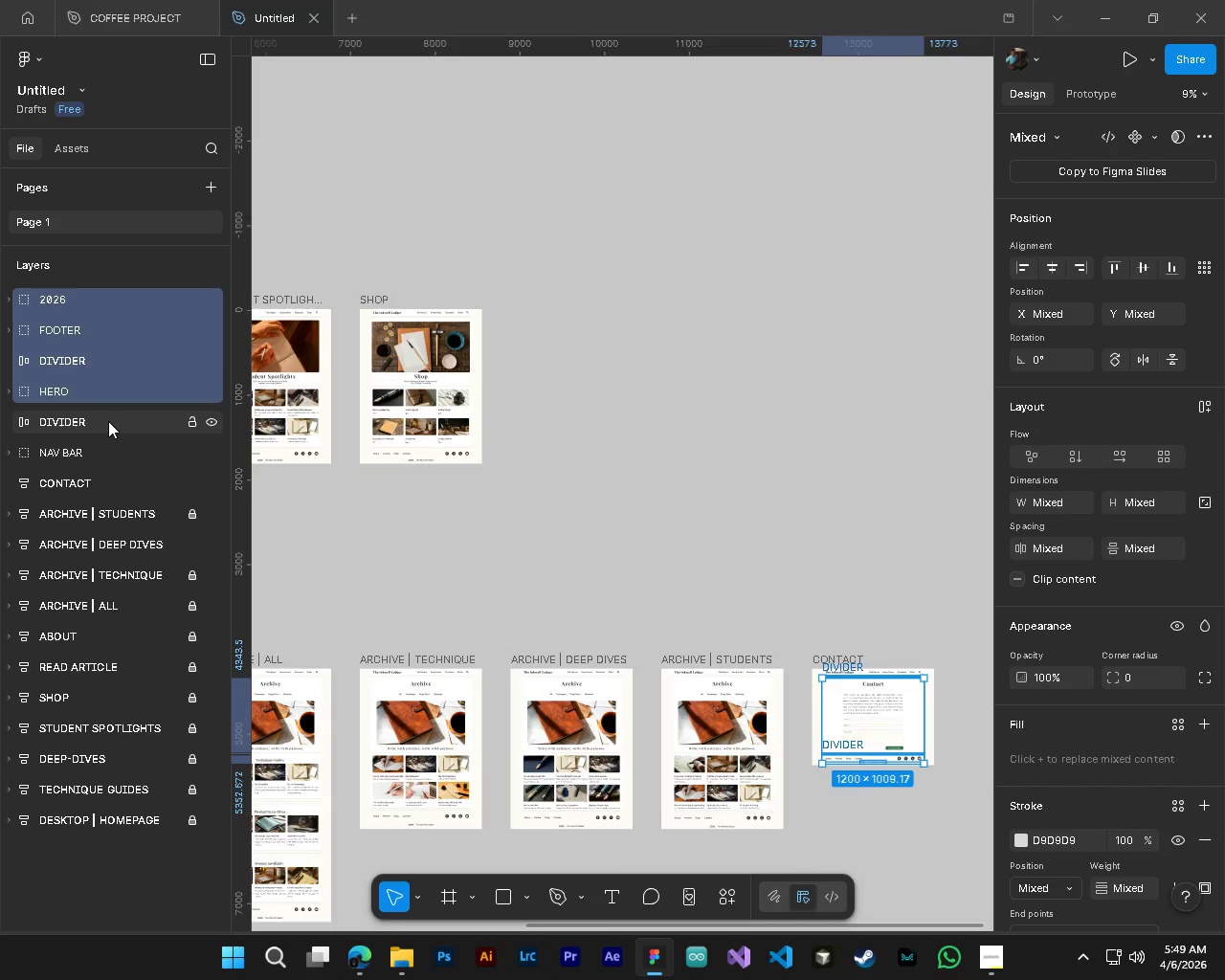 
double_click([108, 421])
 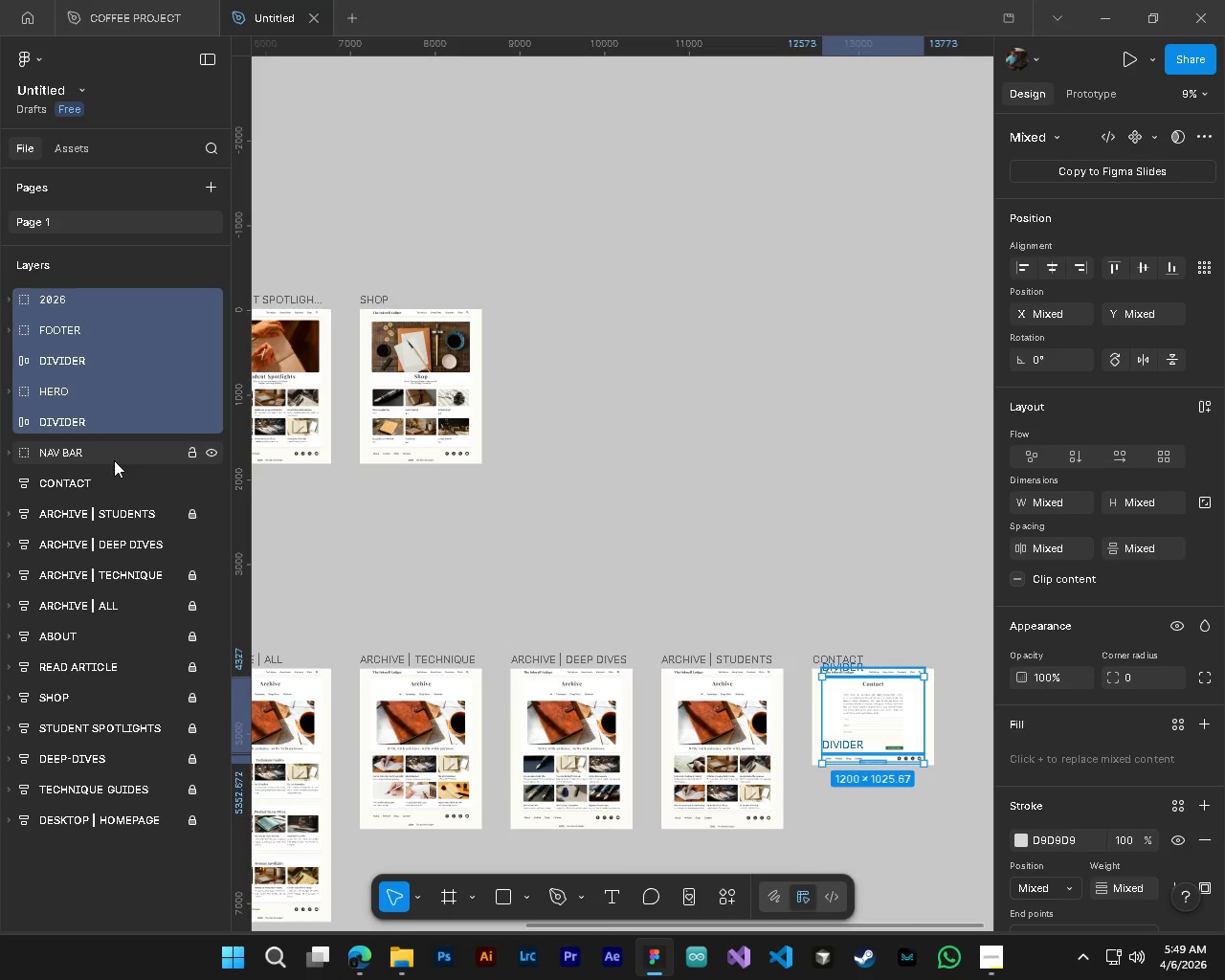 
hold_key(key=ControlLeft, duration=0.31)
left_click([114, 460])
 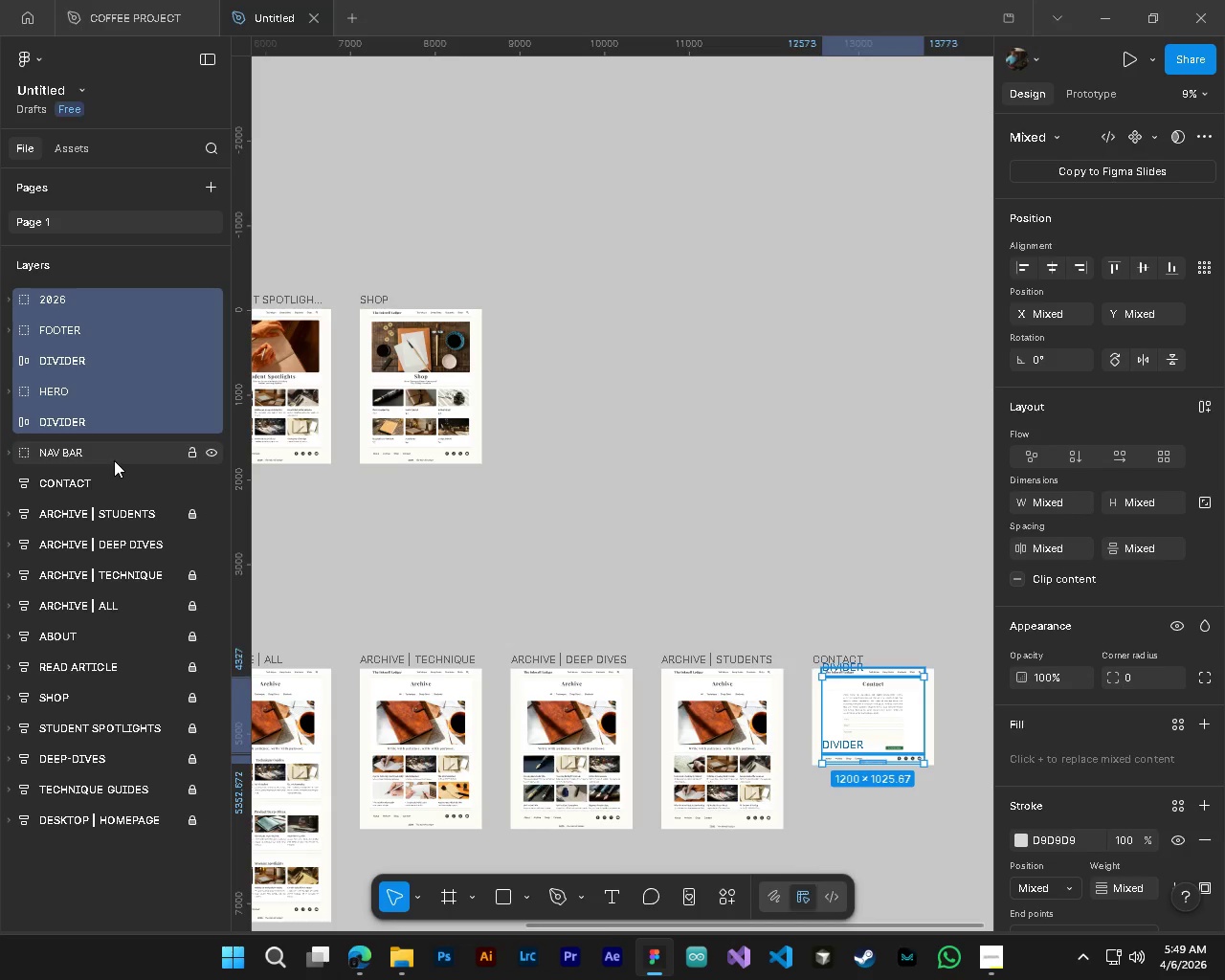 
left_click_drag(start_coordinate=[108, 453], to_coordinate=[118, 480])
 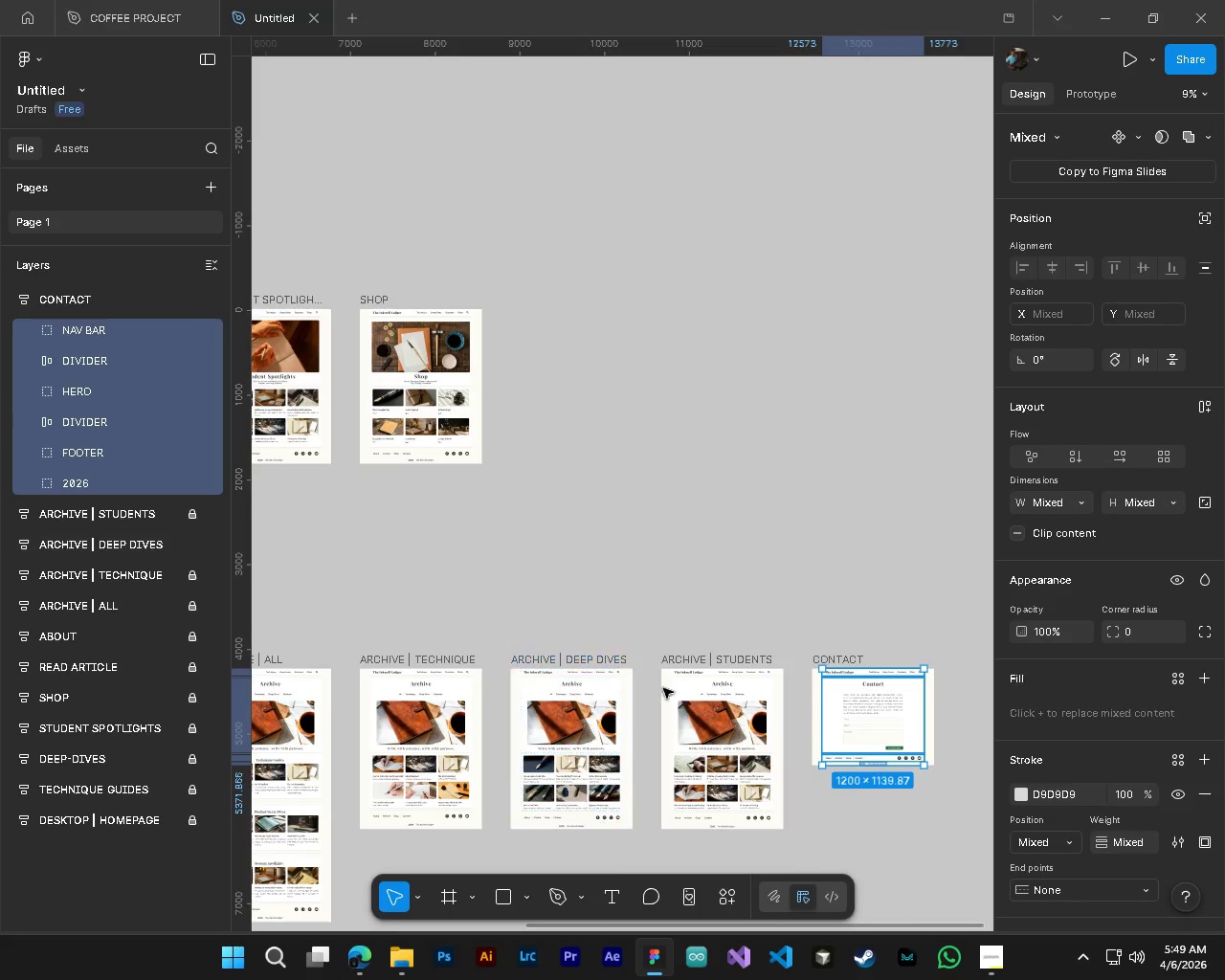 
hold_key(key=ShiftLeft, duration=0.56)
hold_key(key=ShiftLeft, duration=0.48)
scroll: coordinate [834, 734], scroll_direction: down, amount: 1.0
 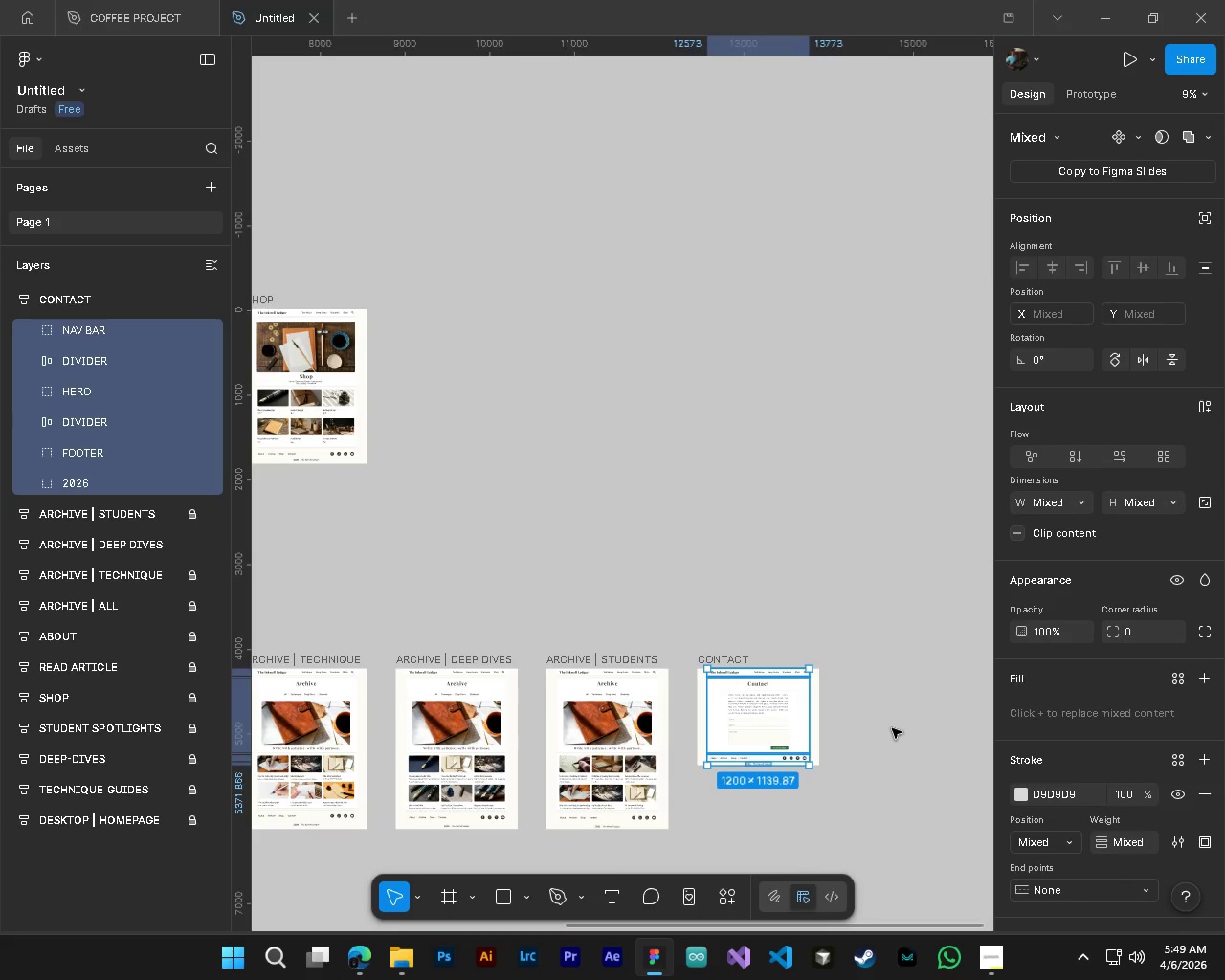 
left_click([892, 728])
 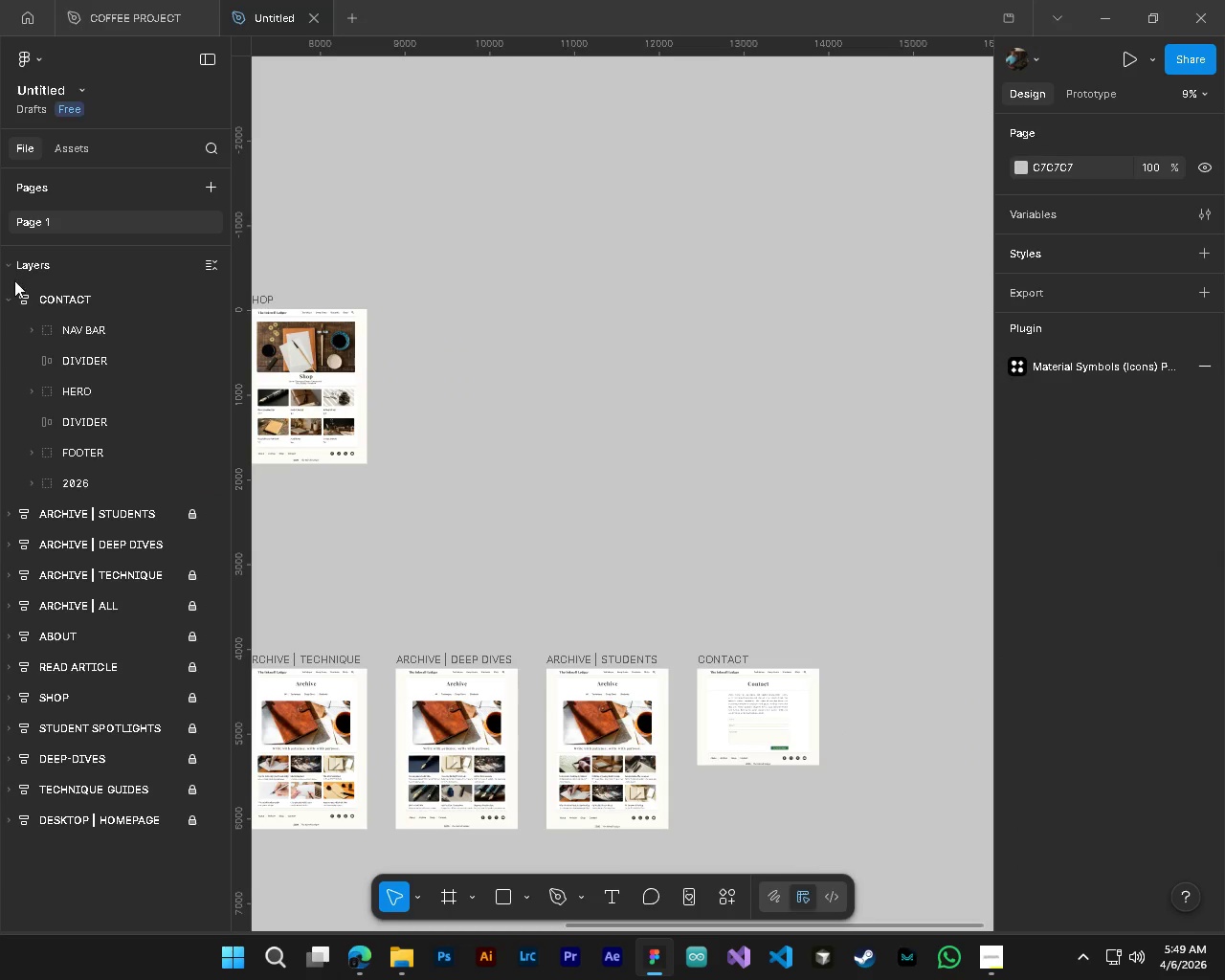 
left_click([11, 299])
 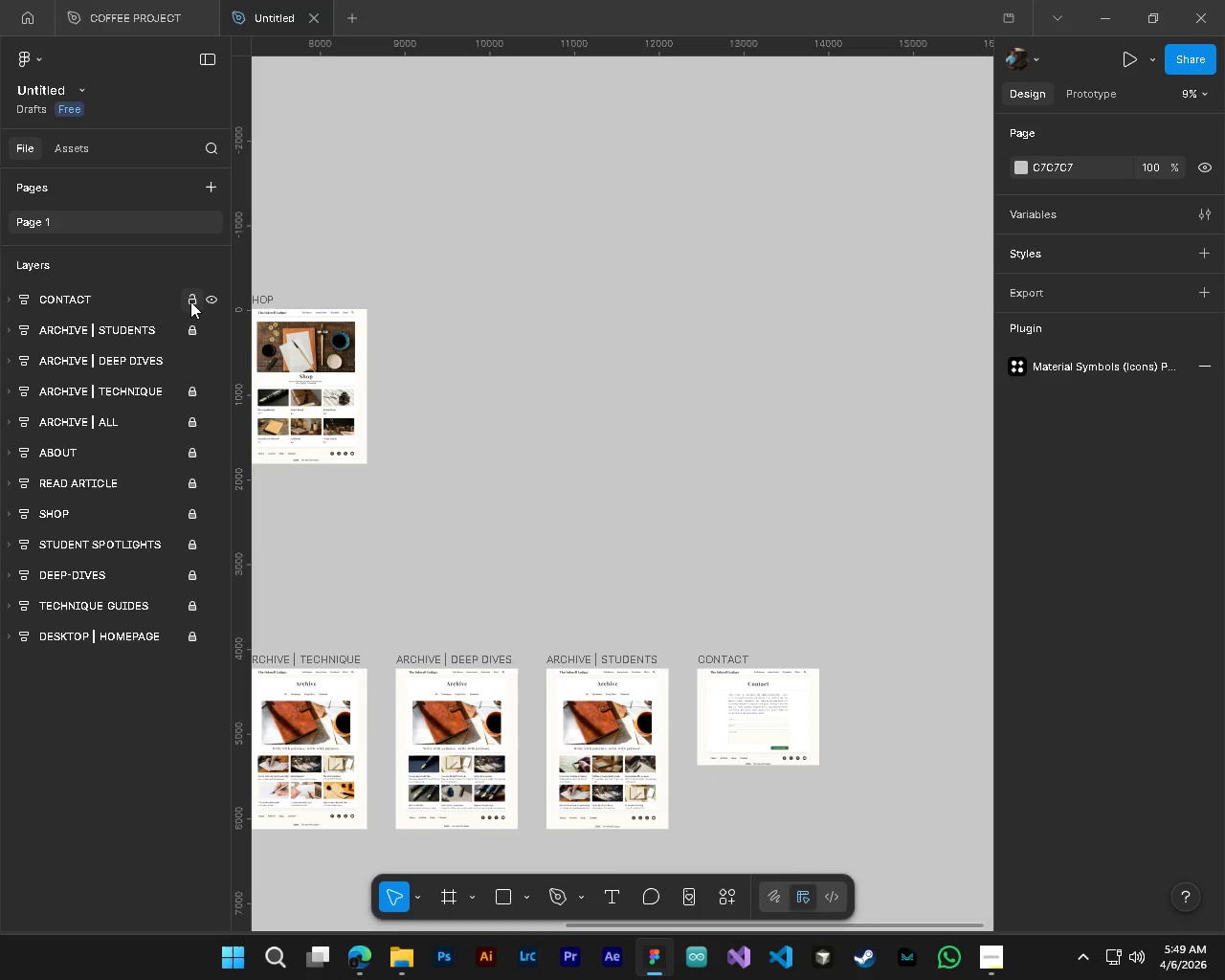 
left_click([190, 301])
 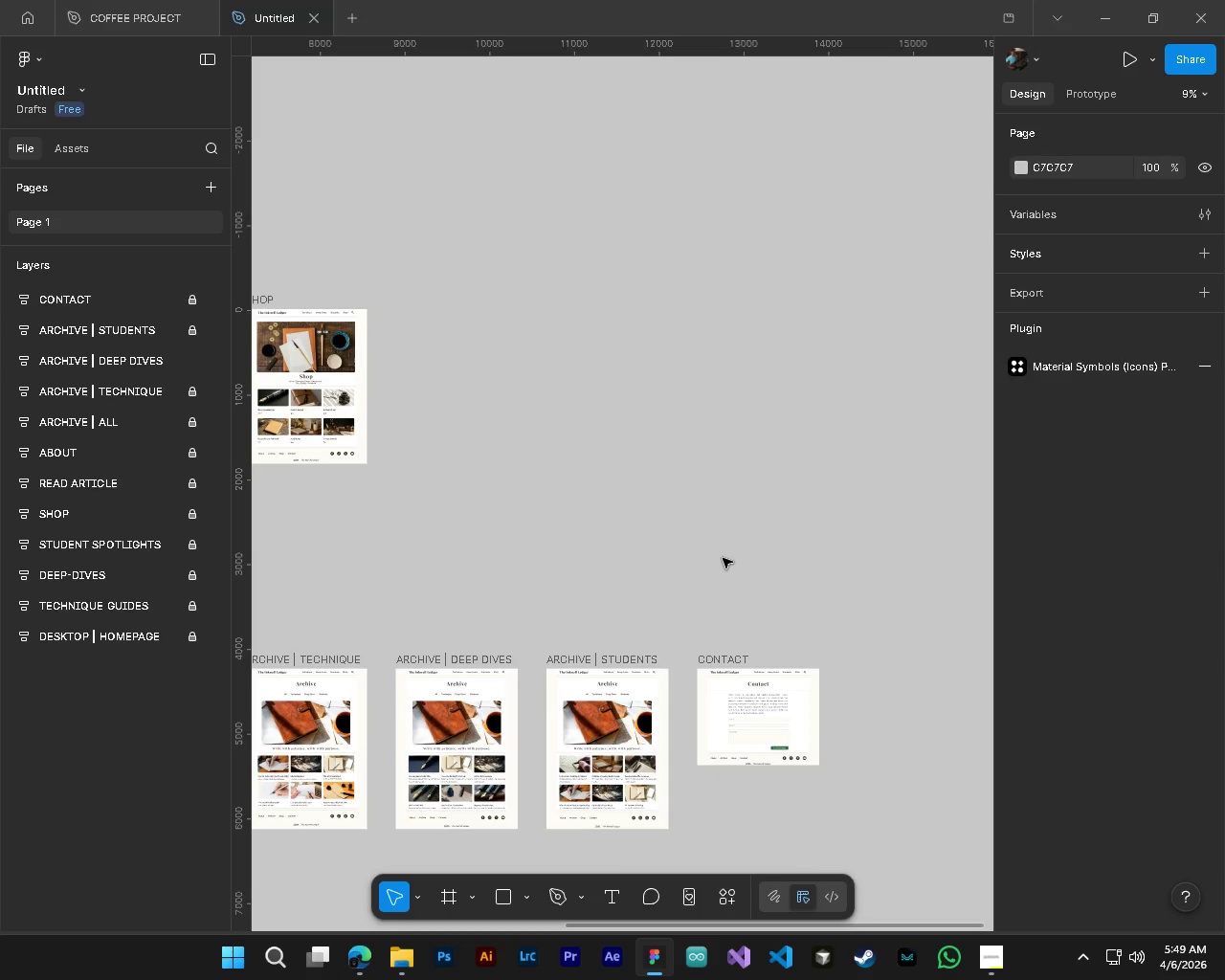 
hold_key(key=ShiftLeft, duration=0.52)
 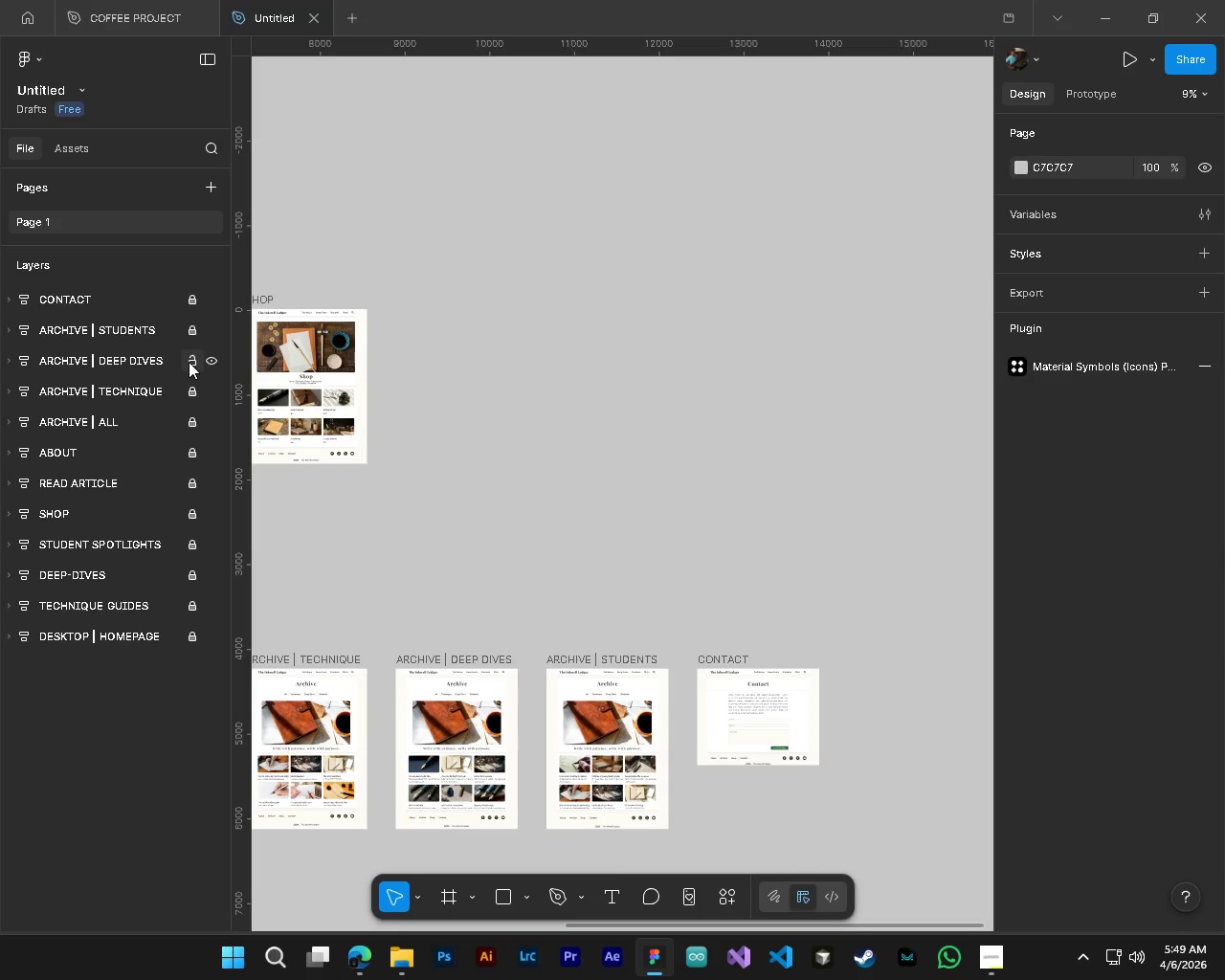 
left_click([159, 362])
 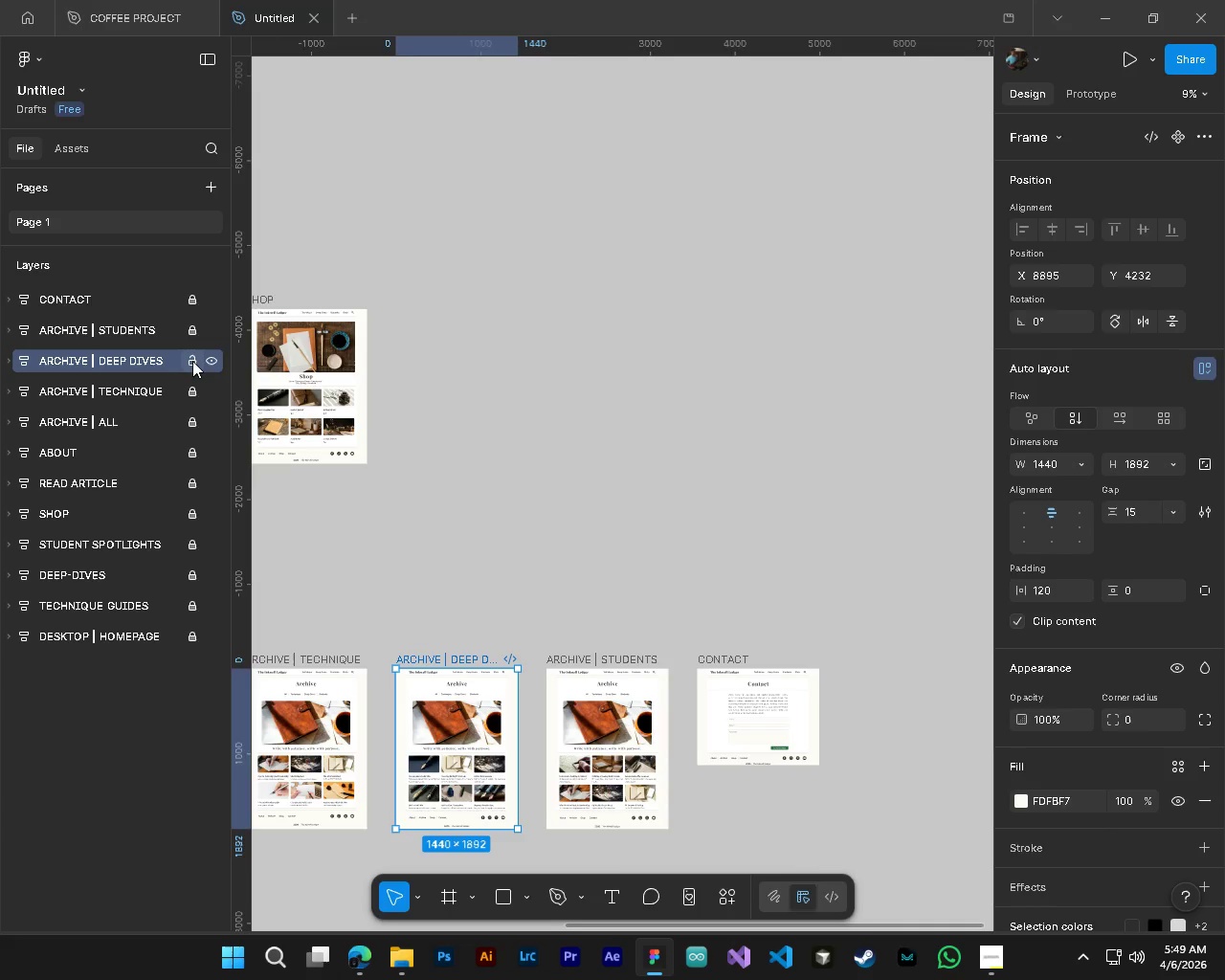 
left_click([192, 361])
 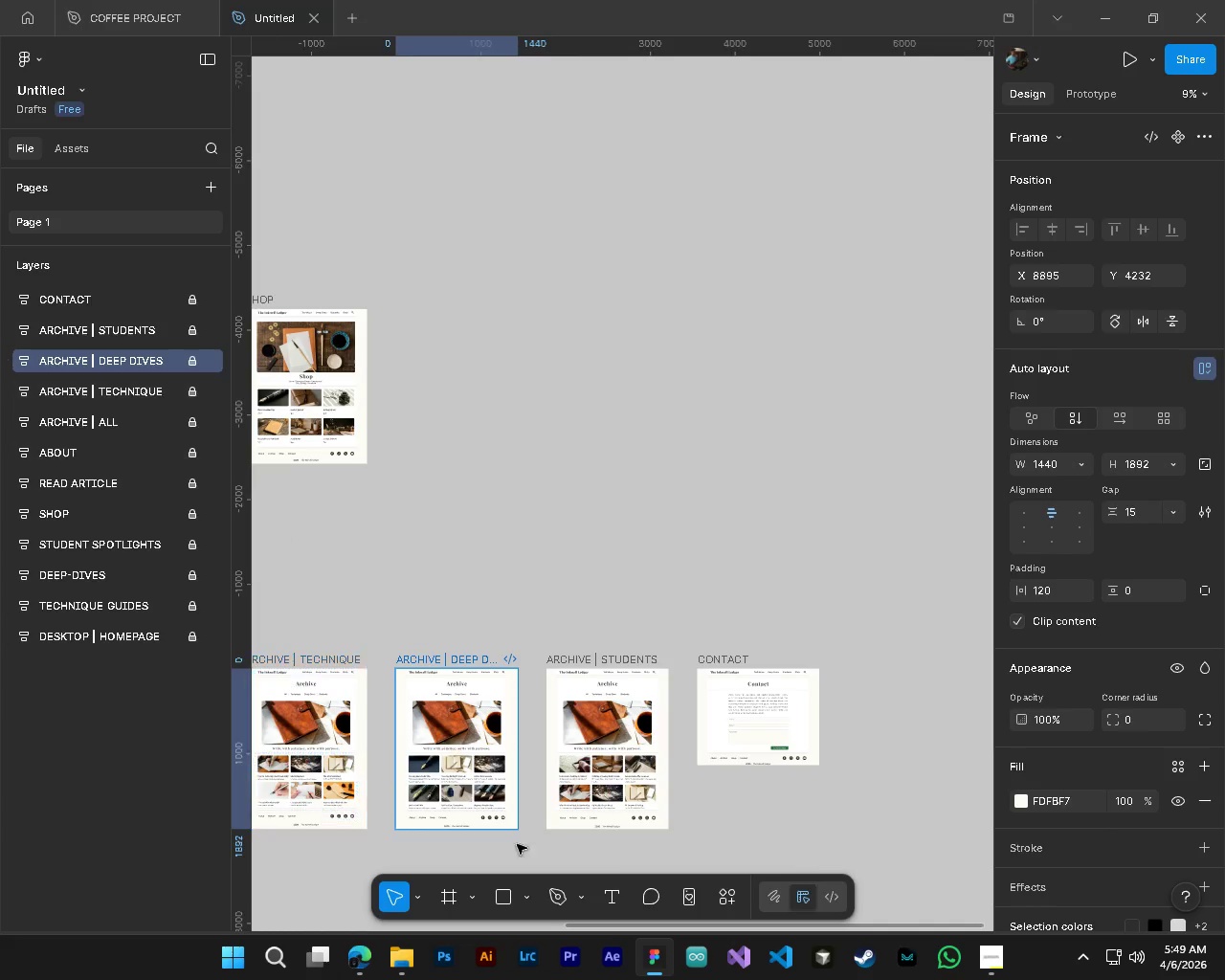 
key(Shift+ShiftLeft)
 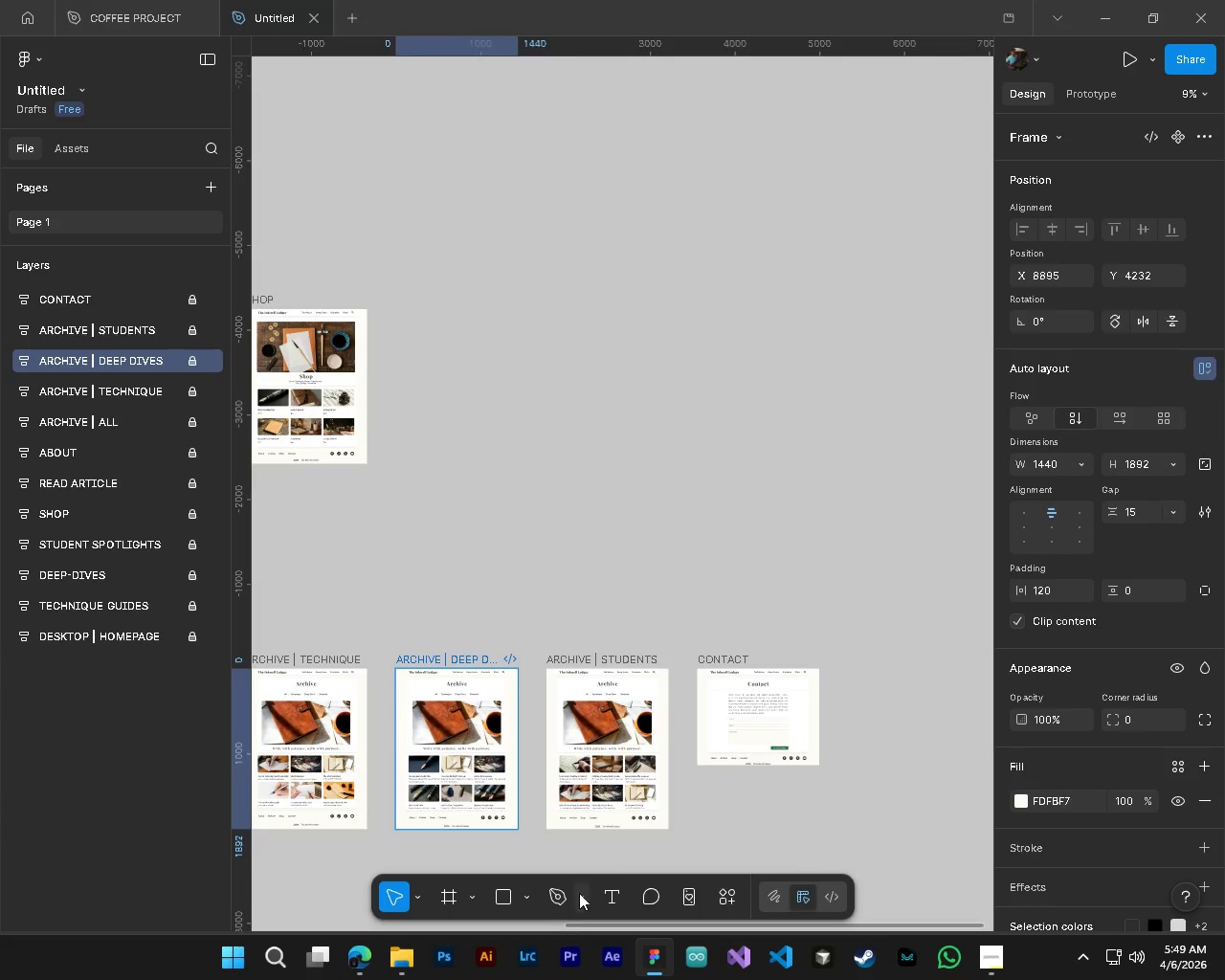 
hold_key(key=AltLeft, duration=1.78)
hold_key(key=ControlLeft, duration=1.52)
scroll: coordinate [548, 822], scroll_direction: up, amount: 8.0
 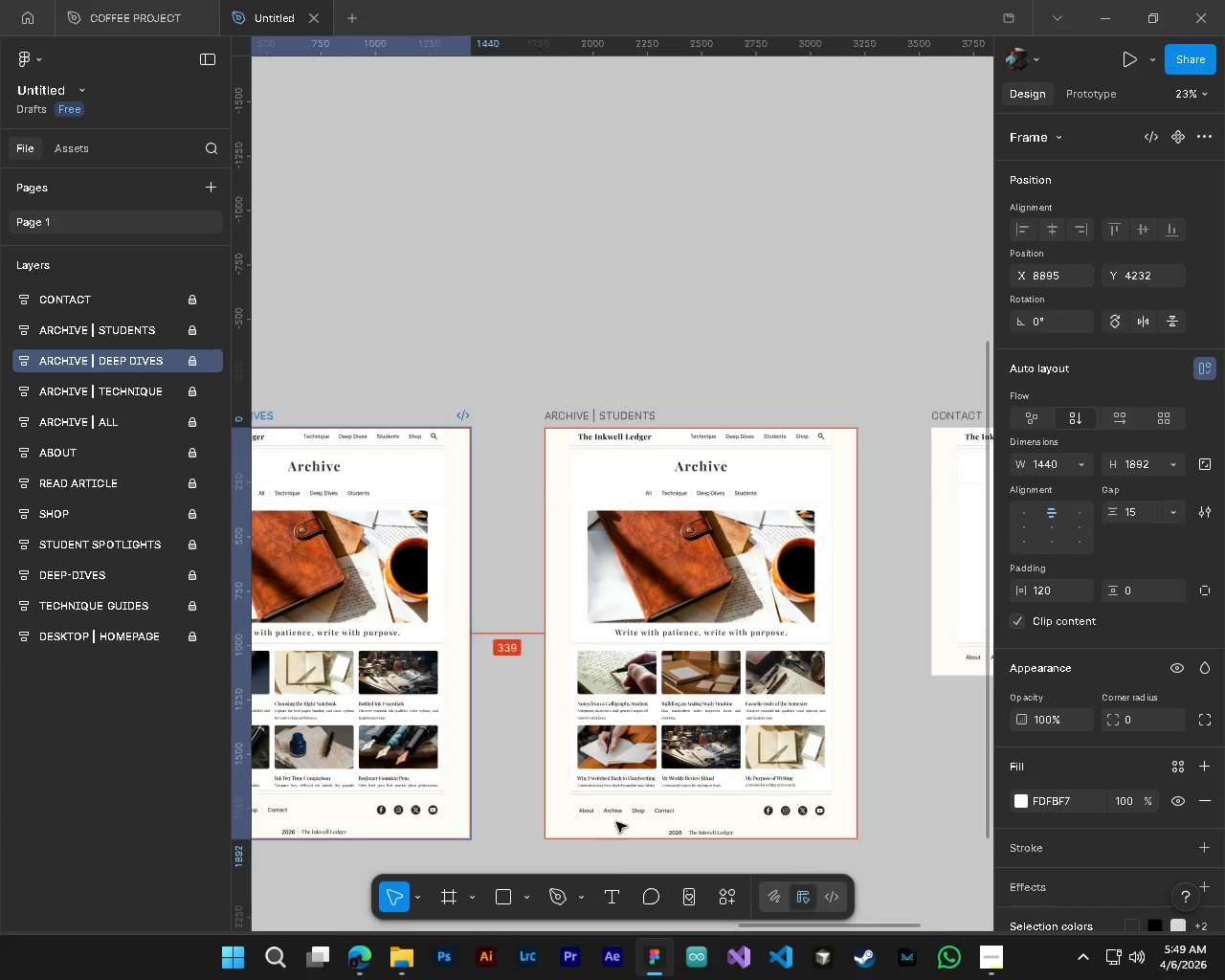 
hold_key(key=ControlLeft, duration=6.19)
 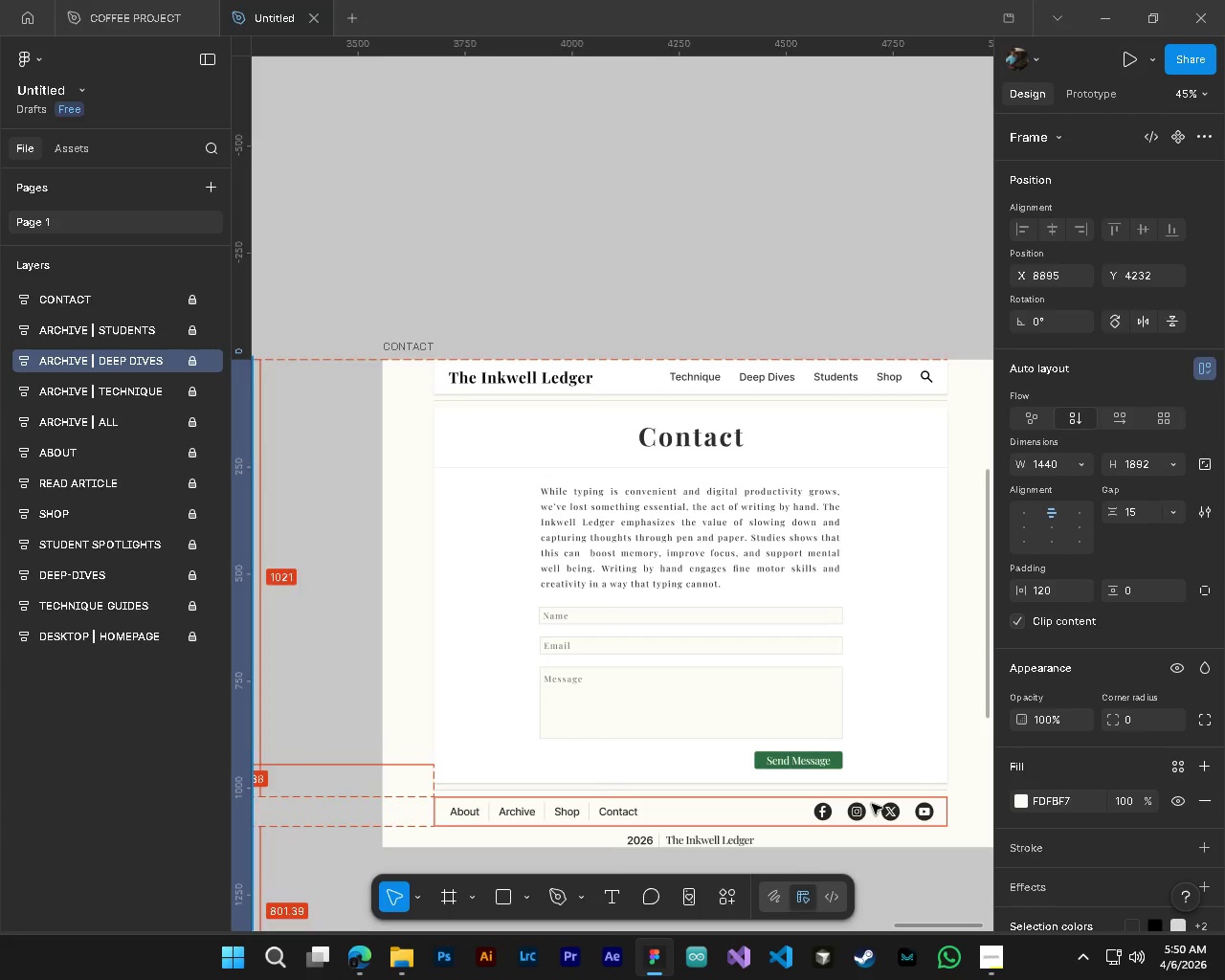 
hold_key(key=AltLeft, duration=1.5)
 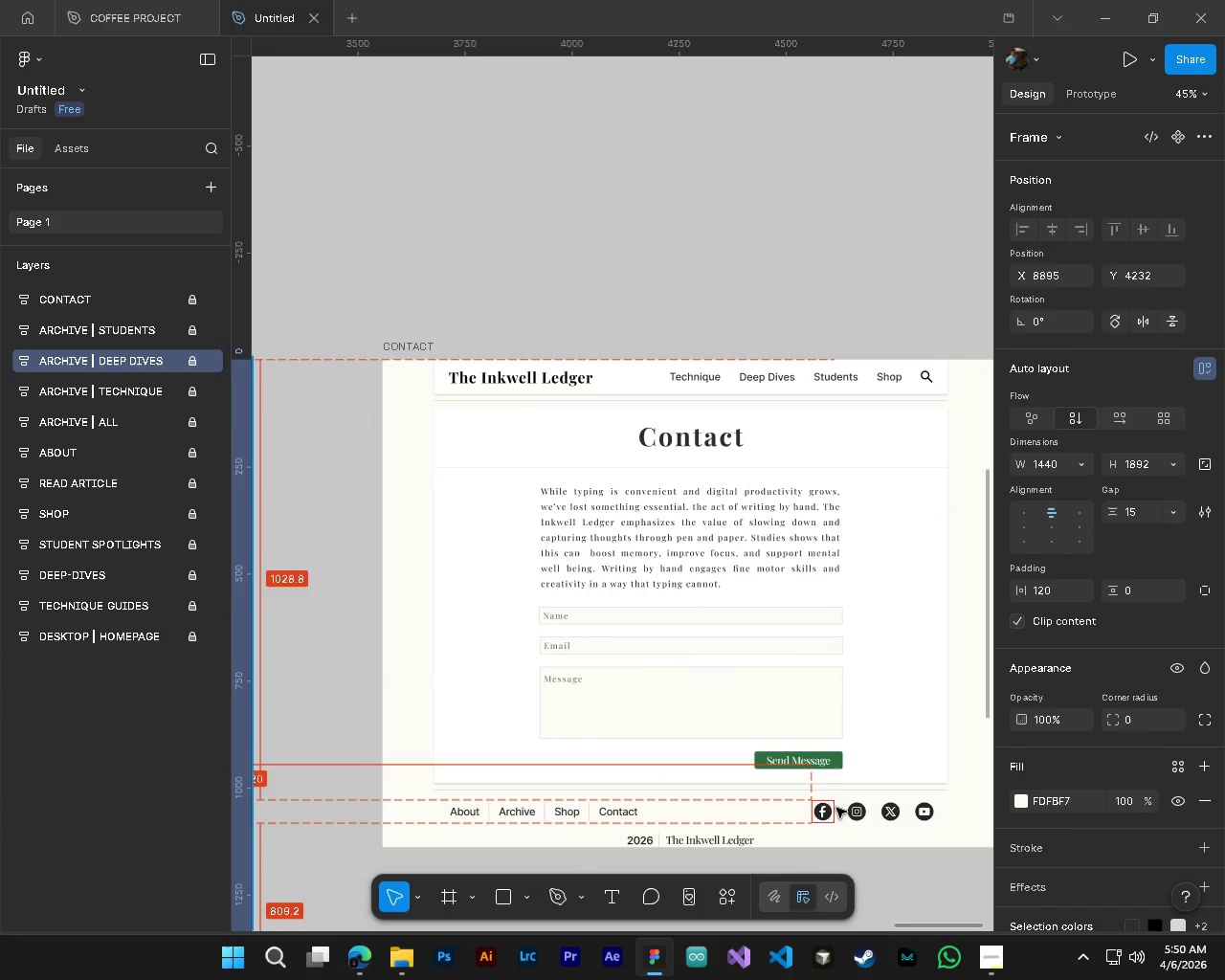 
scroll: coordinate [635, 821], scroll_direction: down, amount: 10.0
 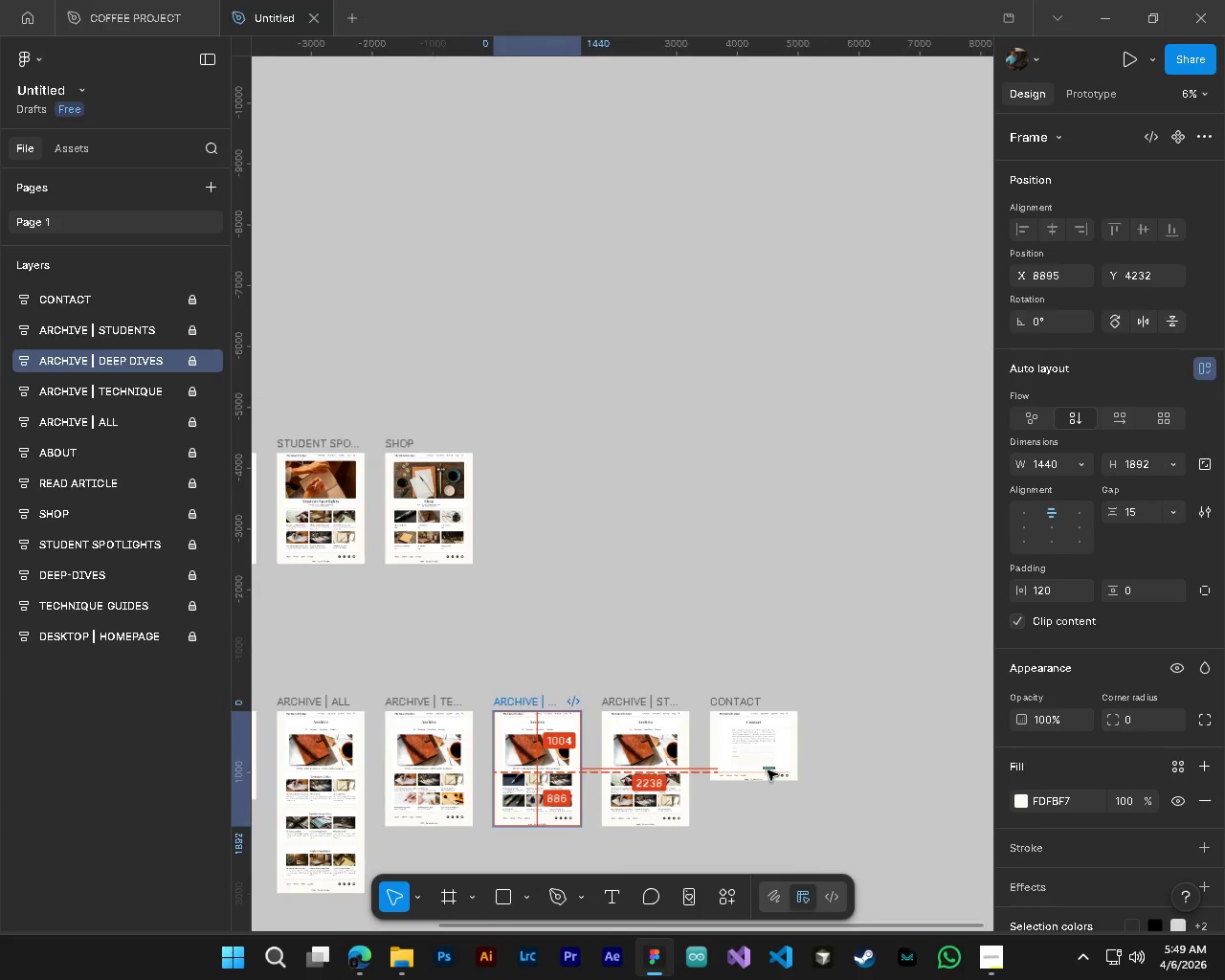 
scroll: coordinate [747, 760], scroll_direction: up, amount: 16.0
 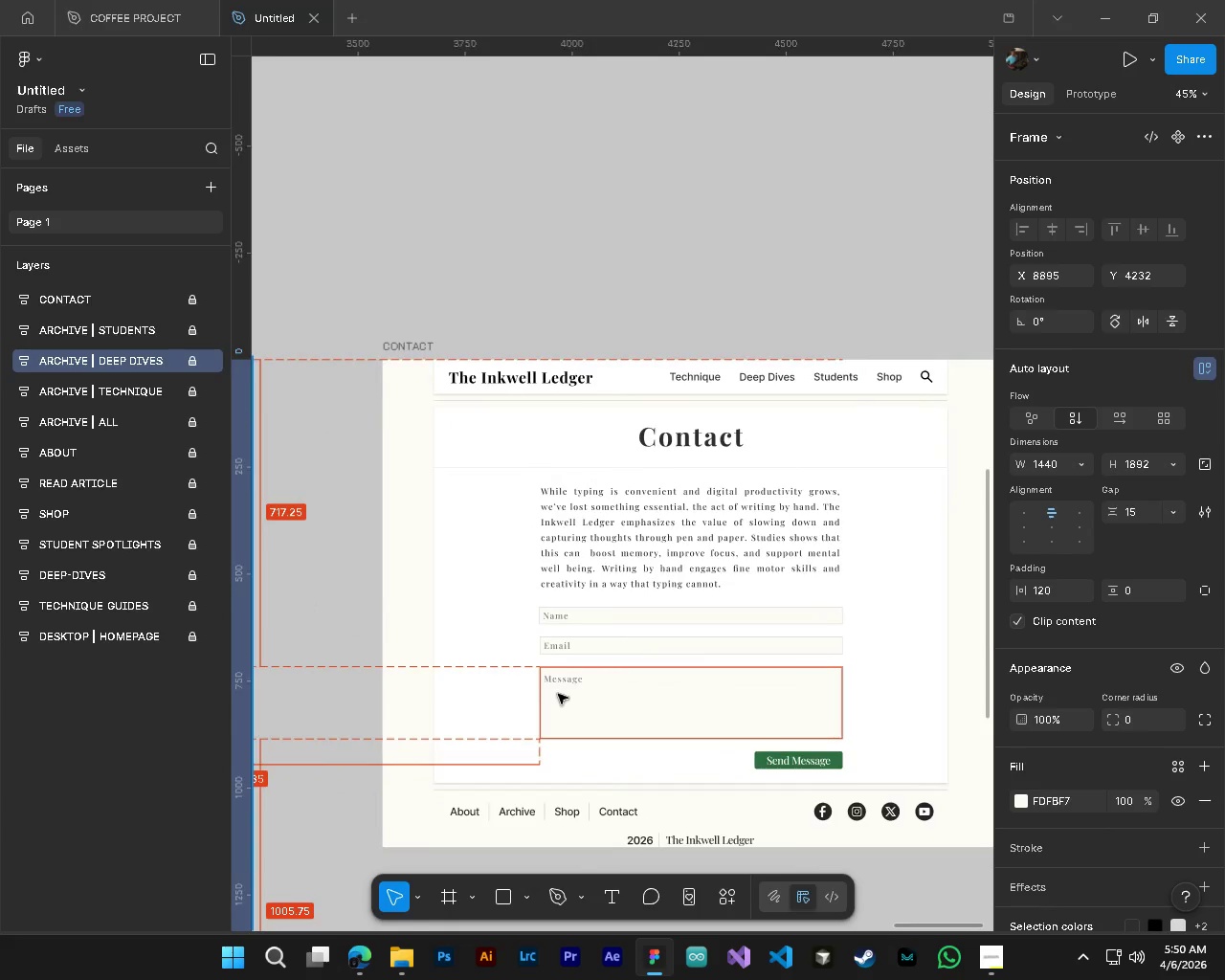 
hold_key(key=AltLeft, duration=1.52)
 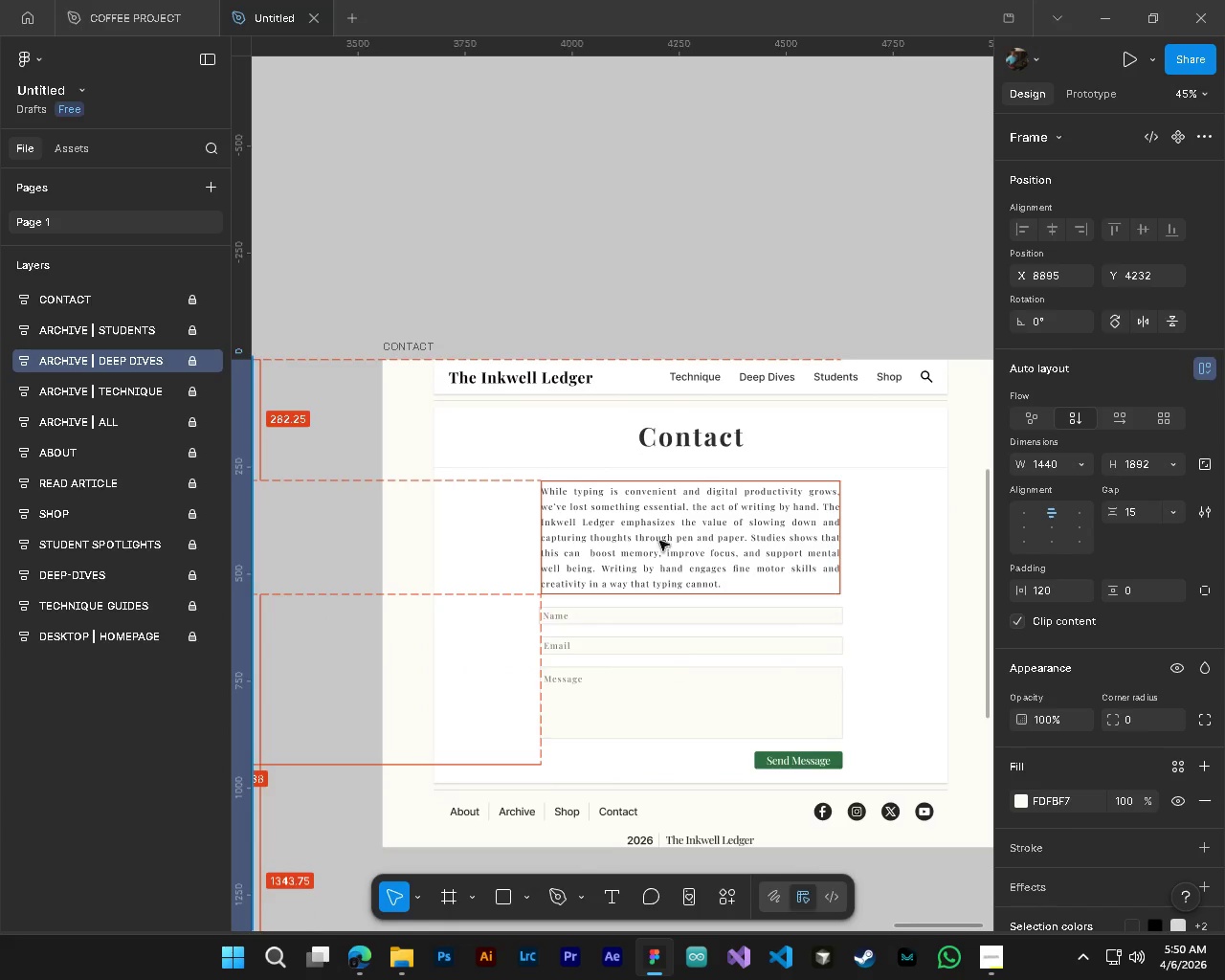 
hold_key(key=AltLeft, duration=1.51)
 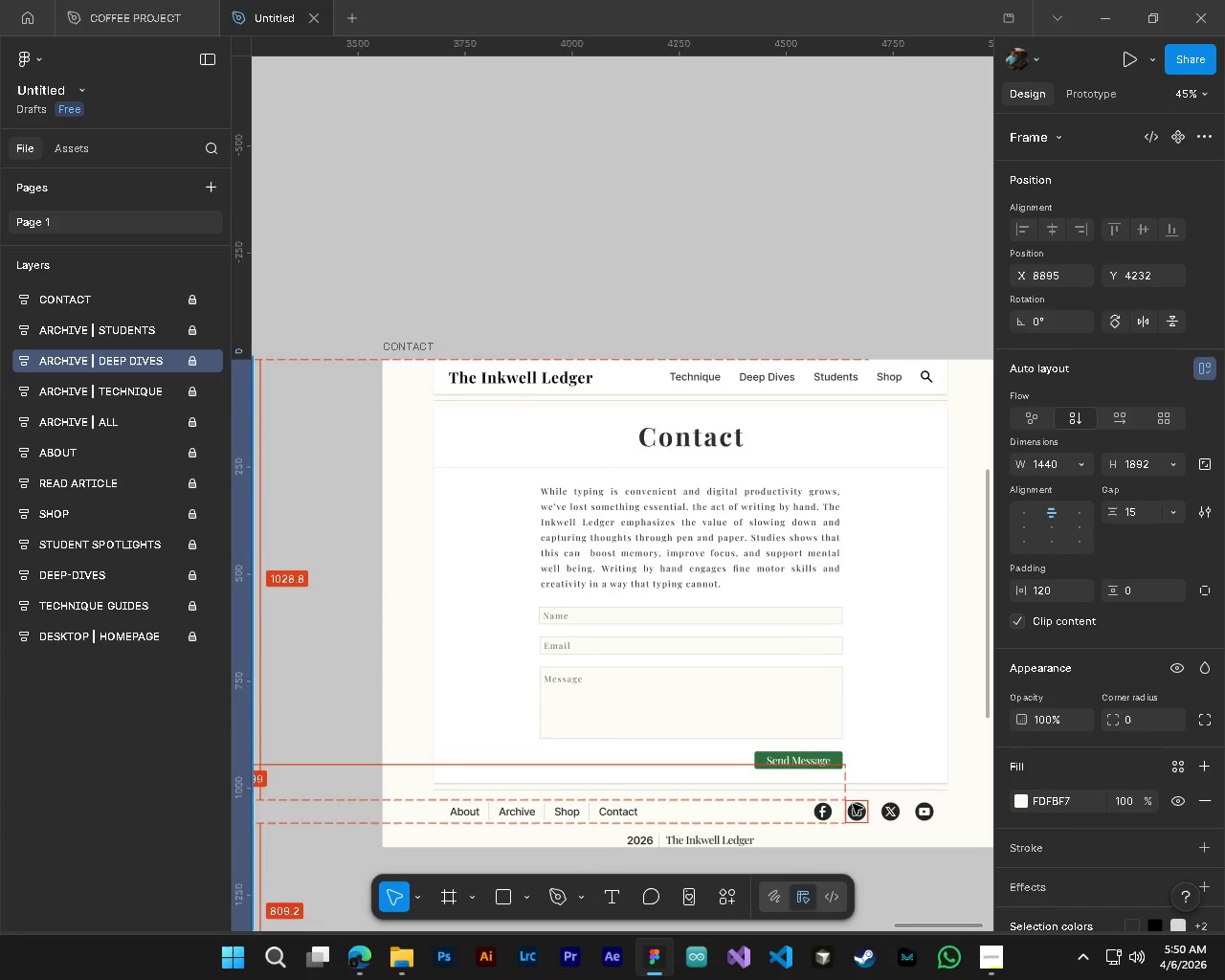 
hold_key(key=AltLeft, duration=1.33)
 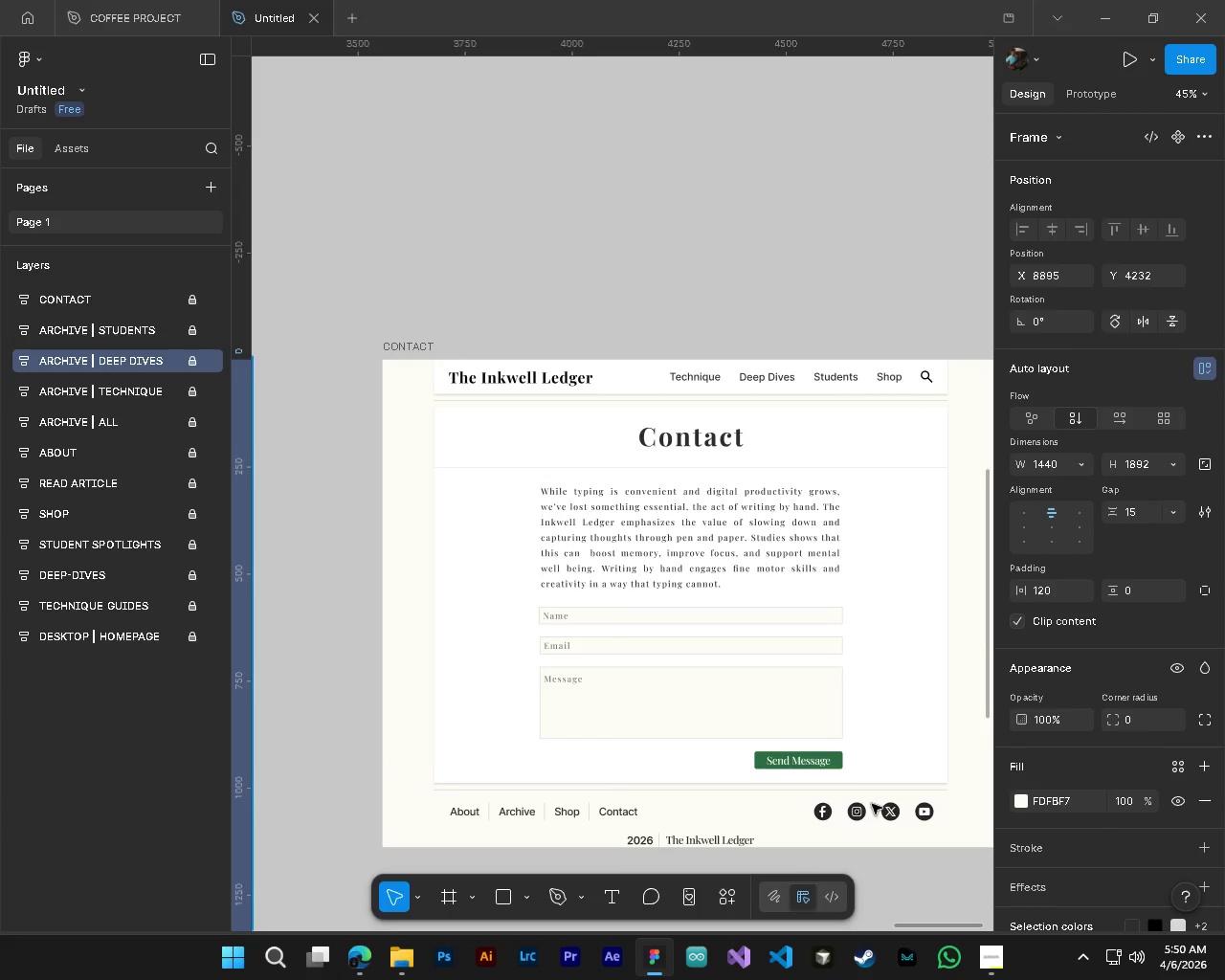 
key(Alt+AltLeft)
 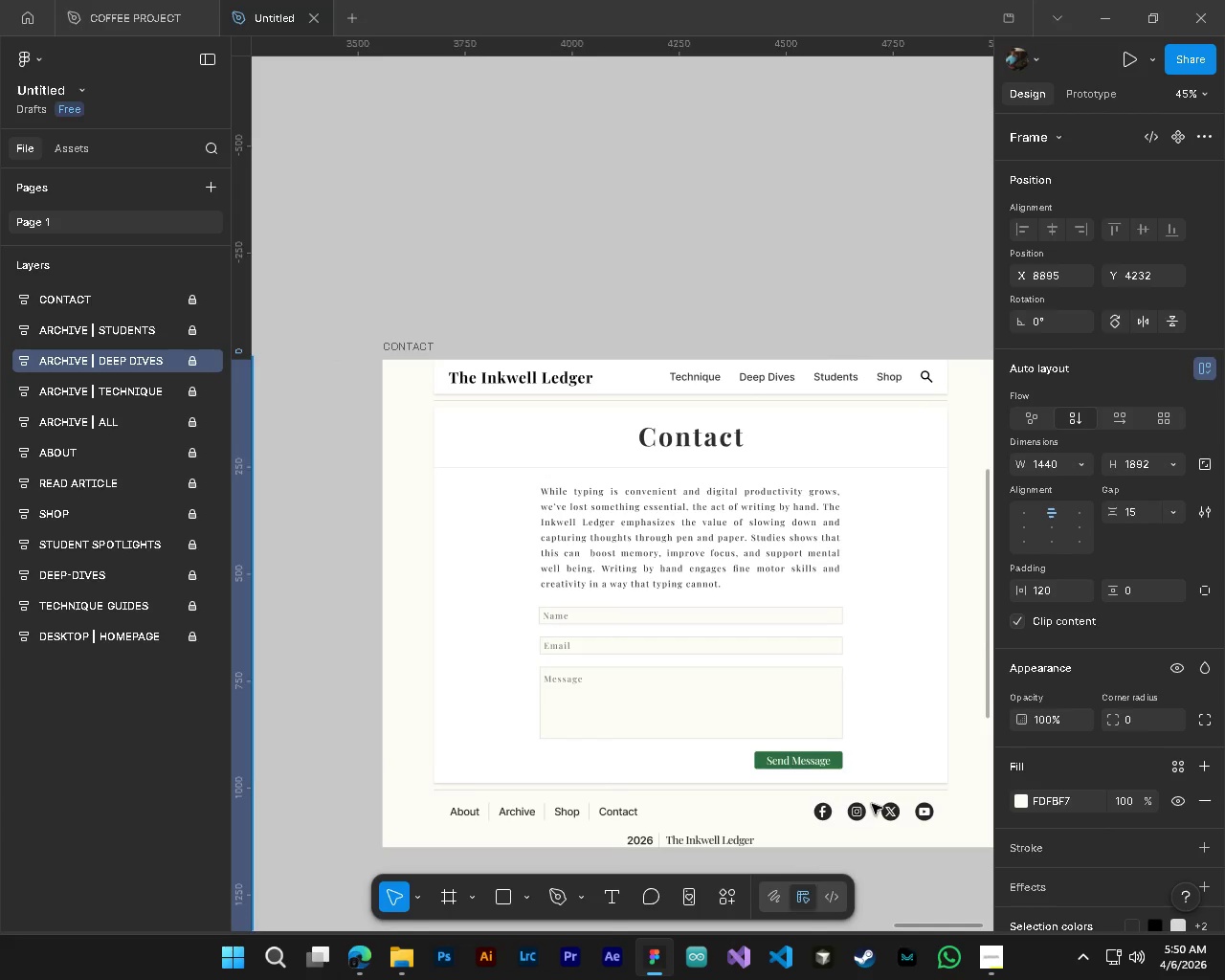 
hold_key(key=ControlLeft, duration=0.78)
 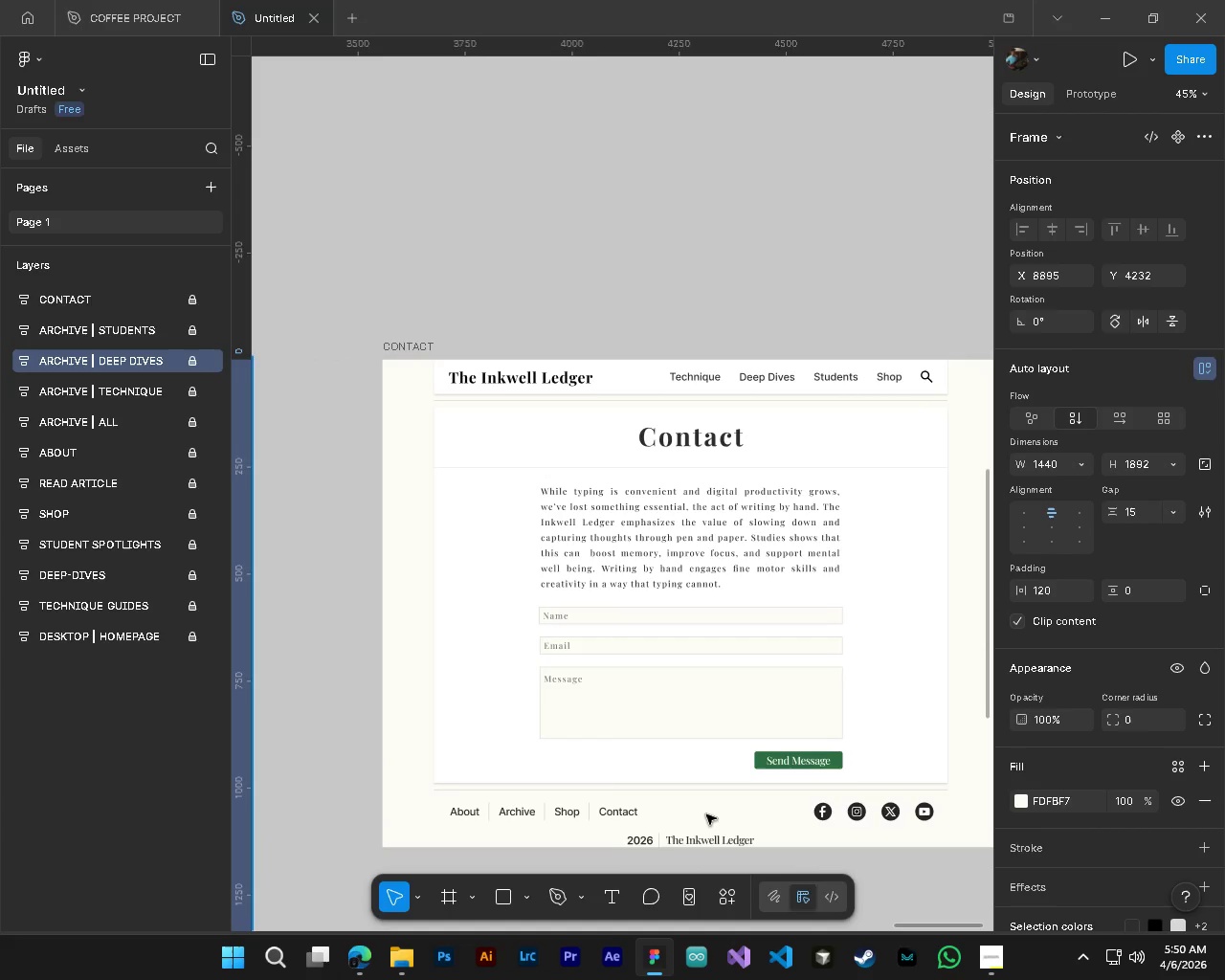 
hold_key(key=AltLeft, duration=0.7)
 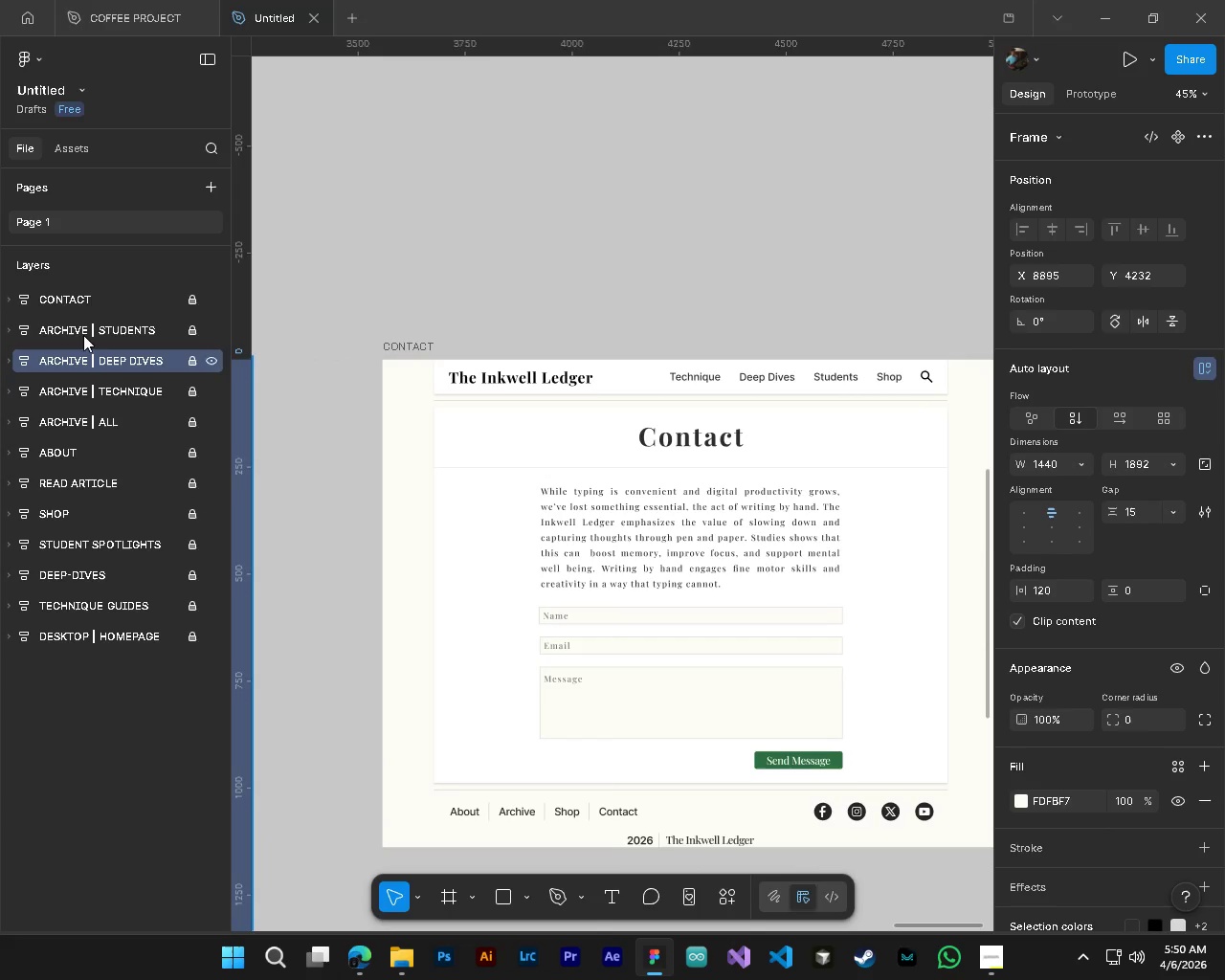 
left_click([61, 302])
 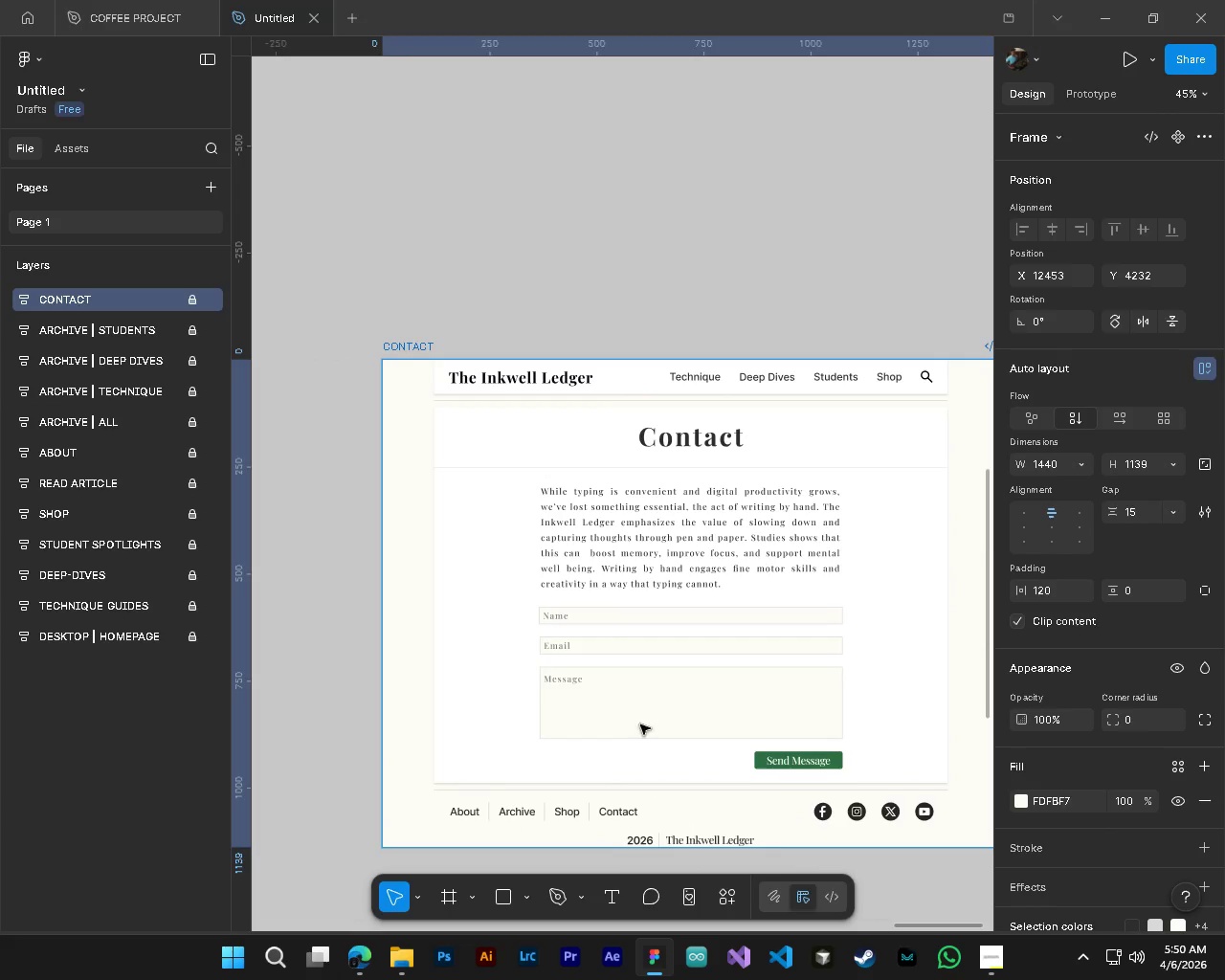 
left_click([196, 301])
 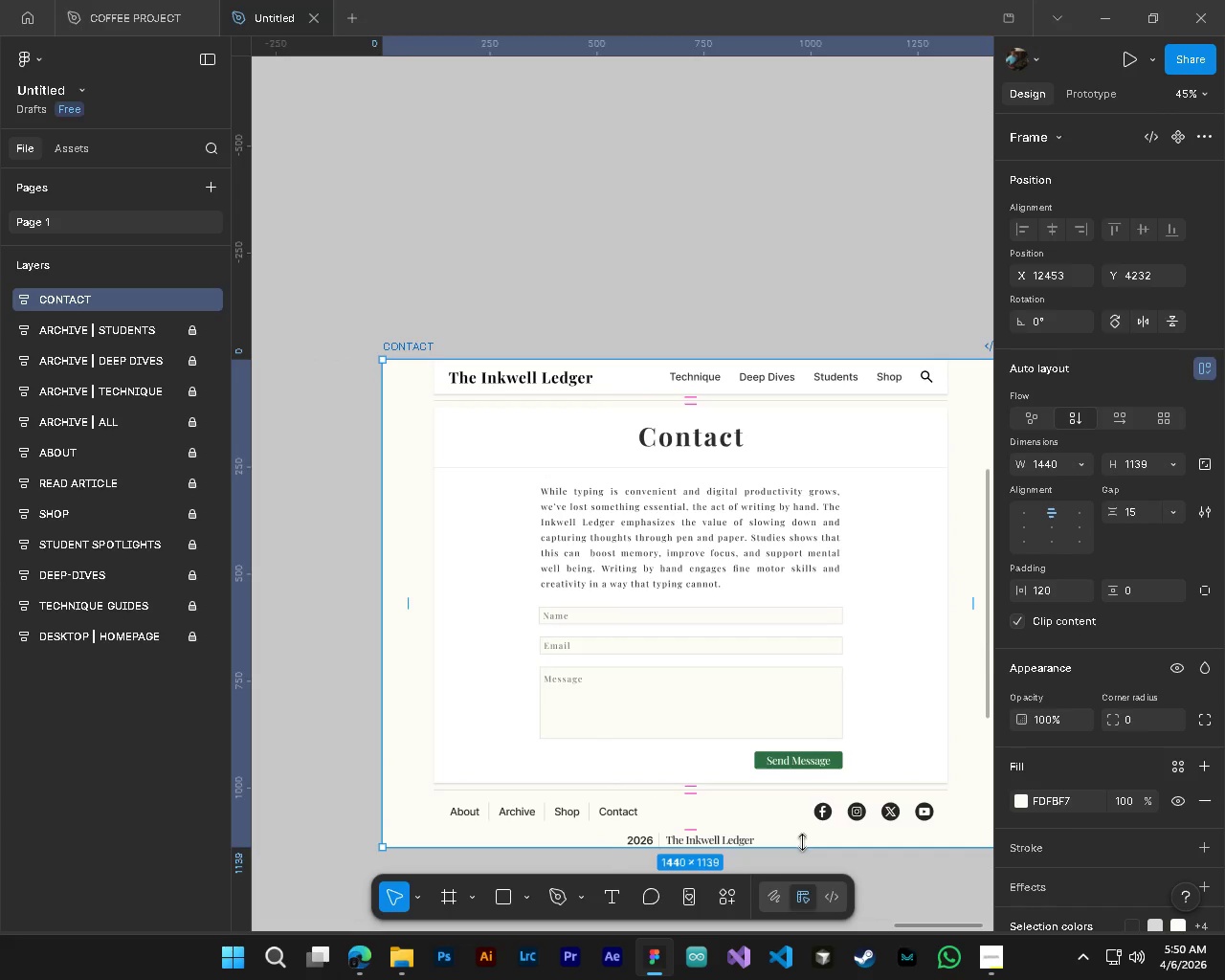 
left_click_drag(start_coordinate=[801, 845], to_coordinate=[808, 856])
 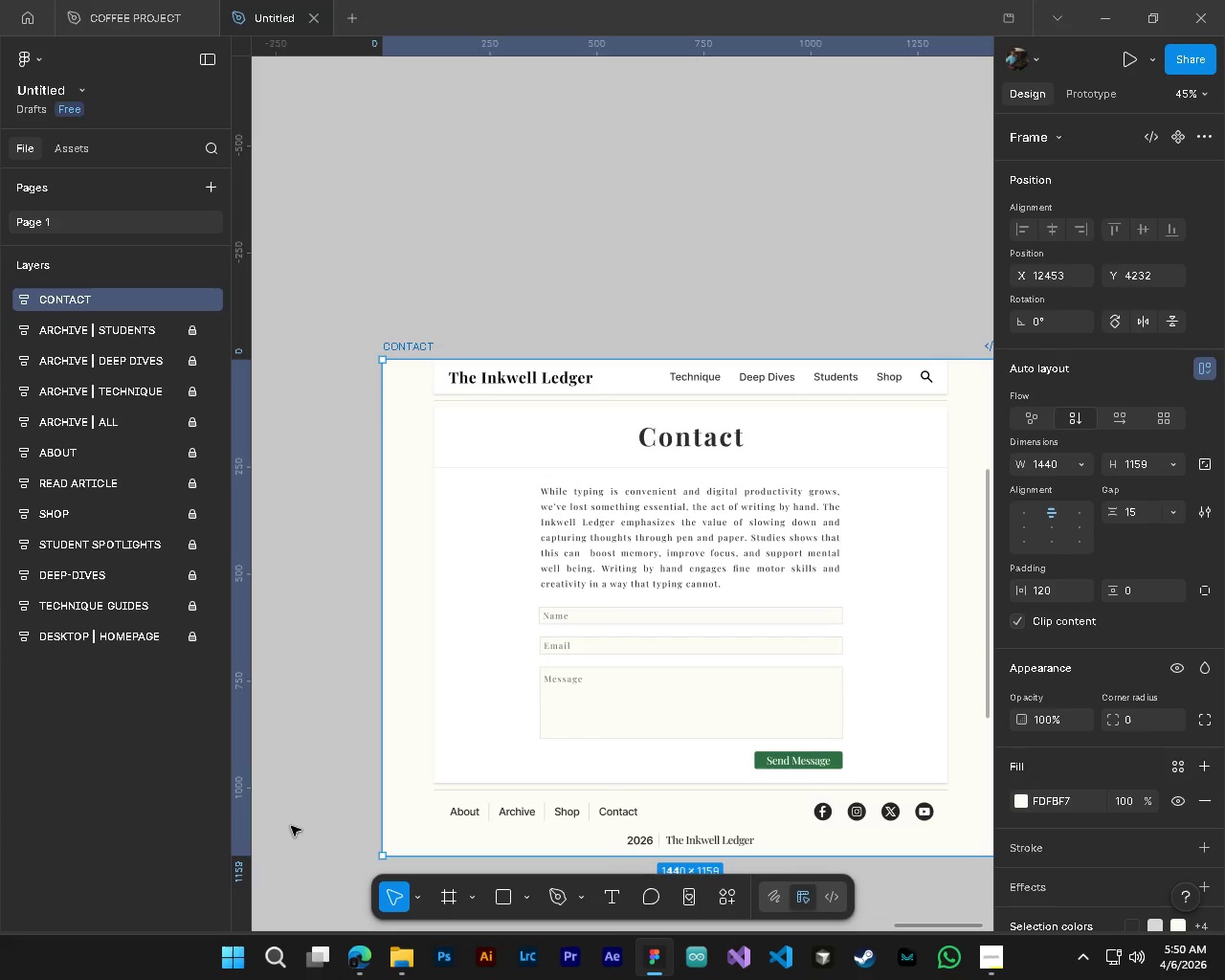 
left_click([312, 824])
 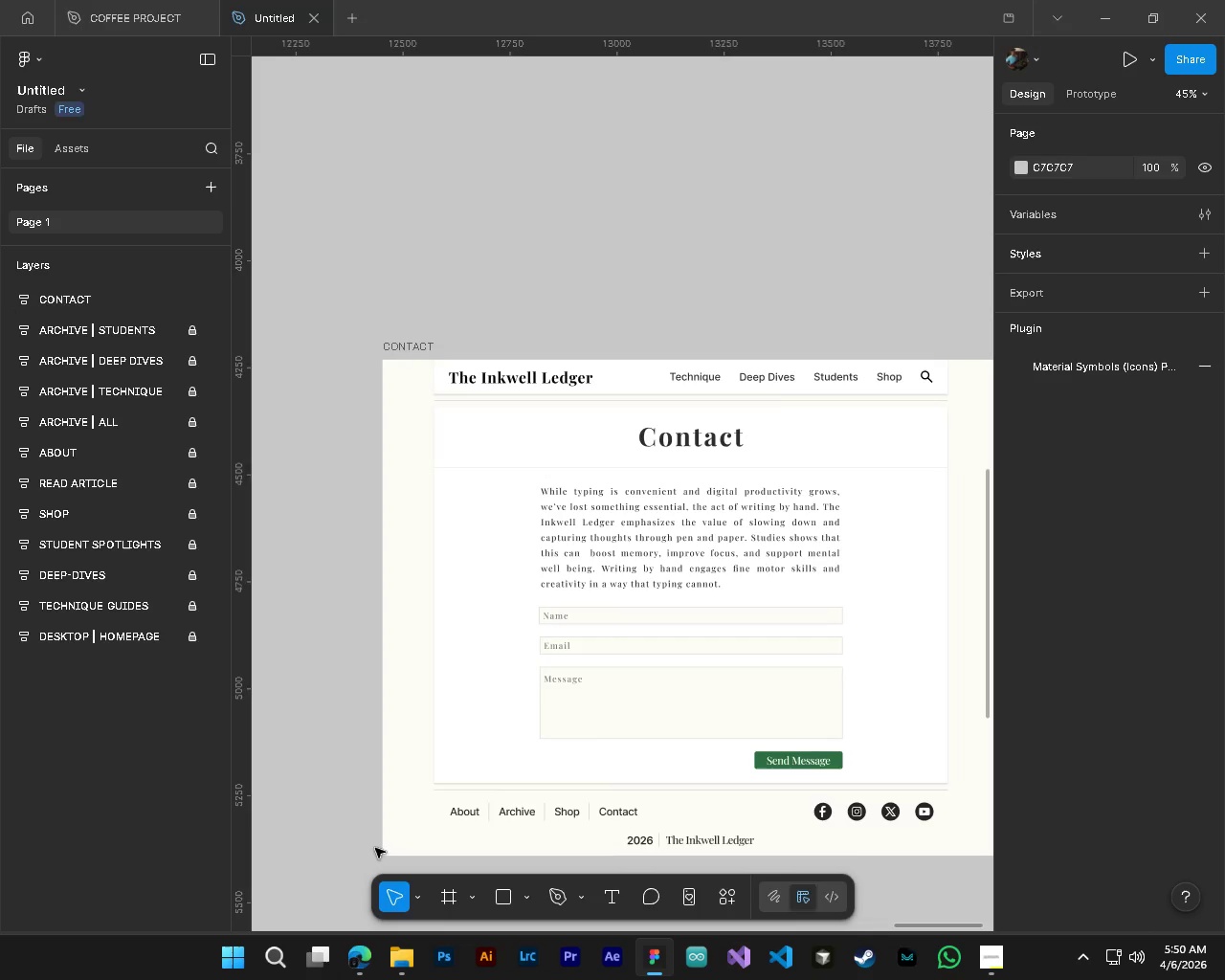 
key(Alt+AltLeft)
 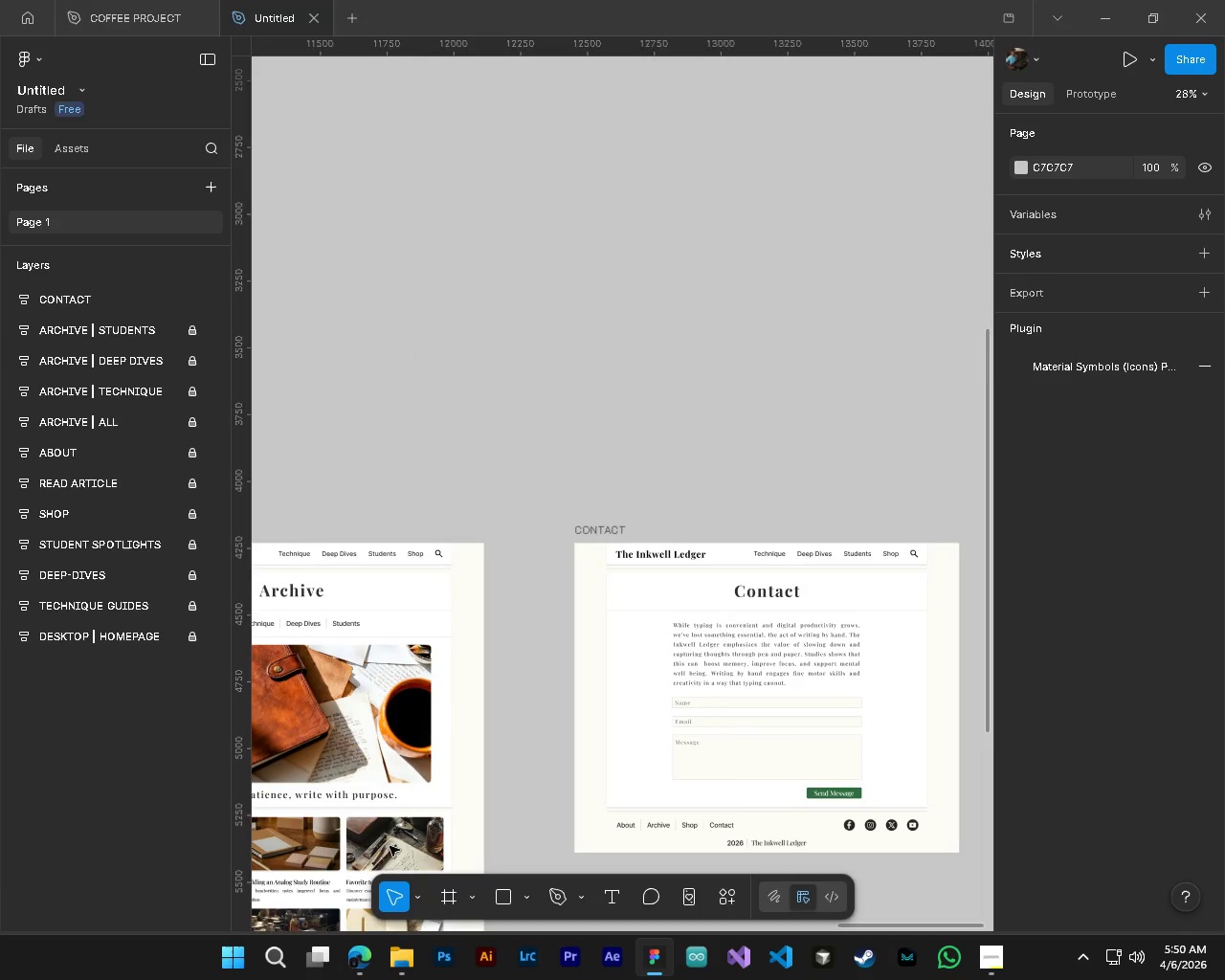 
key(Alt+Control+ControlLeft)
 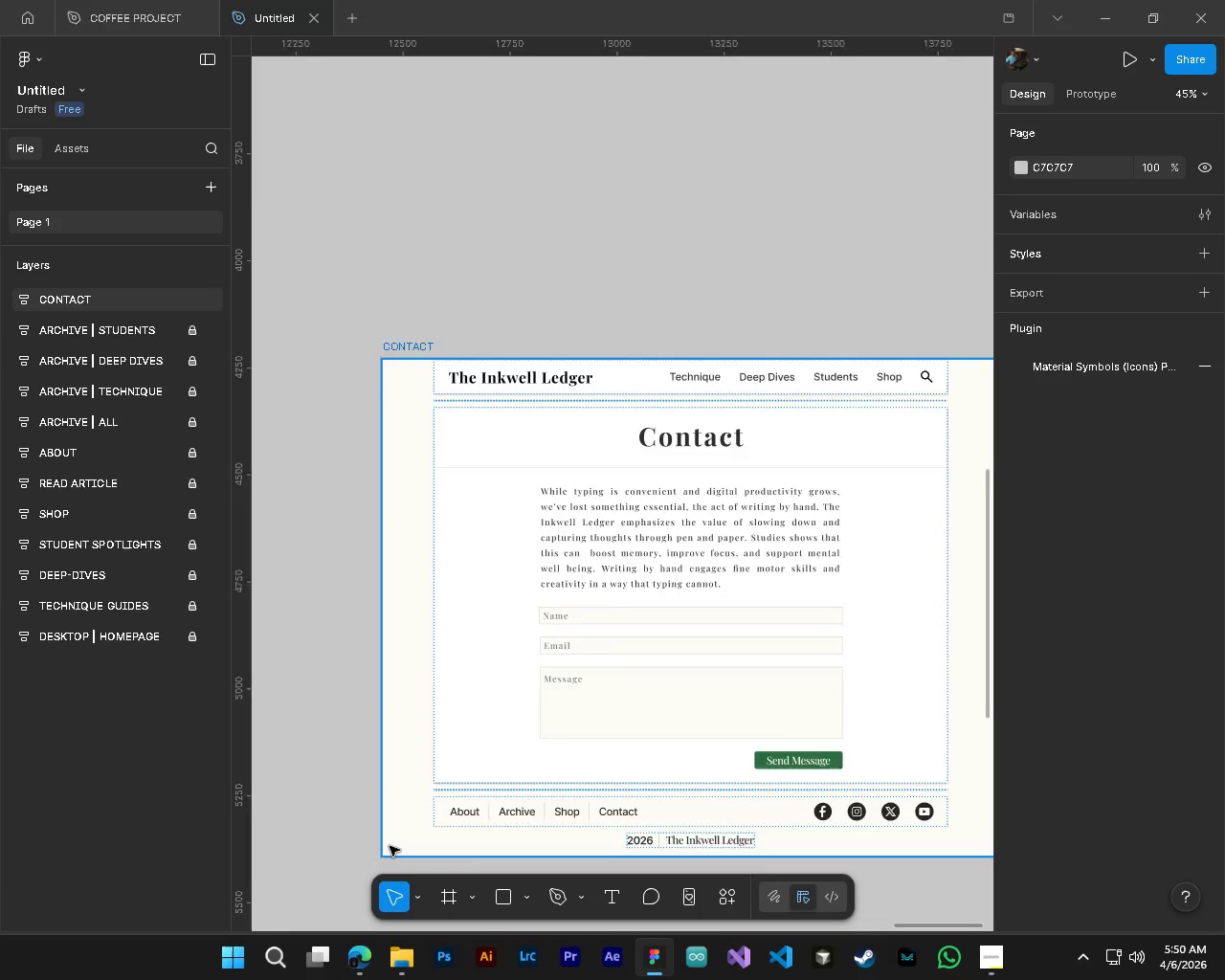 
key(Shift+ShiftLeft)
 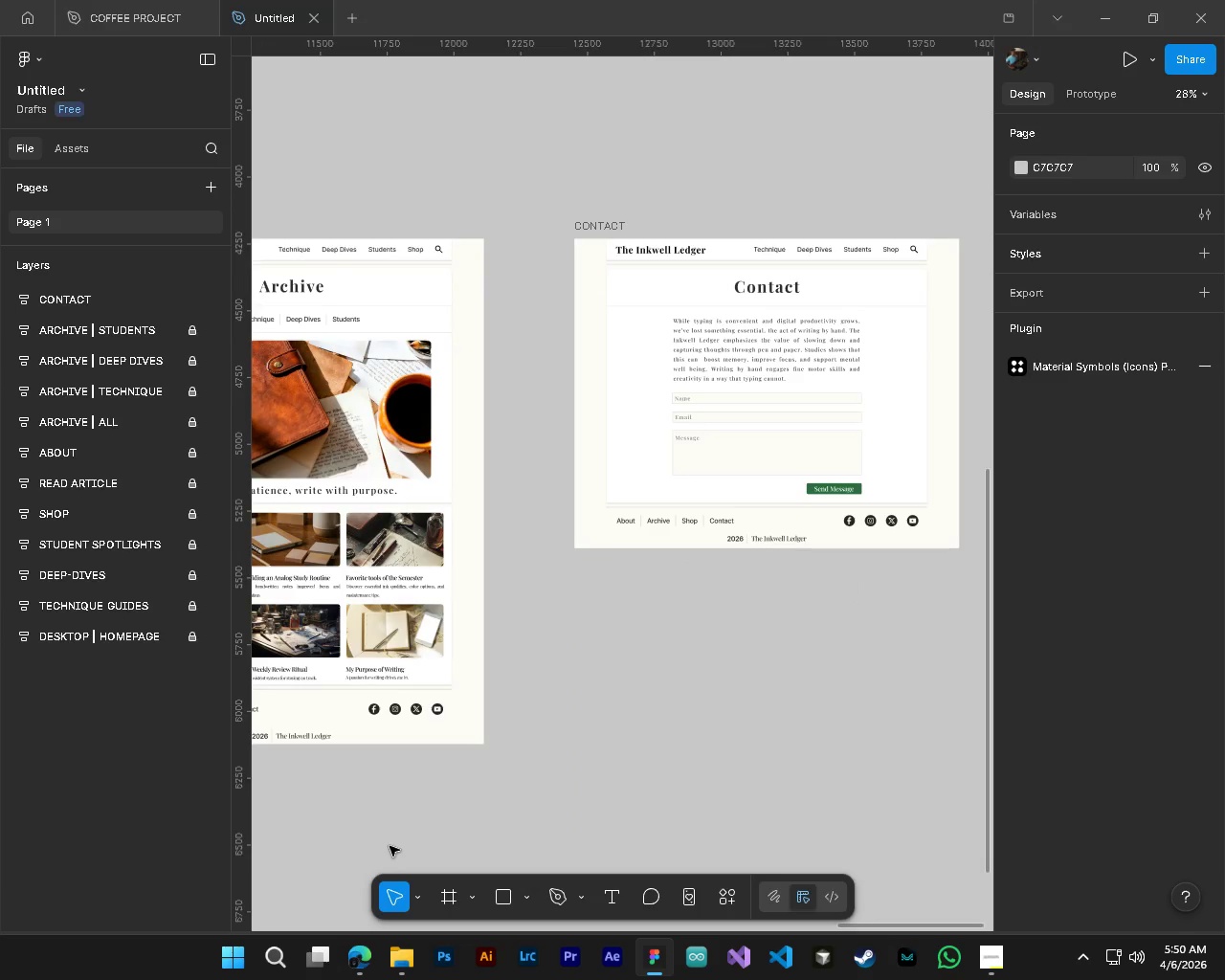 
hold_key(key=ShiftLeft, duration=0.58)
 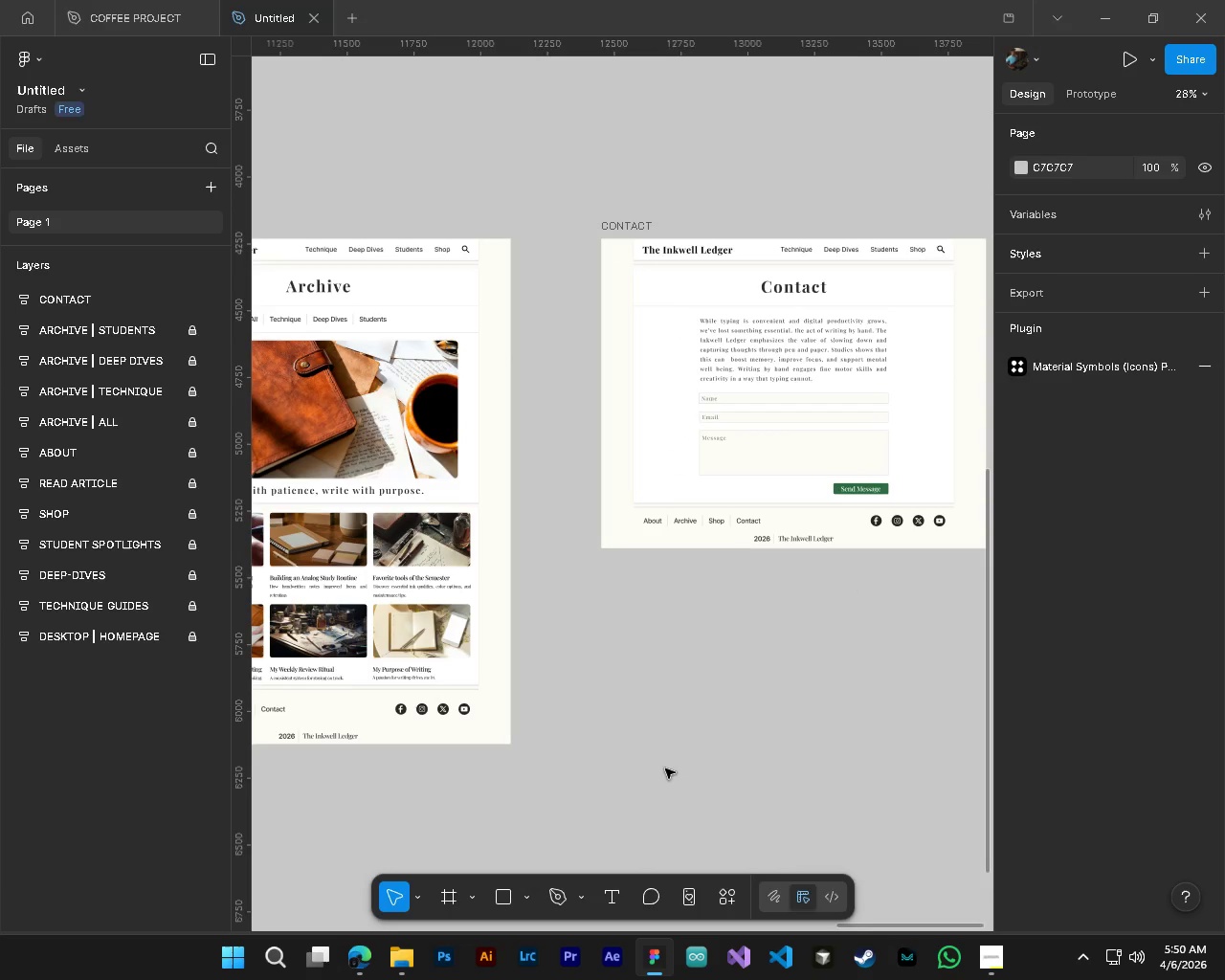 
scroll: coordinate [390, 846], scroll_direction: down, amount: 5.0
 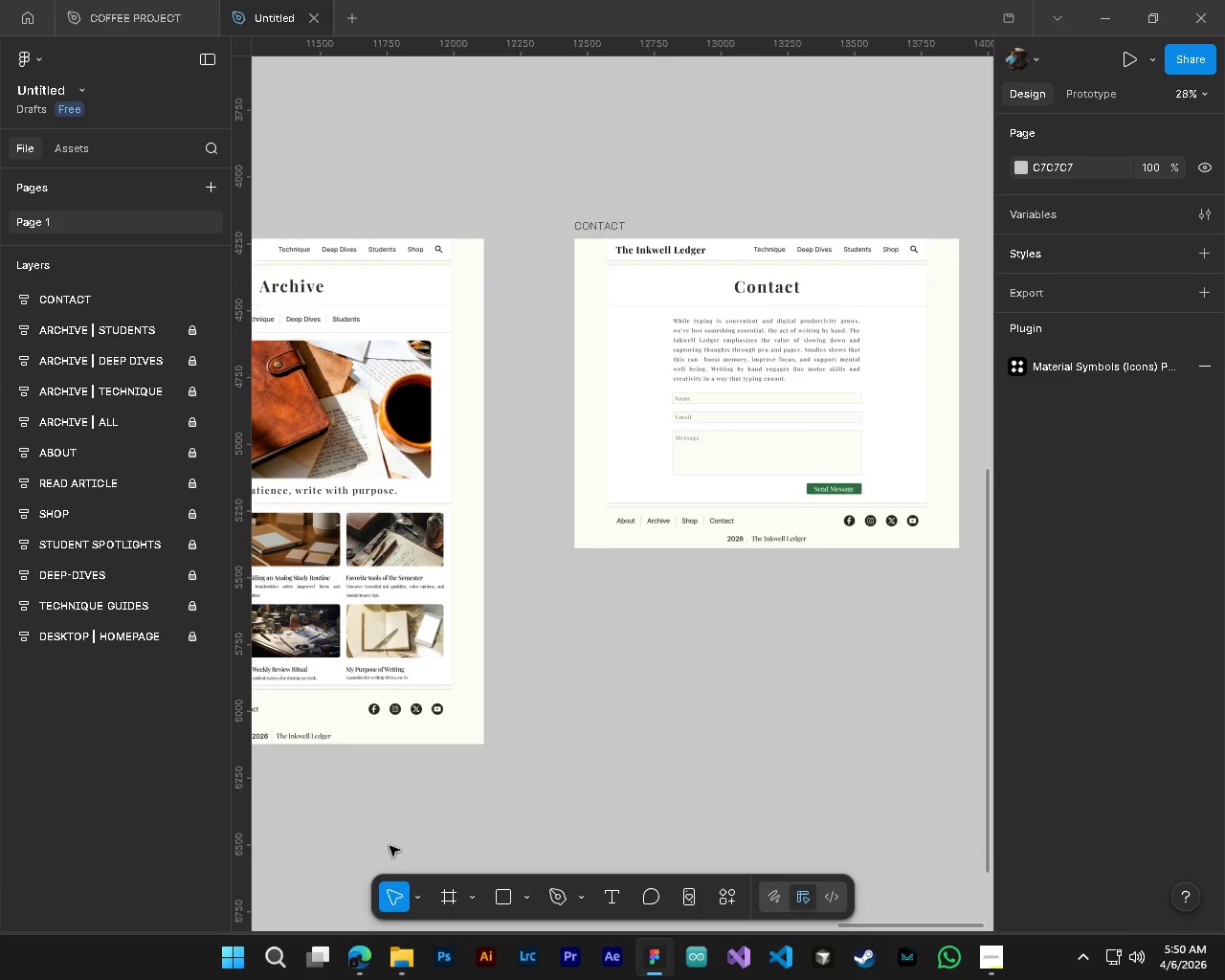 
scroll: coordinate [390, 846], scroll_direction: up, amount: 2.0
 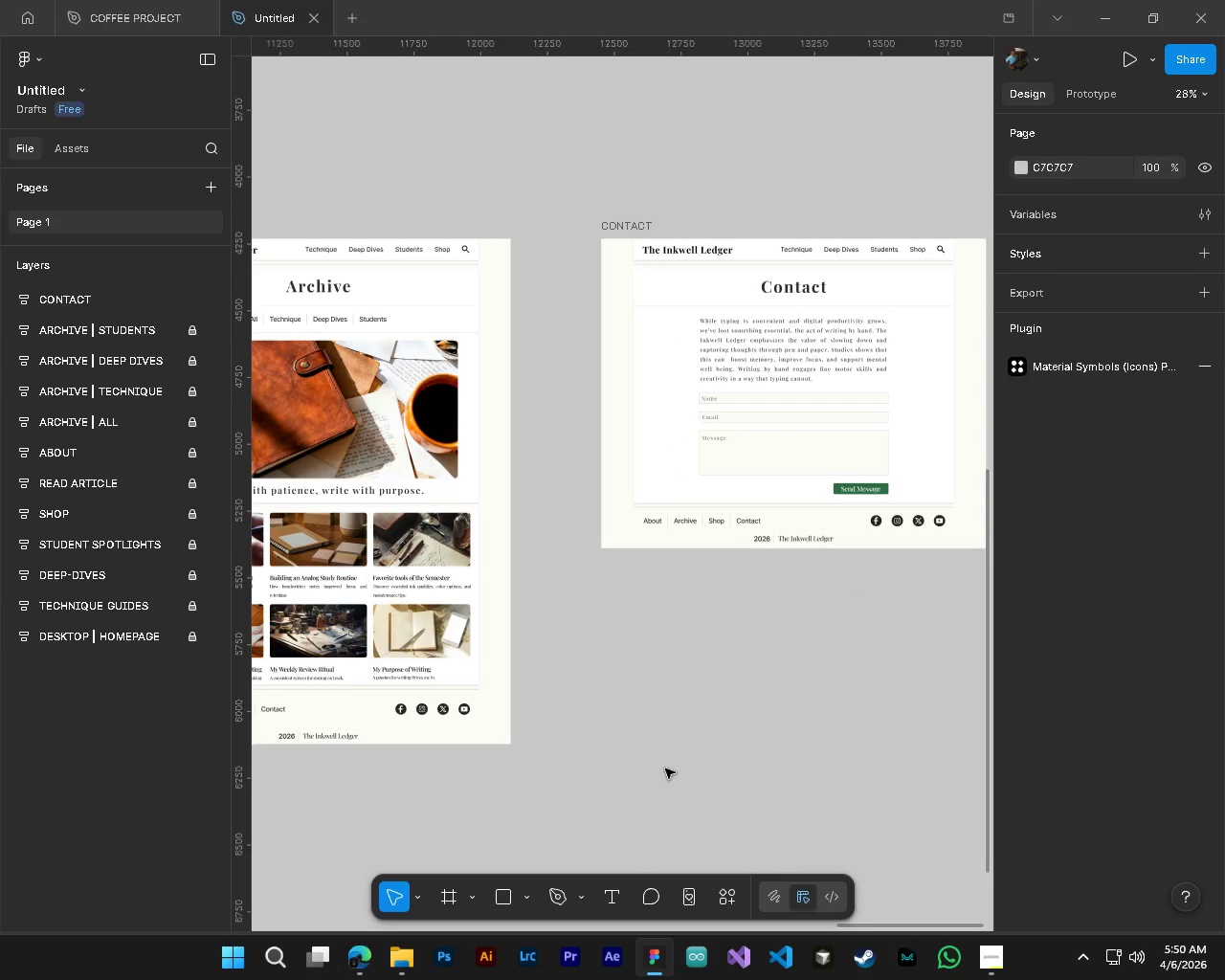 
hold_key(key=ControlLeft, duration=1.36)
hold_key(key=AltLeft, duration=1.17)
scroll: coordinate [675, 740], scroll_direction: down, amount: 3.0
 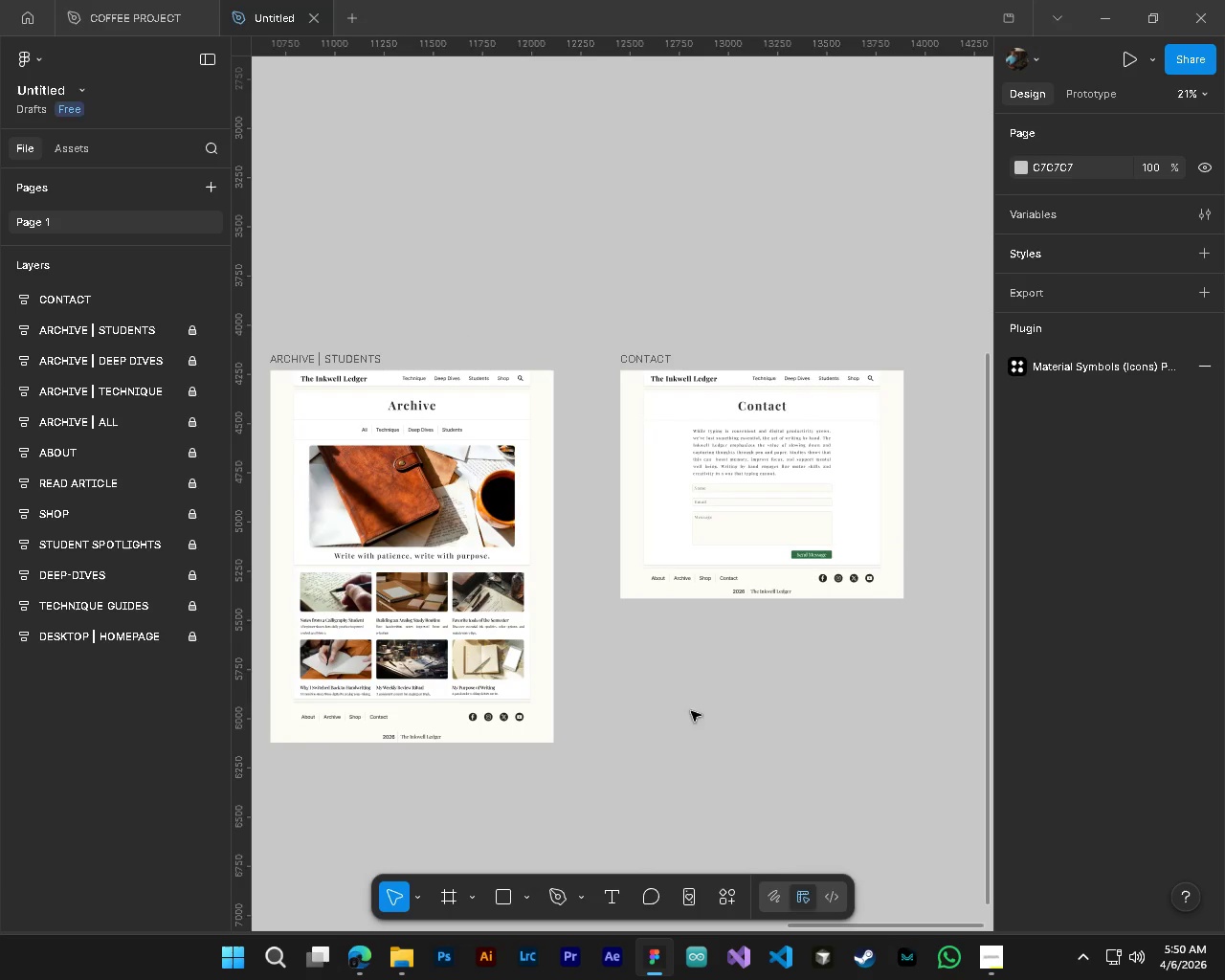 
hold_key(key=AltLeft, duration=1.3)
hold_key(key=ControlLeft, duration=1.26)
scroll: coordinate [875, 310], scroll_direction: up, amount: 8.0
 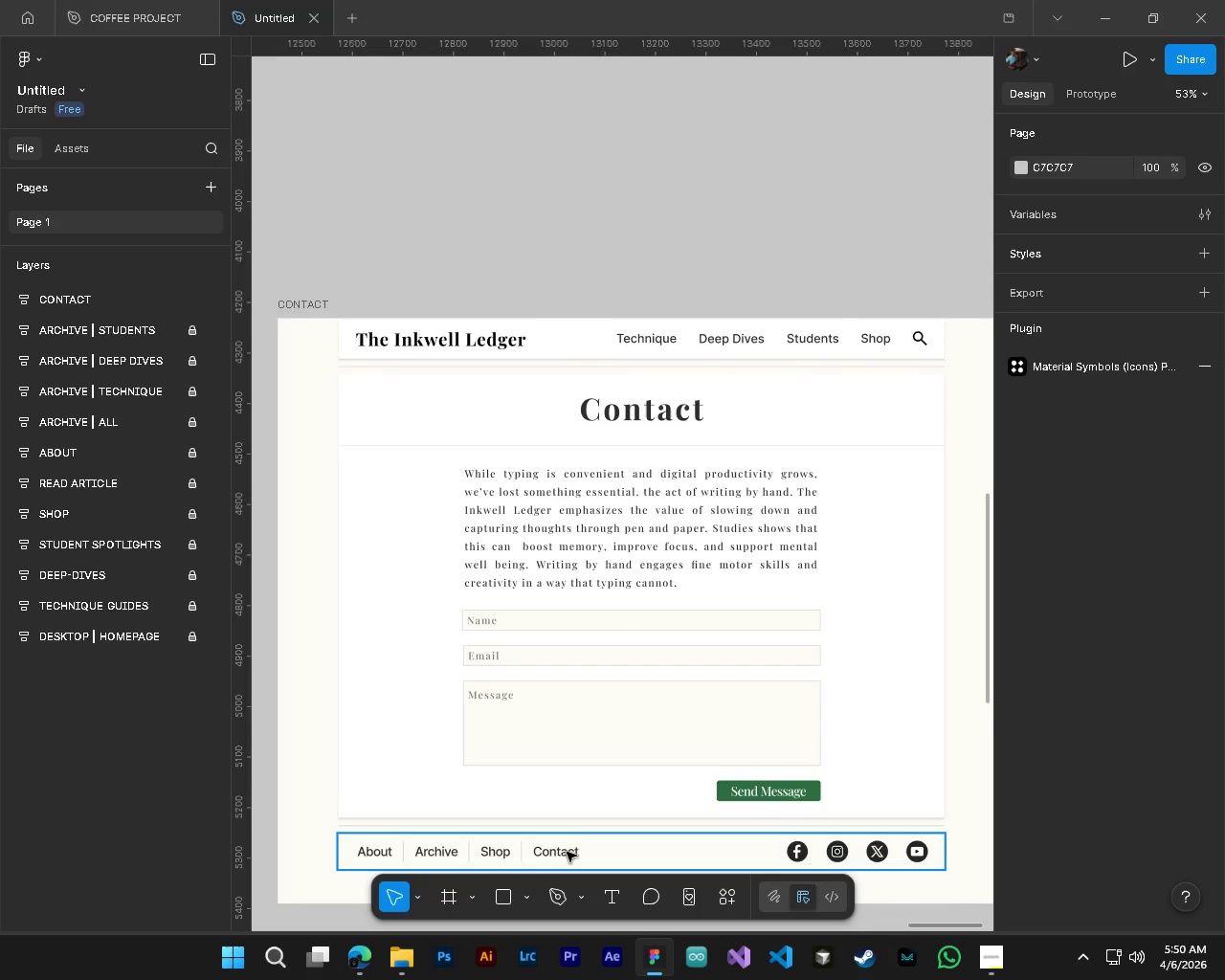 
hold_key(key=ControlLeft, duration=0.92)
 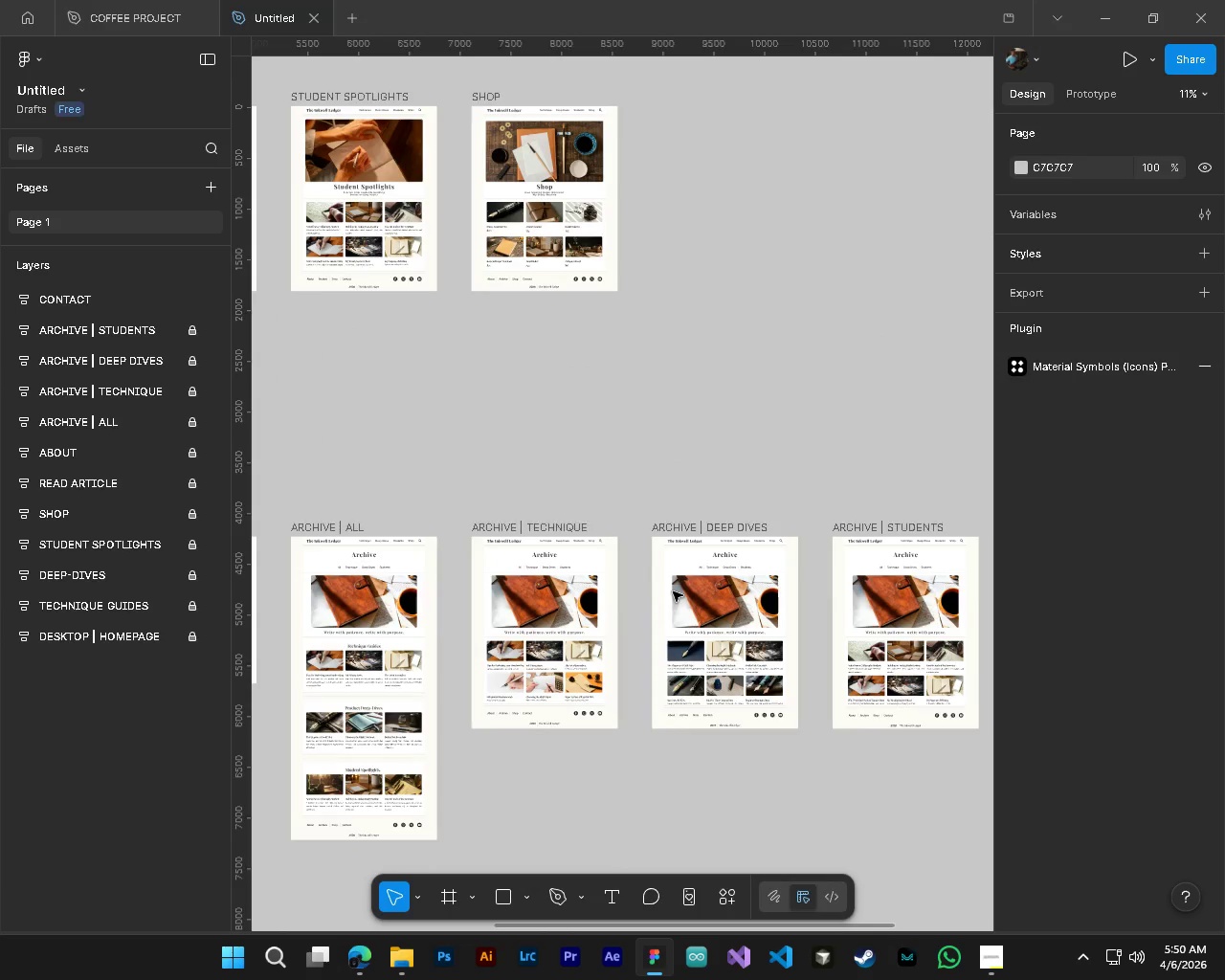 
key(Alt+Control+AltLeft)
 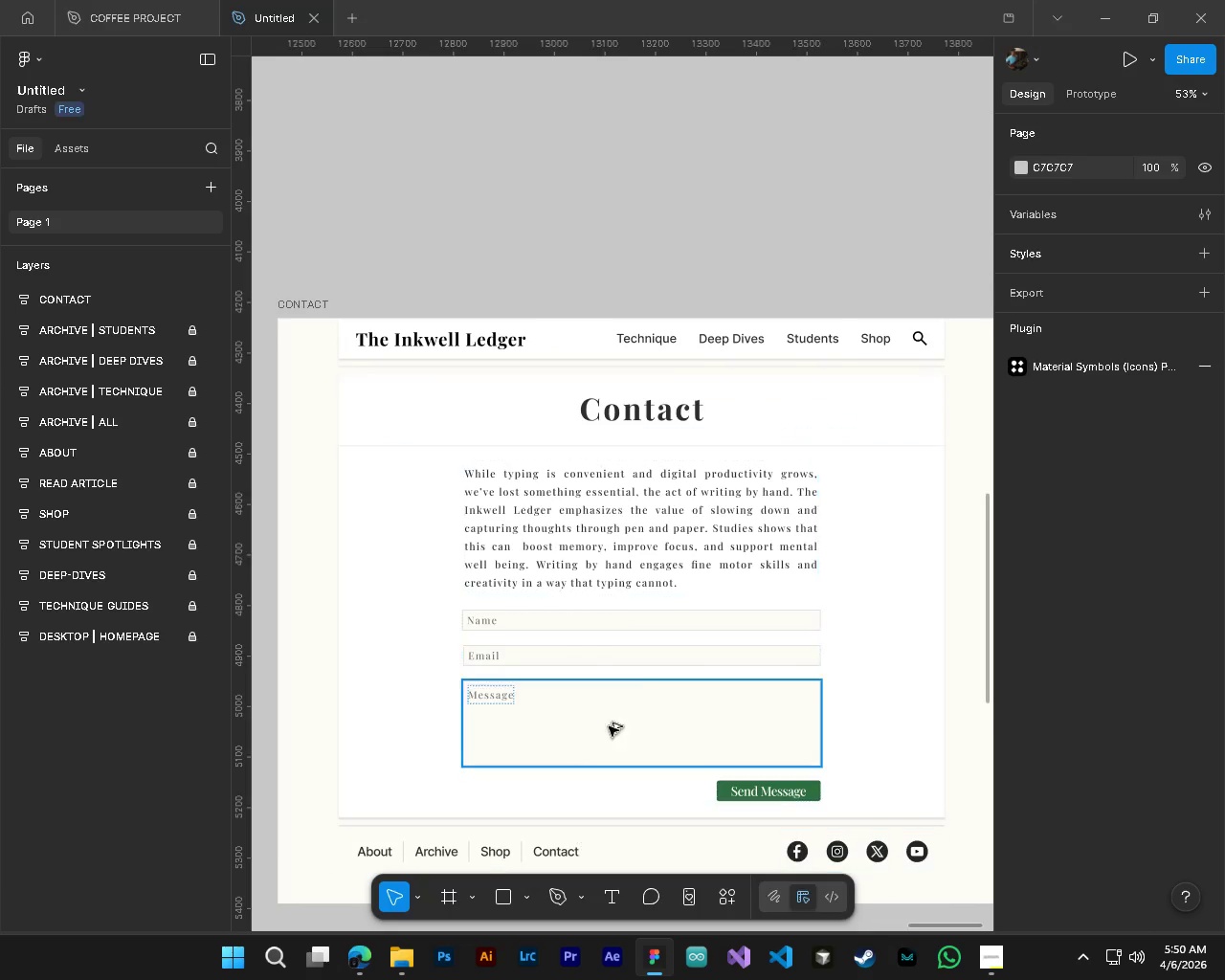 
hold_key(key=AltLeft, duration=0.83)
 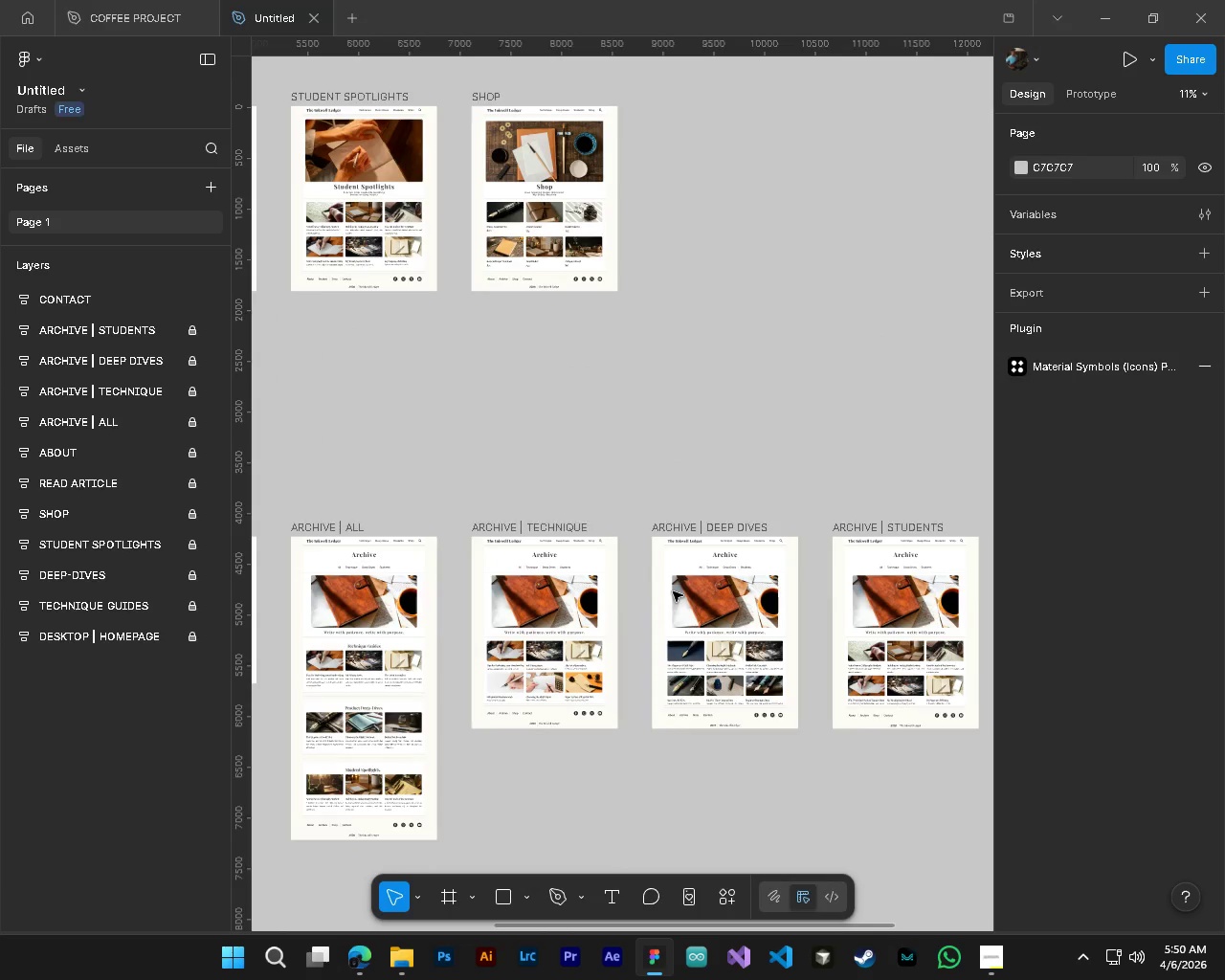 
hold_key(key=ShiftLeft, duration=0.33)
 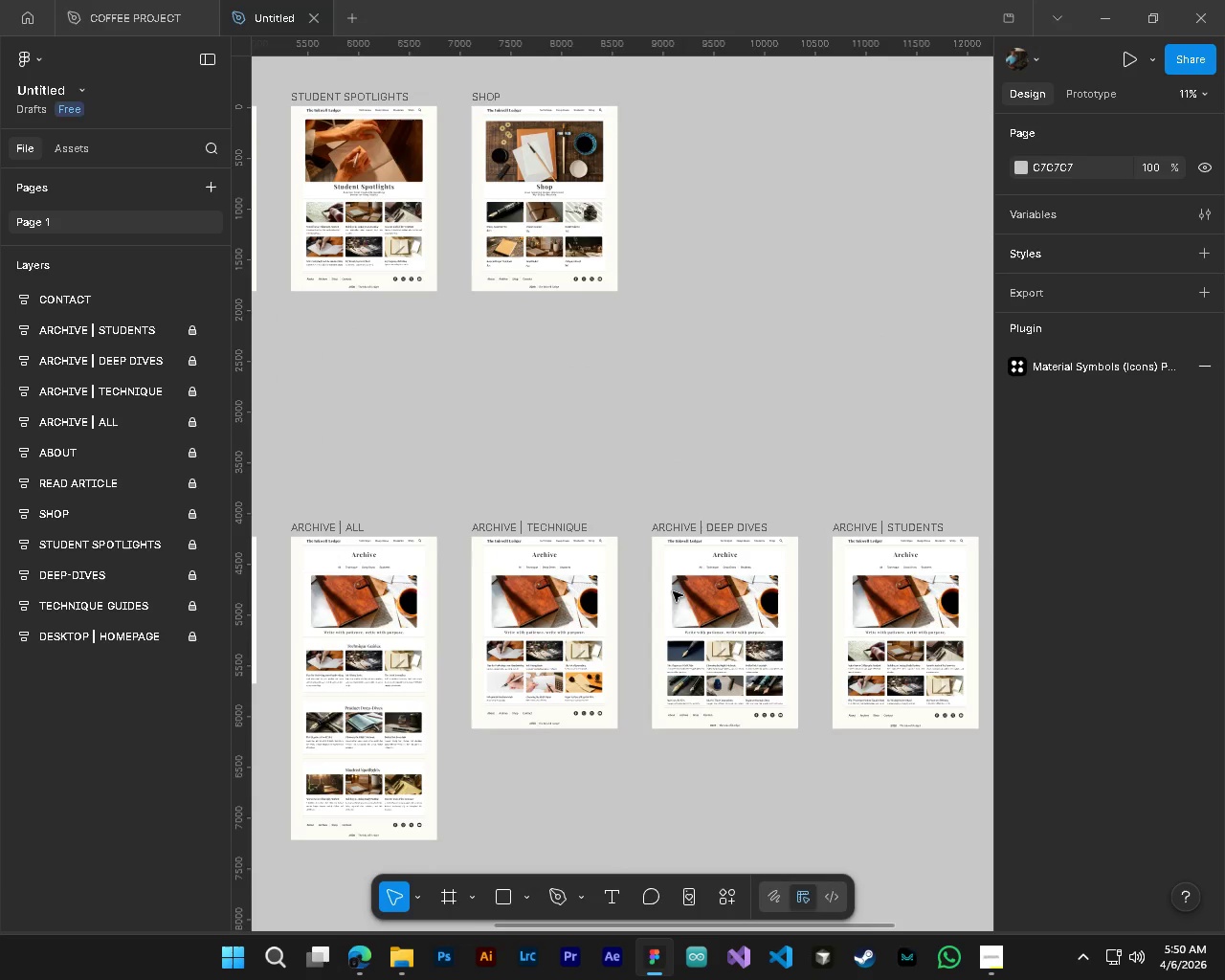 
key(Control+ControlLeft)
 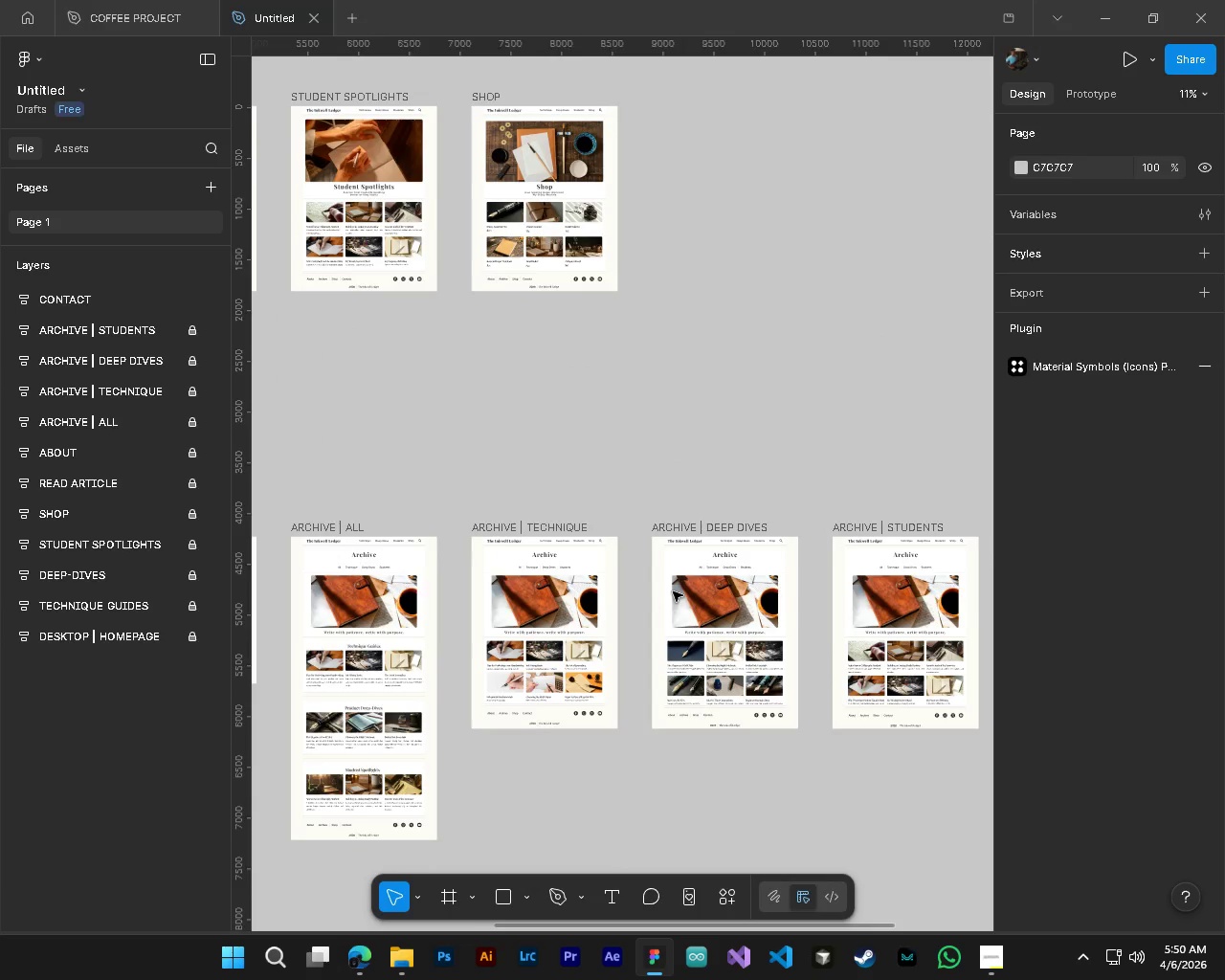 
key(Alt+Control+AltLeft)
 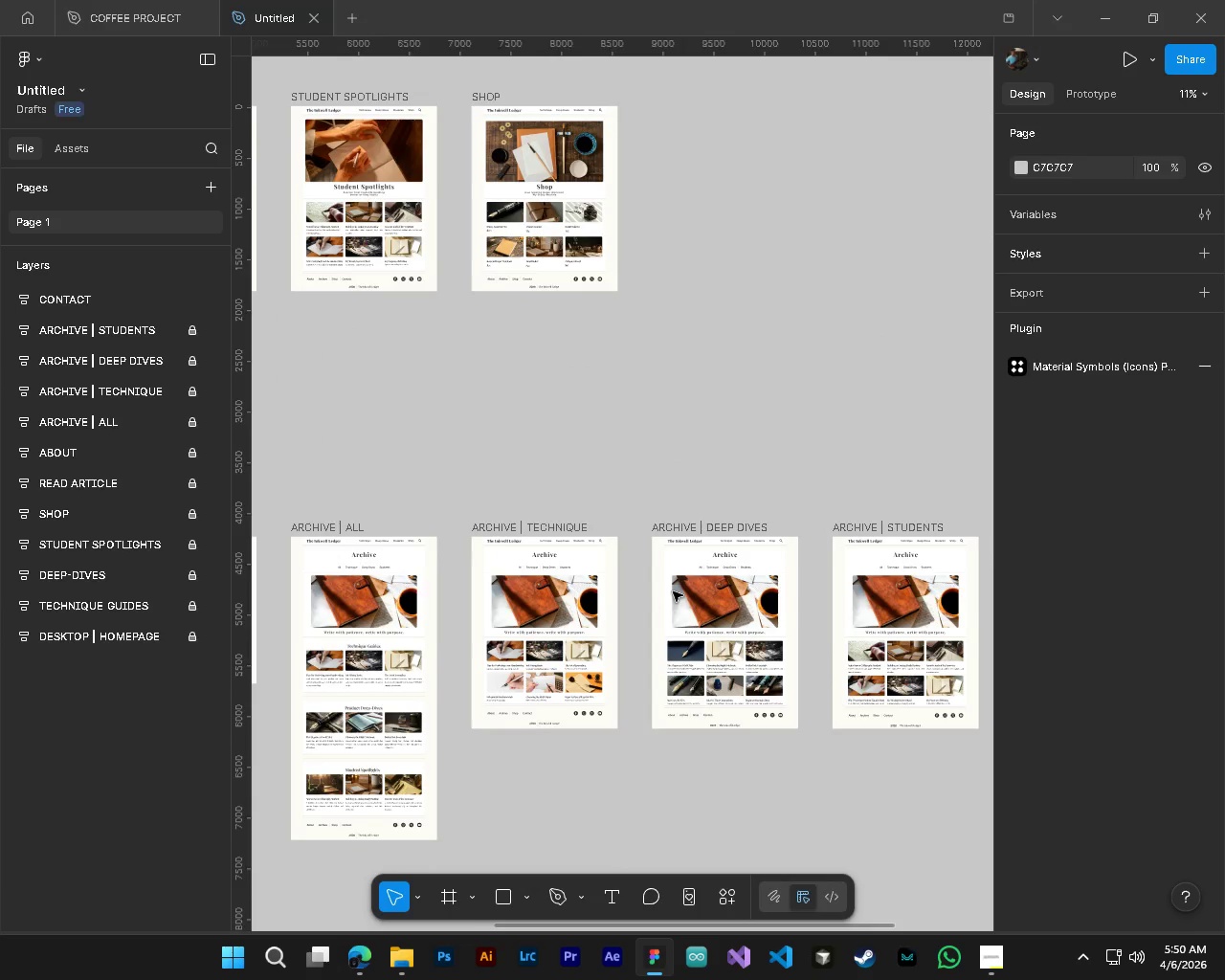 
scroll: coordinate [673, 591], scroll_direction: down, amount: 6.0
 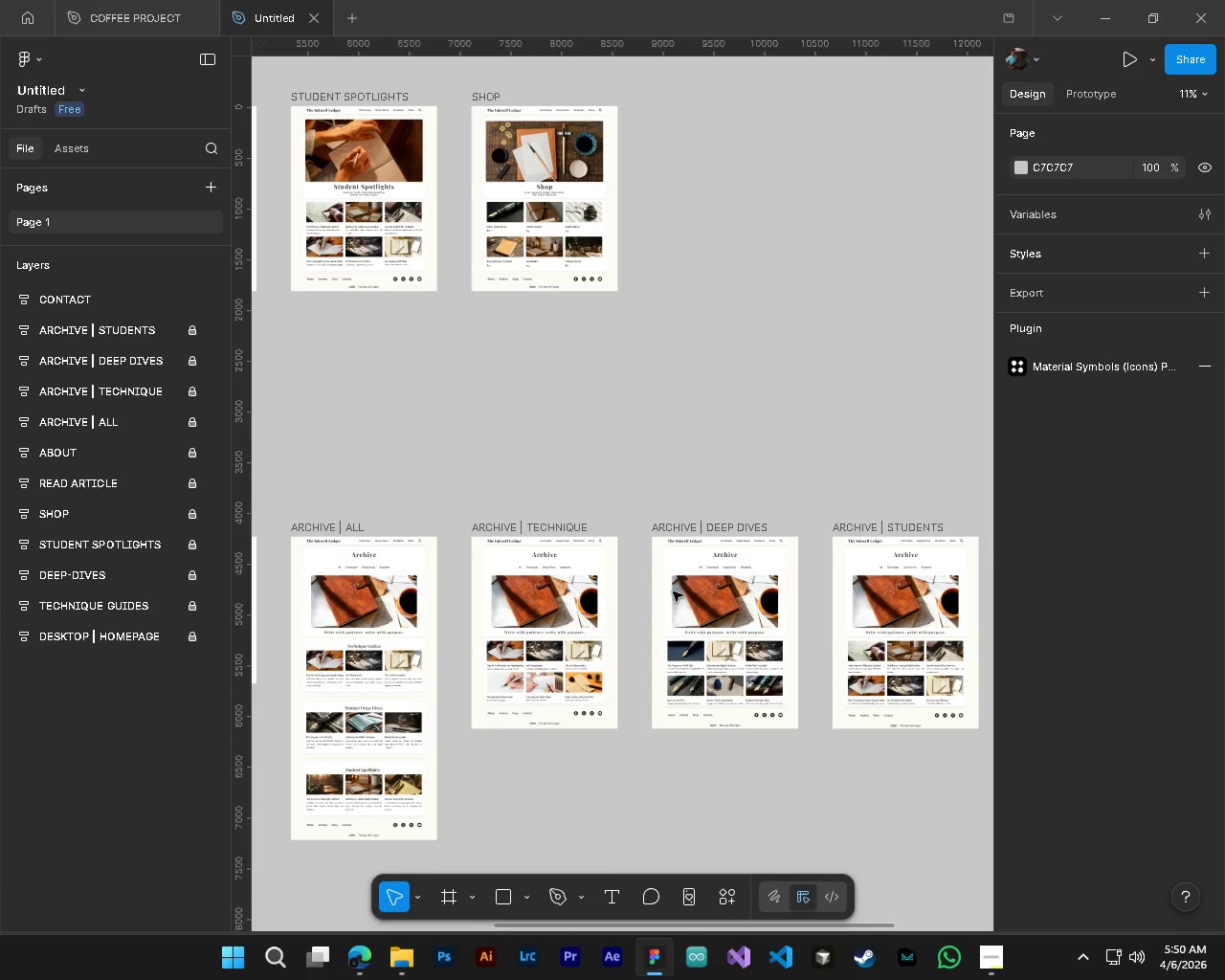 
key(Shift+ShiftLeft)
 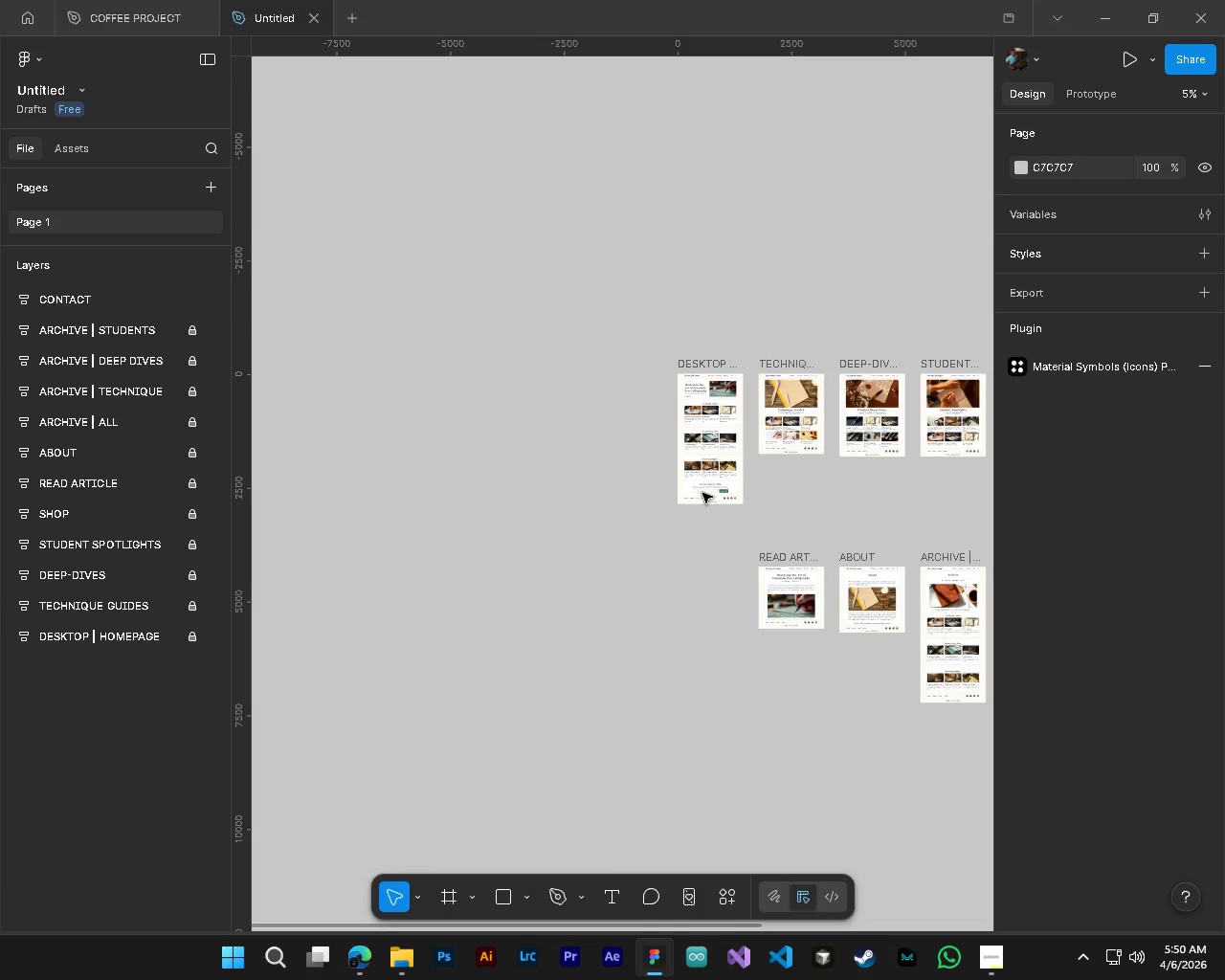 
scroll: coordinate [673, 591], scroll_direction: none, amount: 0.0
 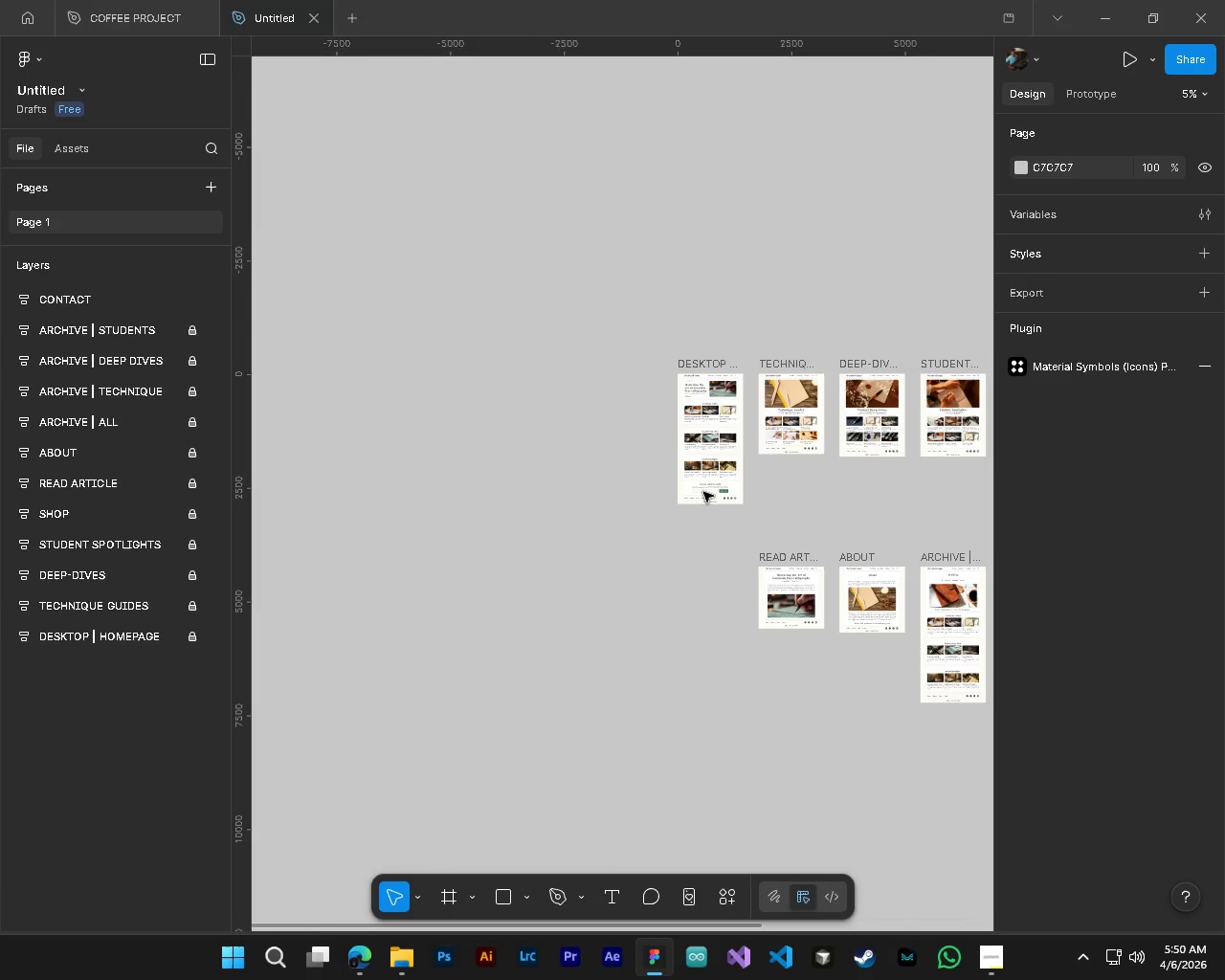 
key(Shift+ShiftLeft)
 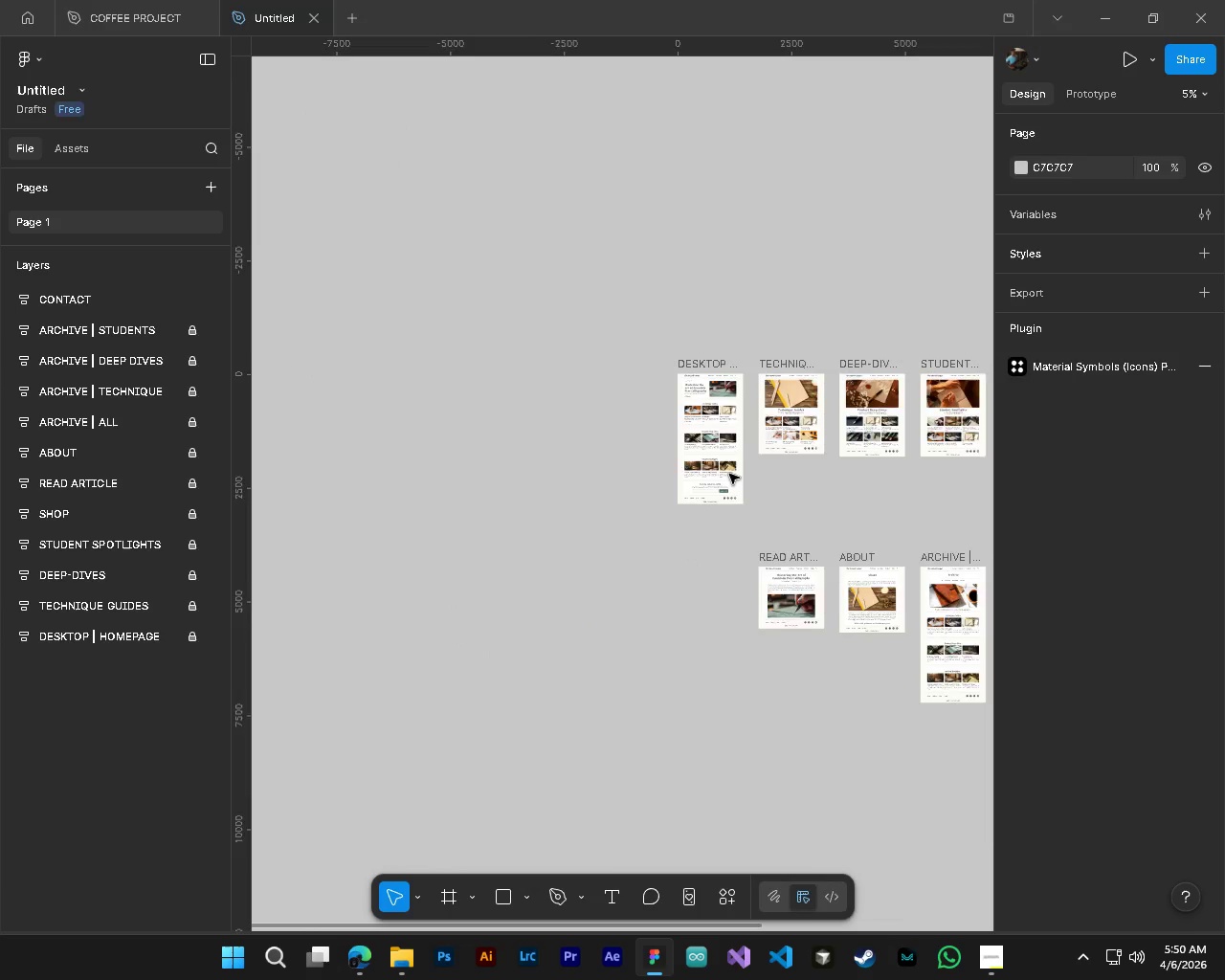 
hold_key(key=ShiftLeft, duration=0.41)
scroll: coordinate [763, 507], scroll_direction: up, amount: 1.0
 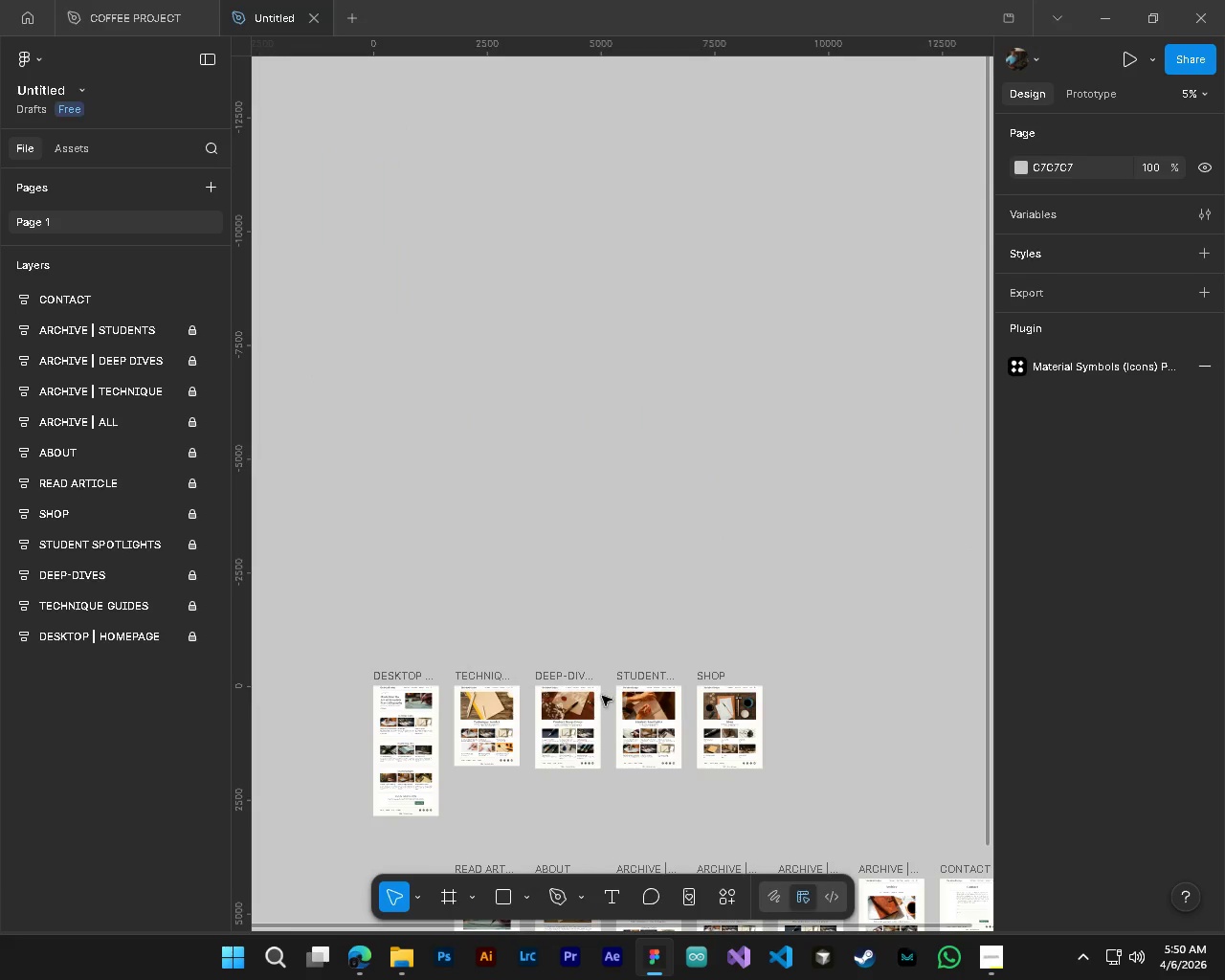 
key(Control+S)
 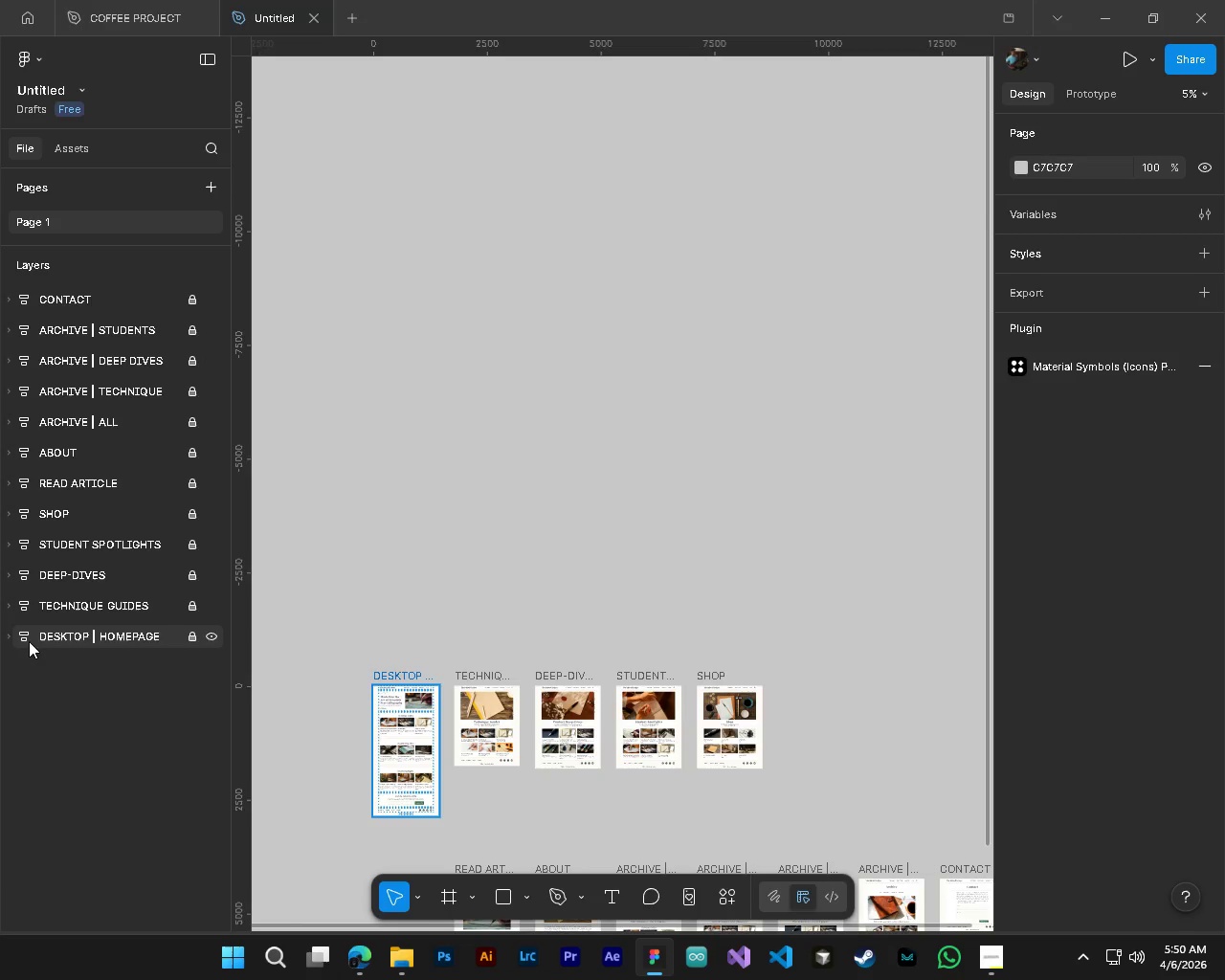 
hold_key(key=AltLeft, duration=1.5)
hold_key(key=ControlLeft, duration=1.58)
scroll: coordinate [438, 661], scroll_direction: up, amount: 15.0
 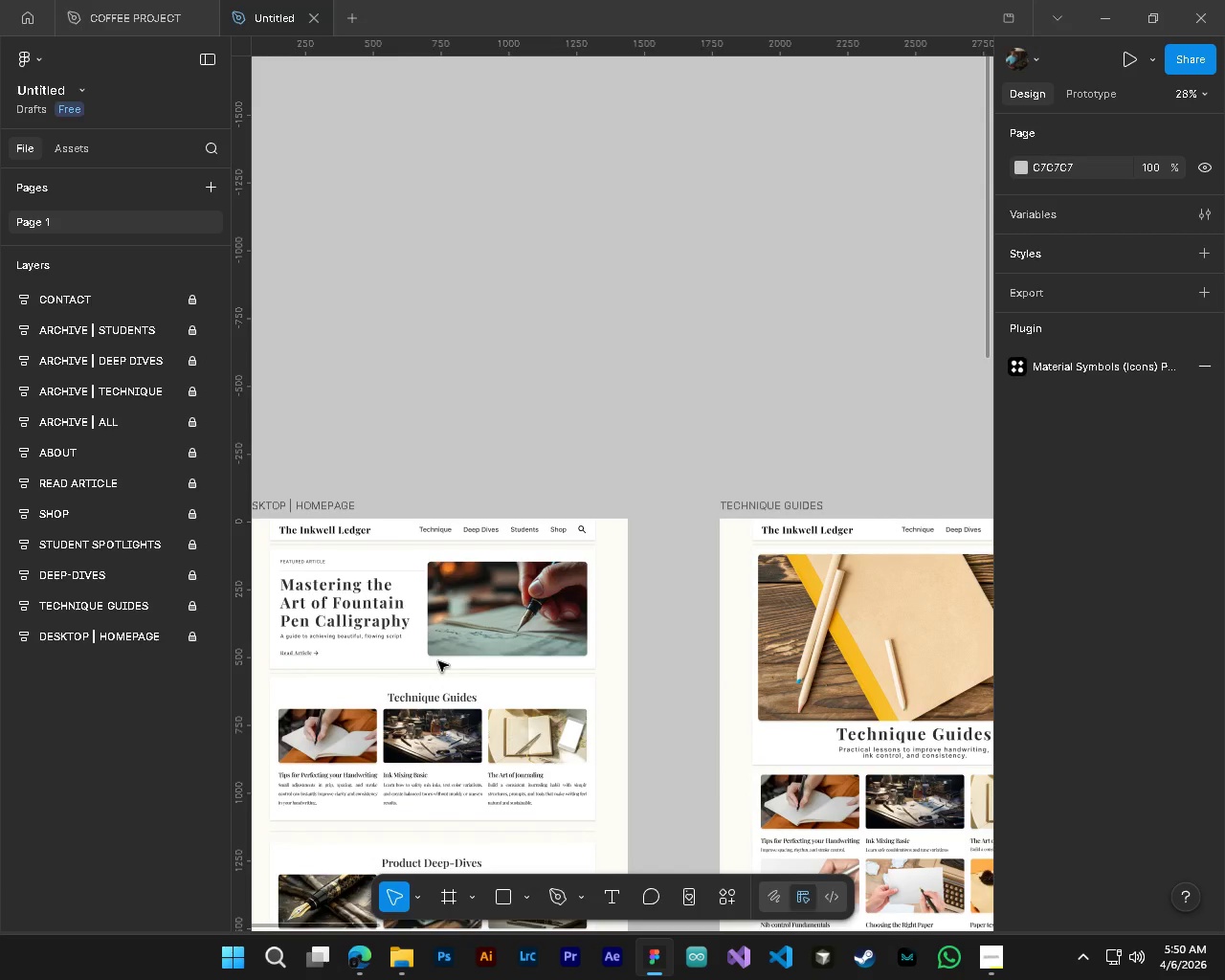 
hold_key(key=ControlLeft, duration=0.53)
 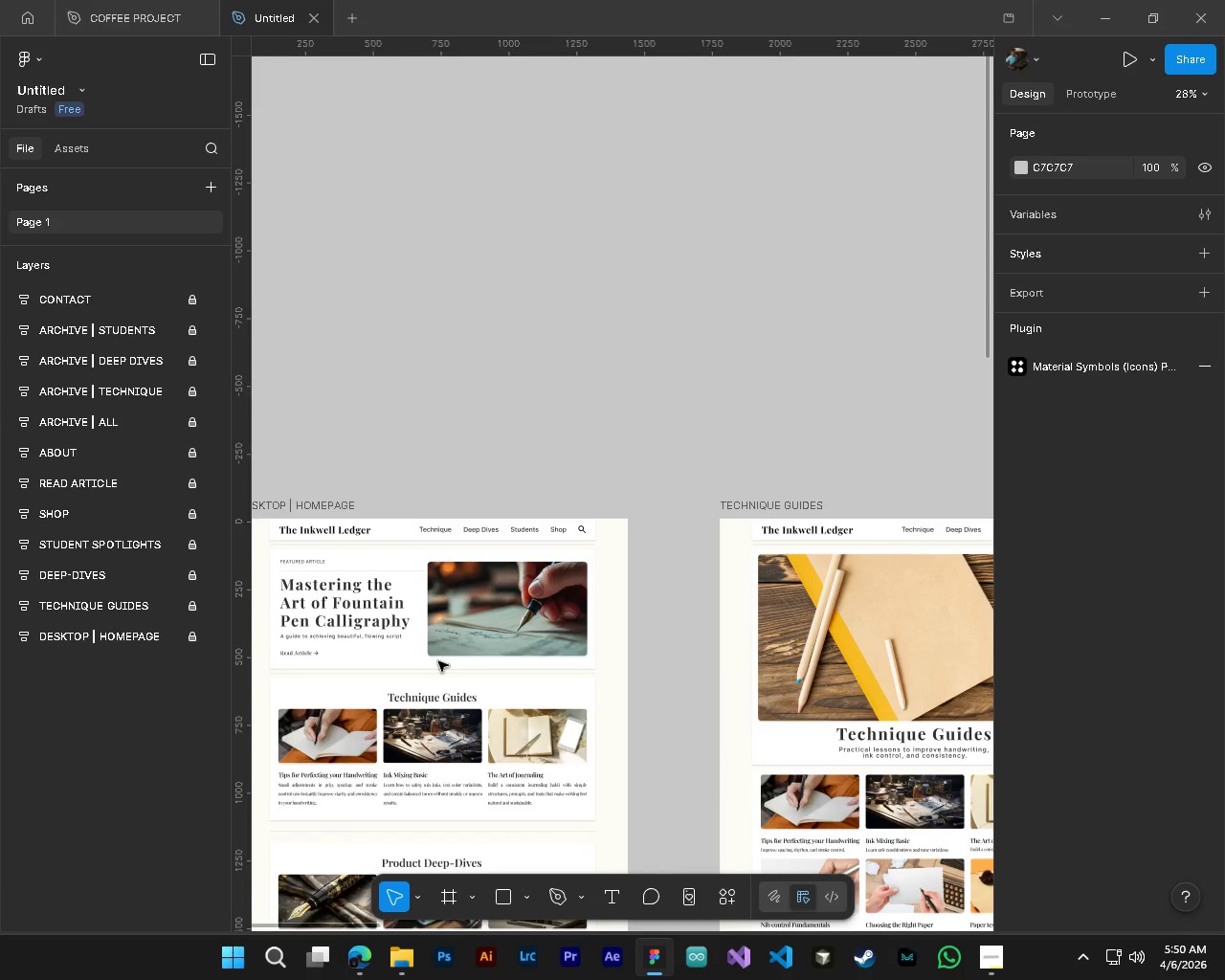 
hold_key(key=AltLeft, duration=0.48)
 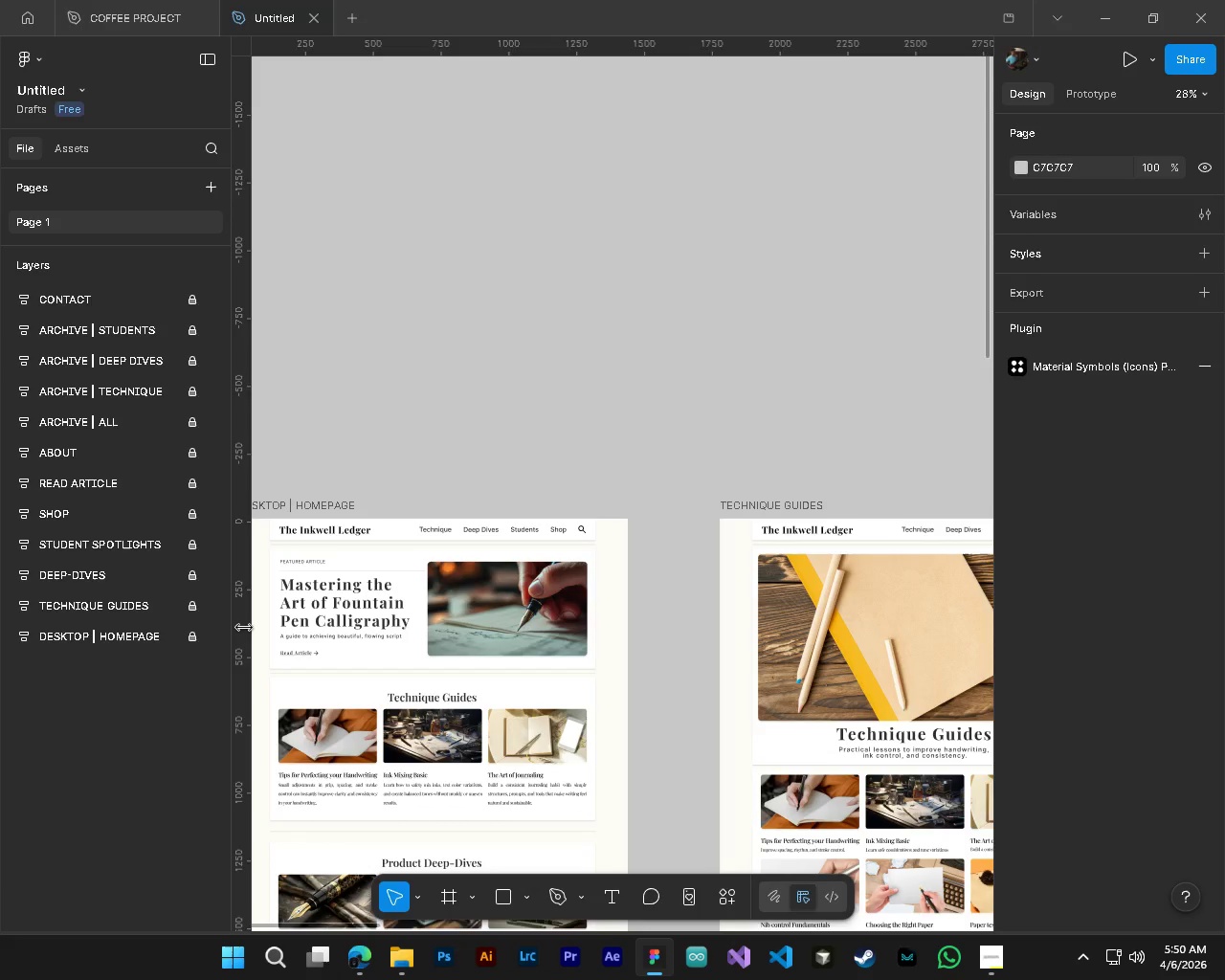 
left_click([10, 639])
 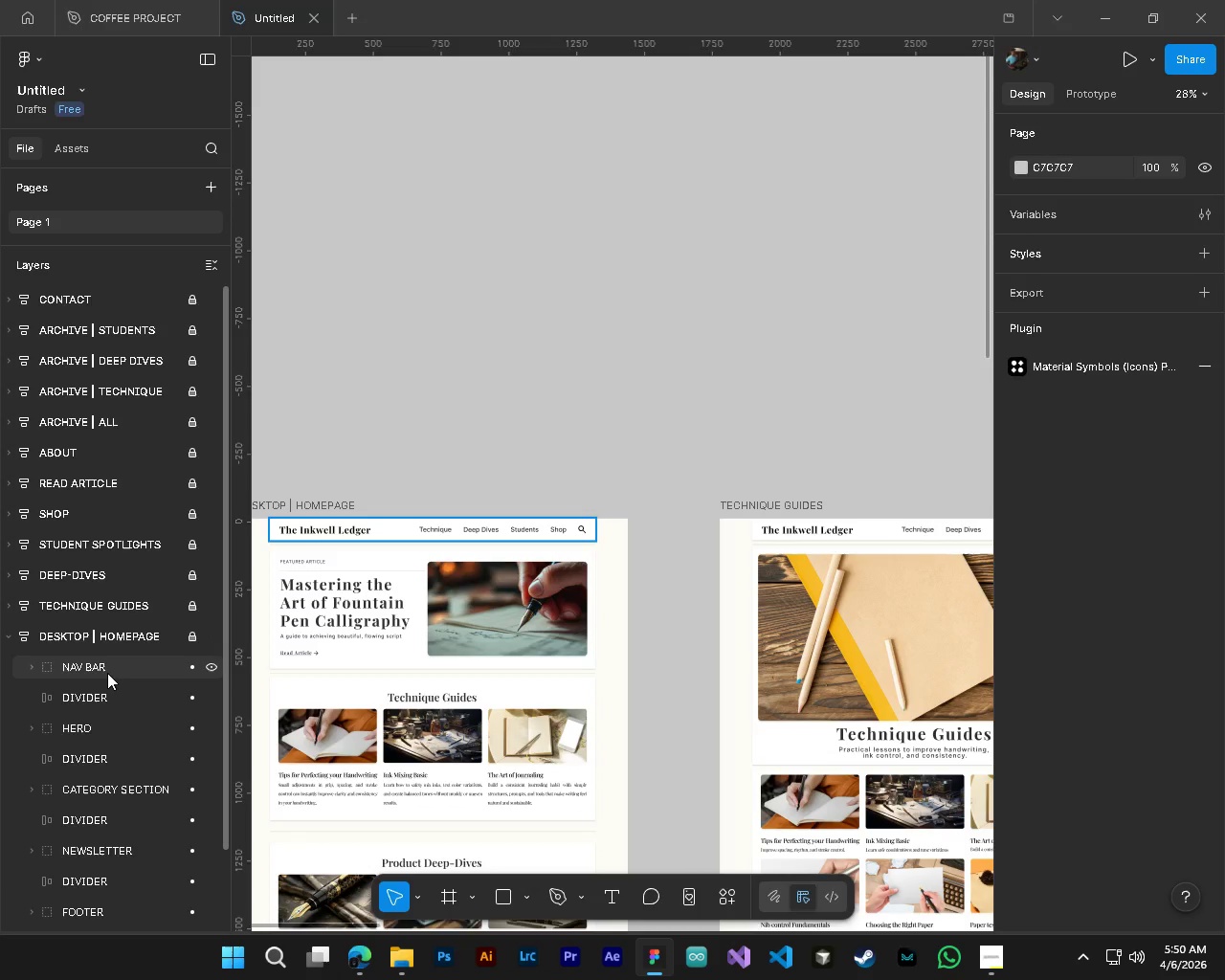 
left_click([107, 673])
 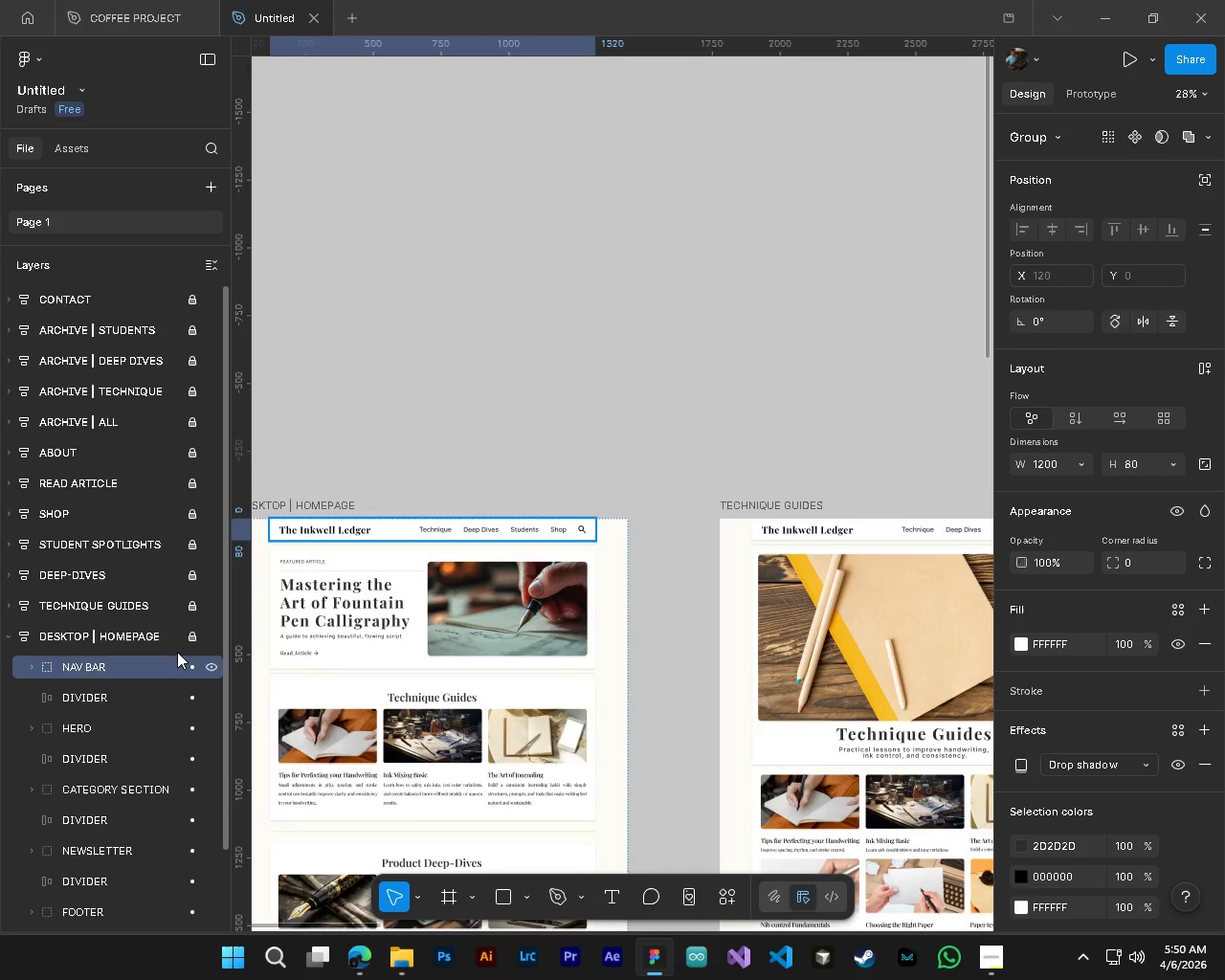 
left_click([195, 632])
 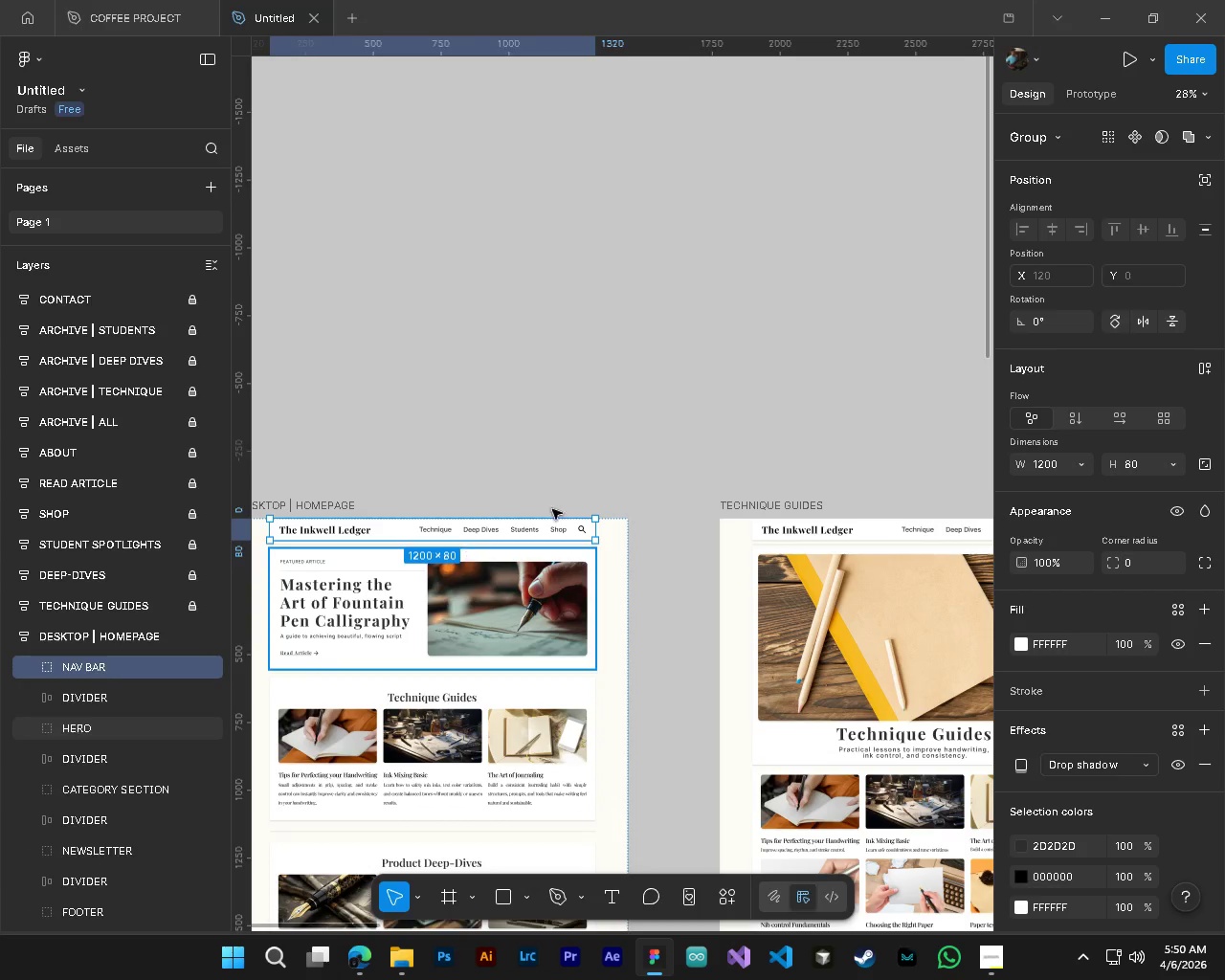 
hold_key(key=AltLeft, duration=3.28)
 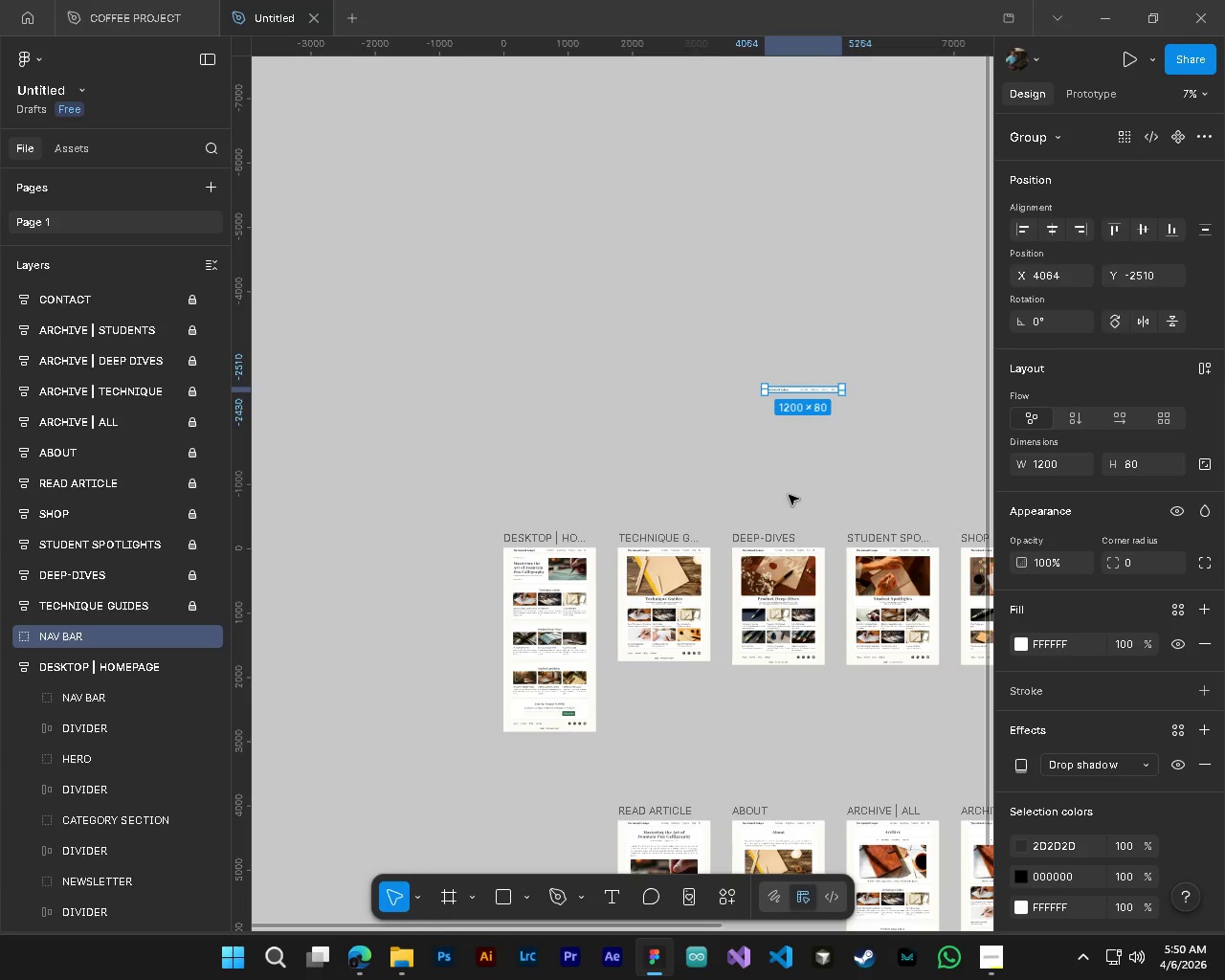 
hold_key(key=ControlLeft, duration=0.64)
 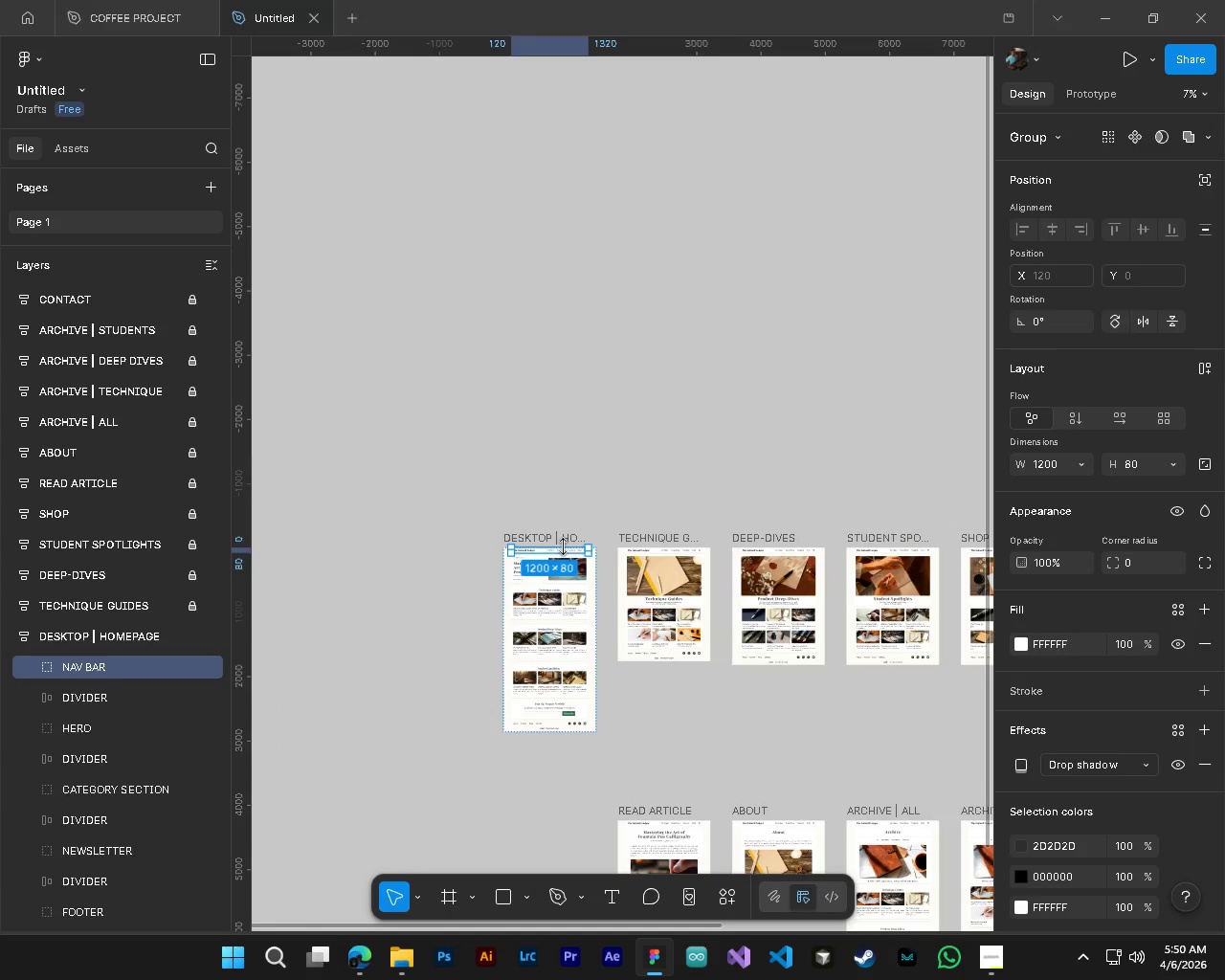 
hold_key(key=ControlLeft, duration=3.56)
 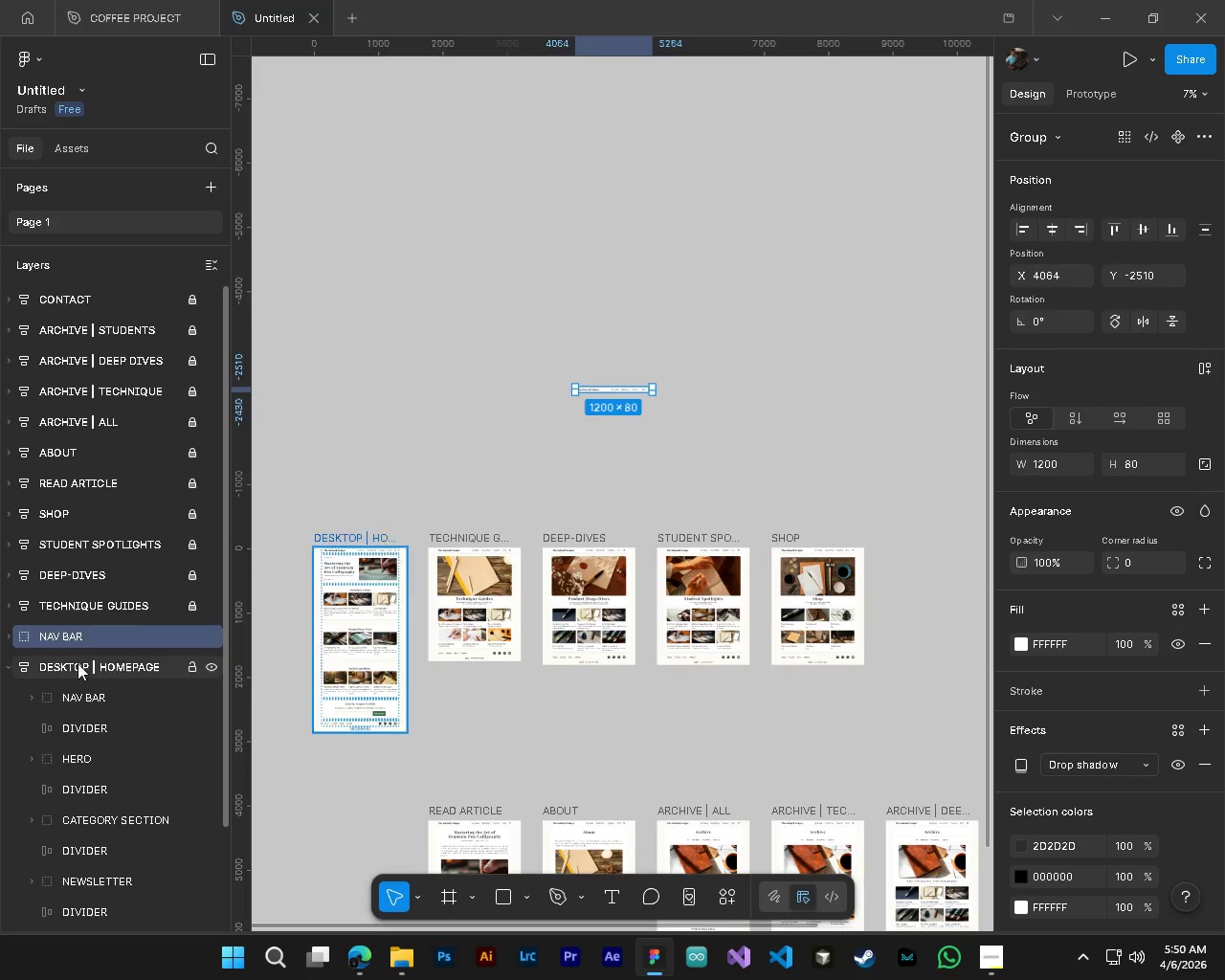 
scroll: coordinate [586, 557], scroll_direction: down, amount: 11.0
 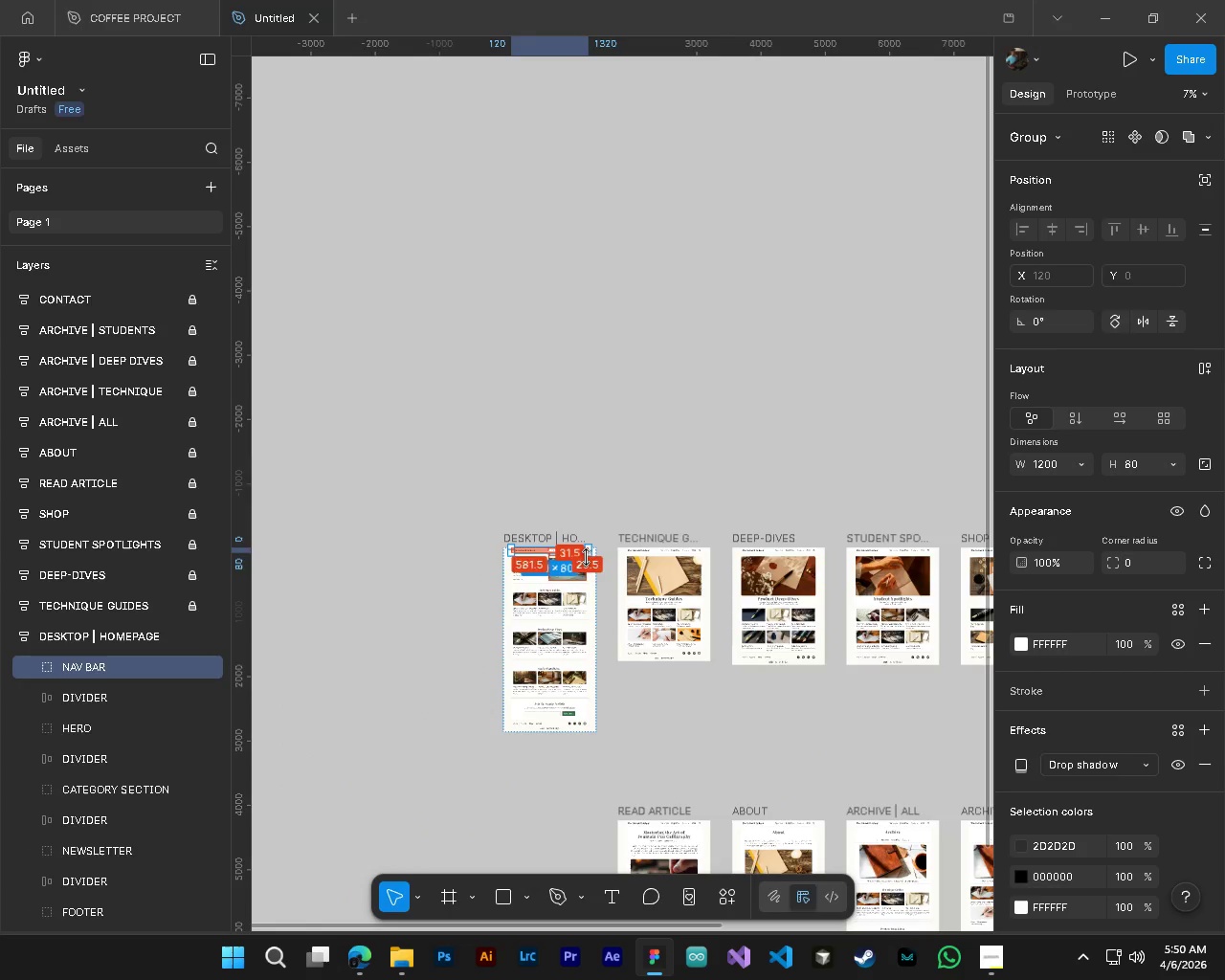 
left_click_drag(start_coordinate=[566, 551], to_coordinate=[819, 394])
 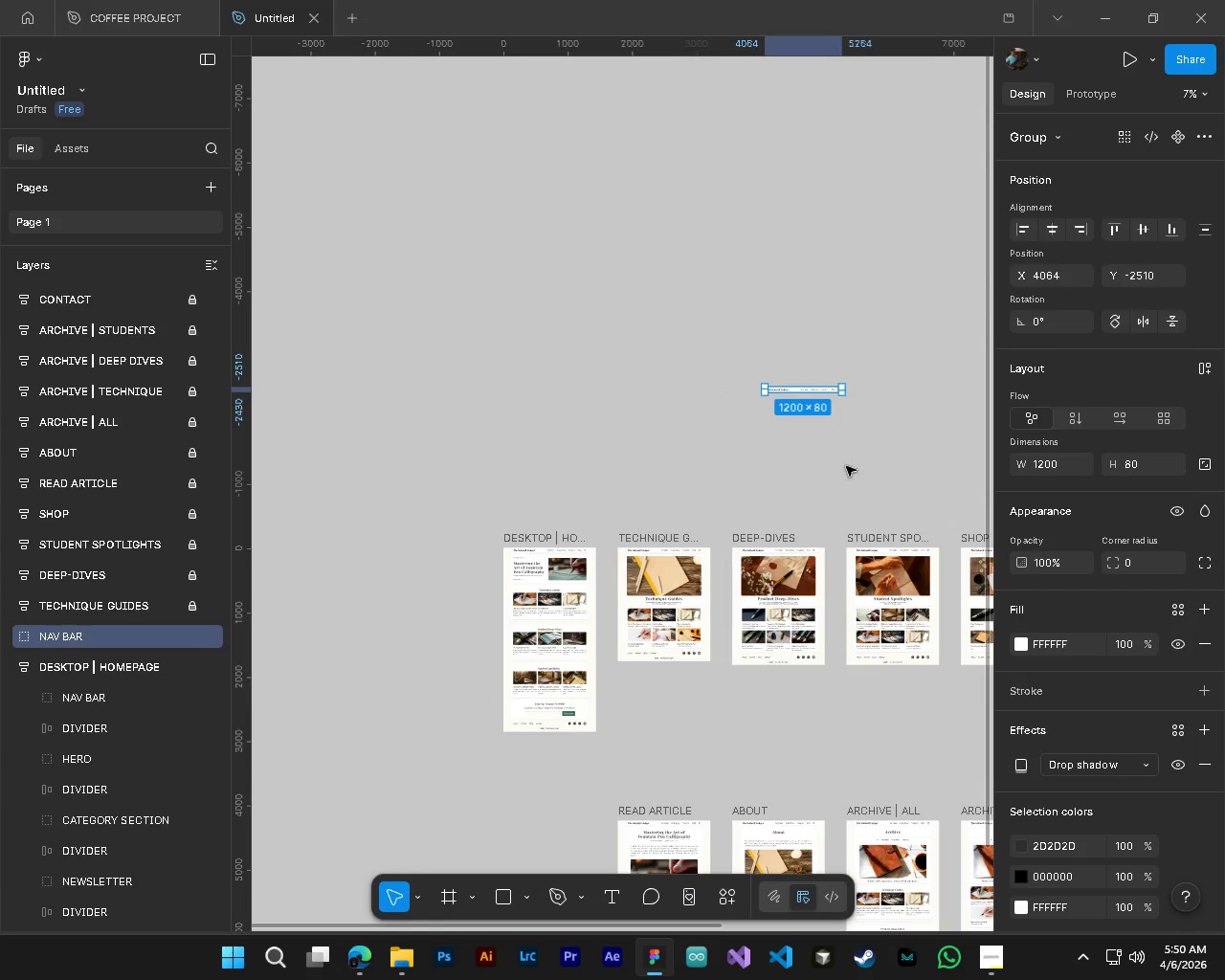 
hold_key(key=ShiftLeft, duration=0.64)
 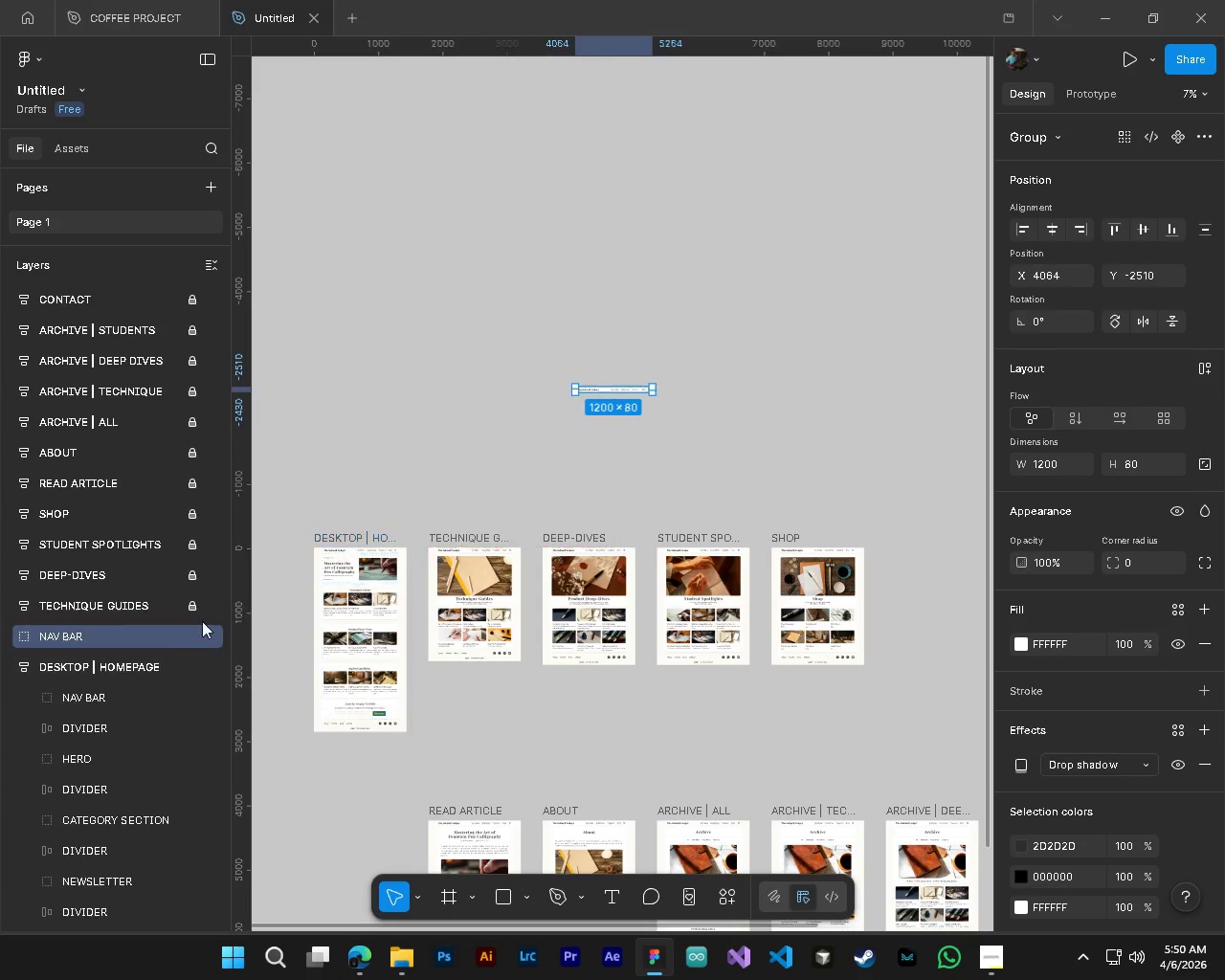 
hold_key(key=ShiftLeft, duration=25.34)
 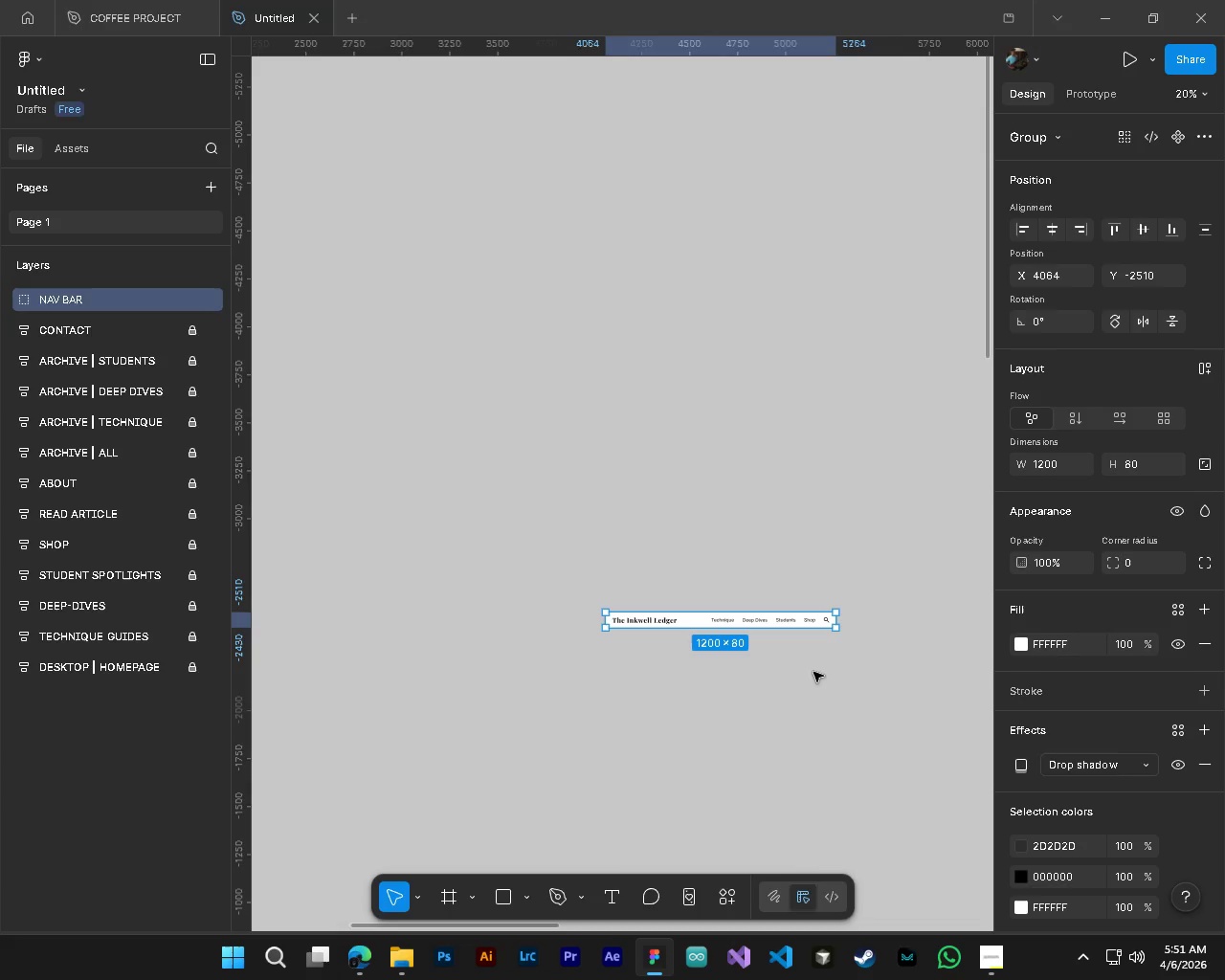 
hold_key(key=AltLeft, duration=0.33)
 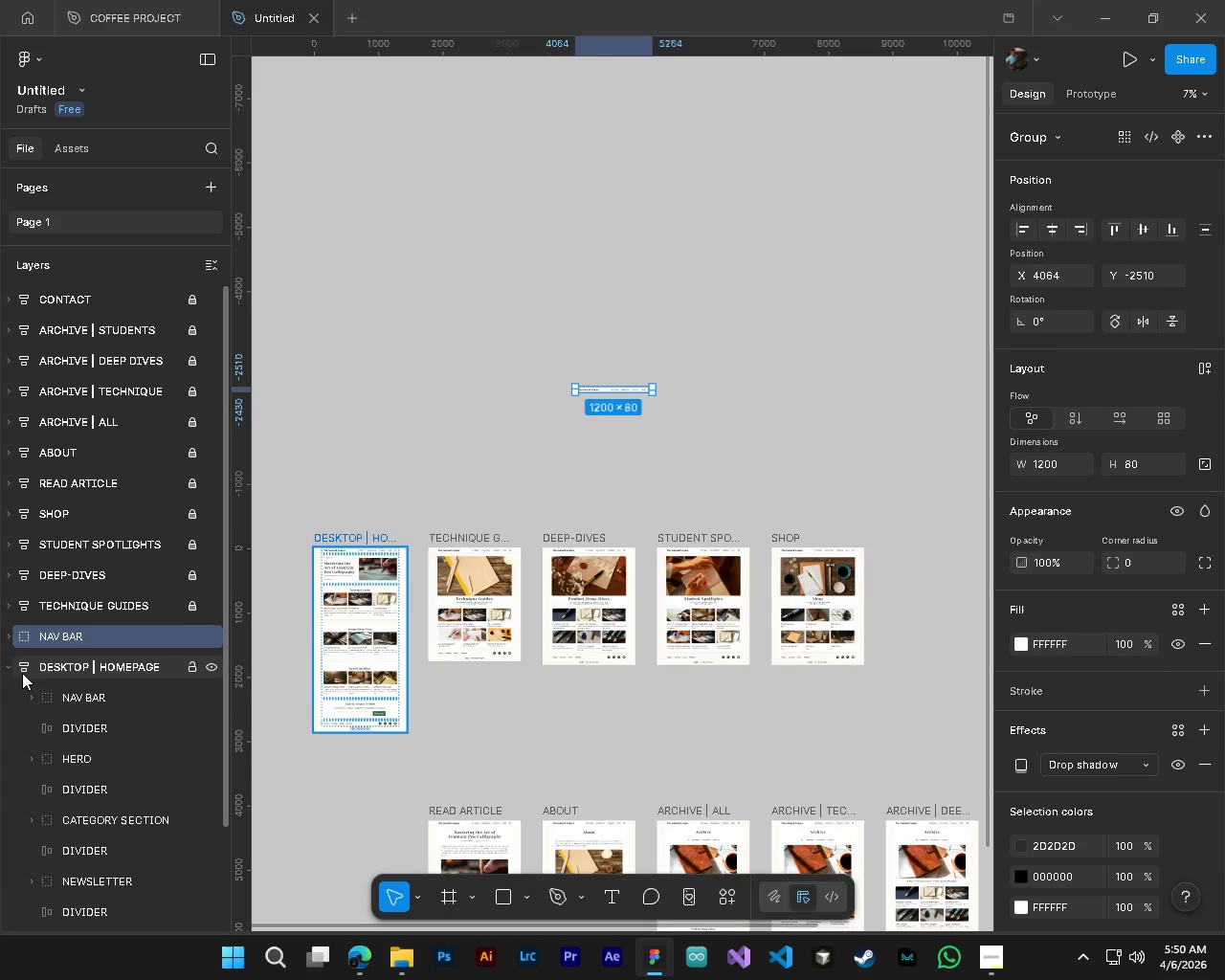 
hold_key(key=ControlLeft, duration=0.36)
 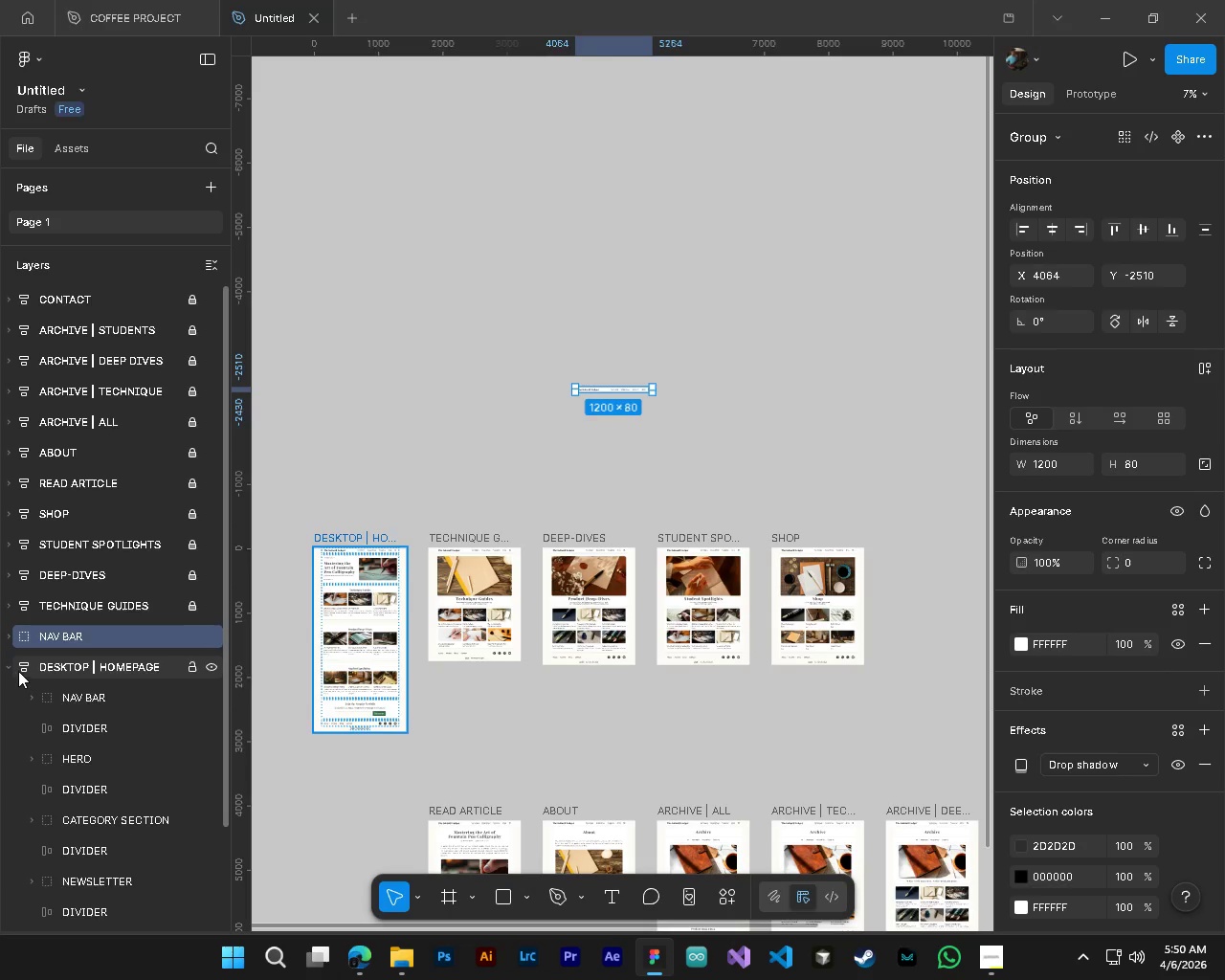 
scroll: coordinate [789, 495], scroll_direction: down, amount: 4.0
 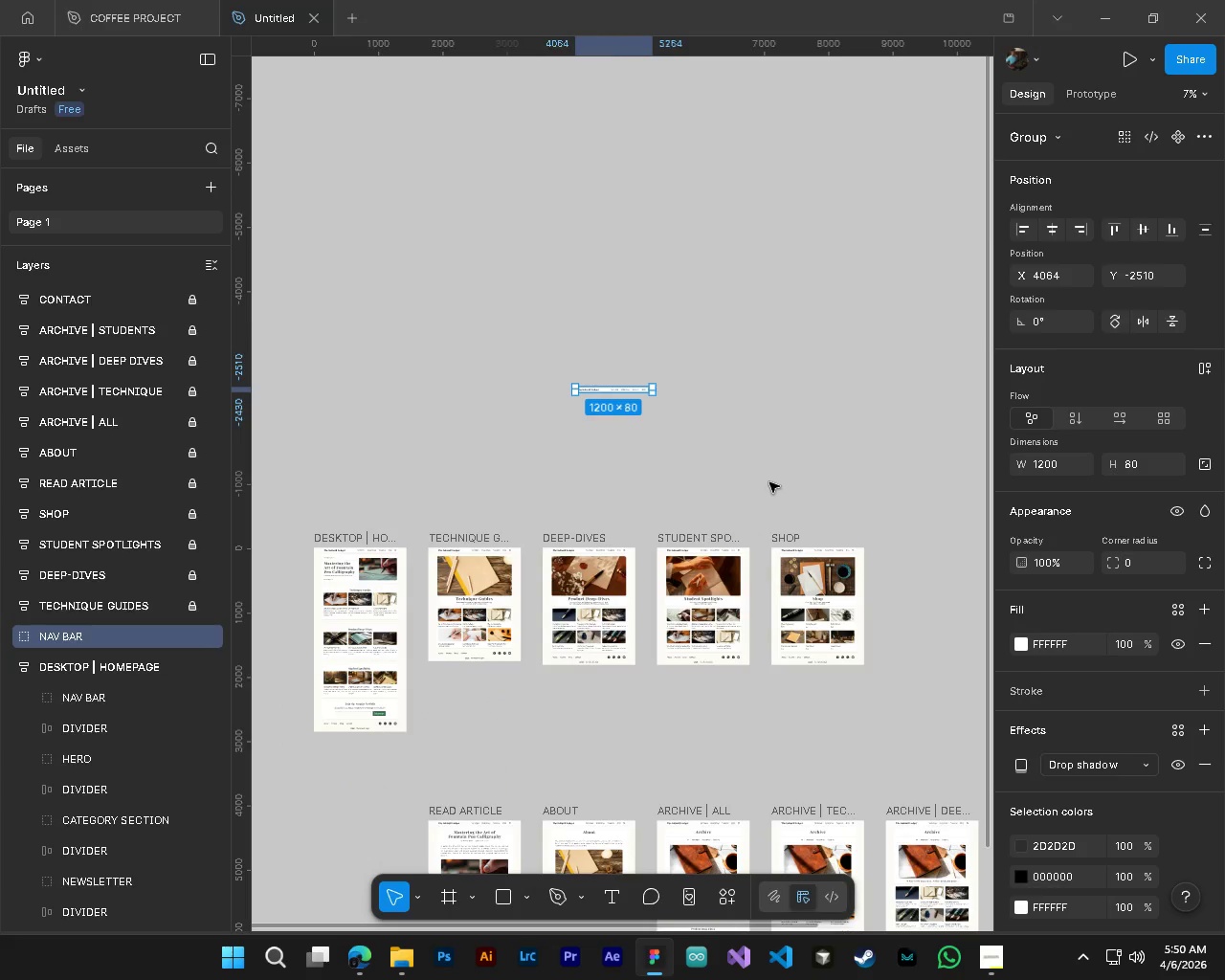 
left_click([10, 667])
 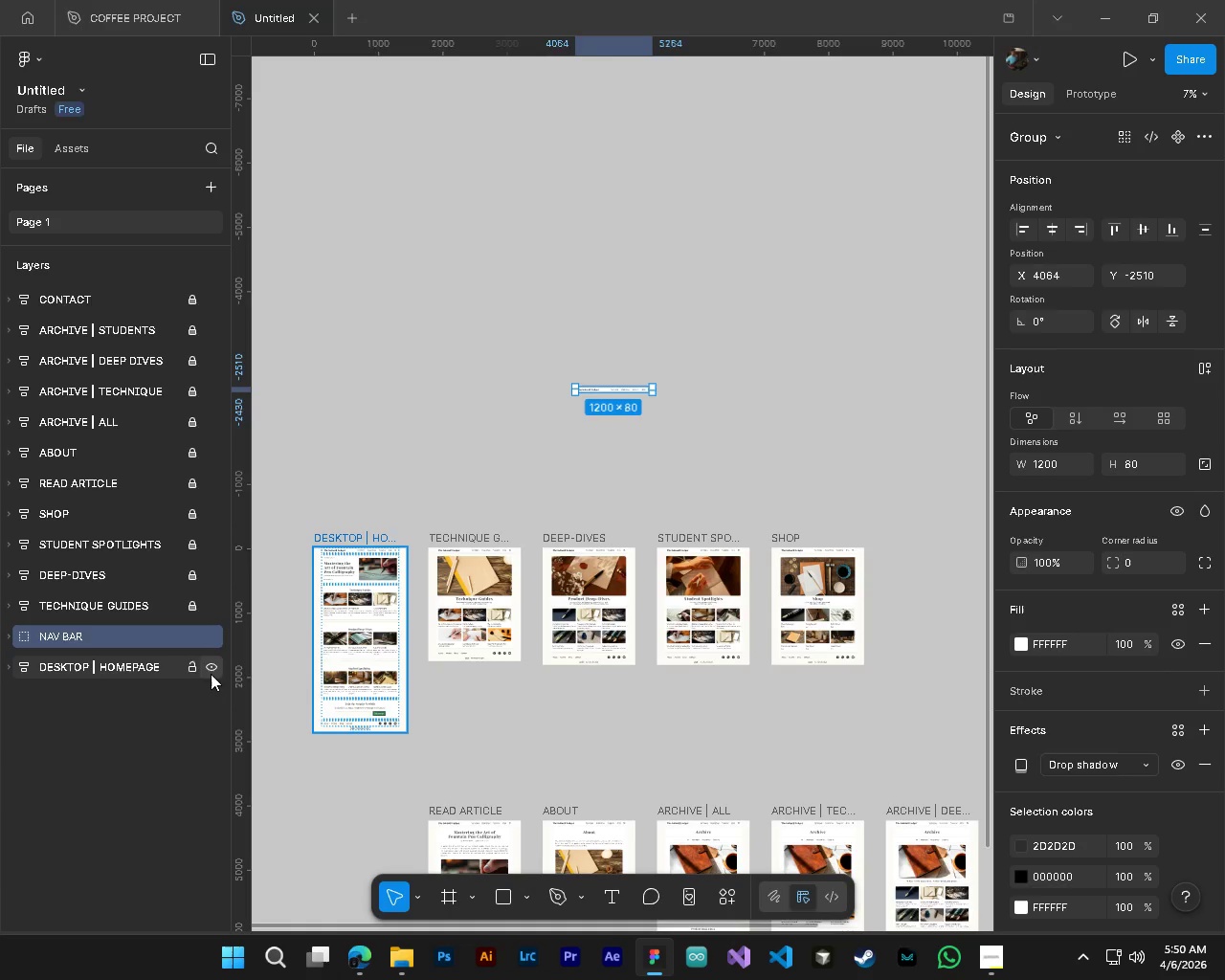 
left_click([192, 667])
 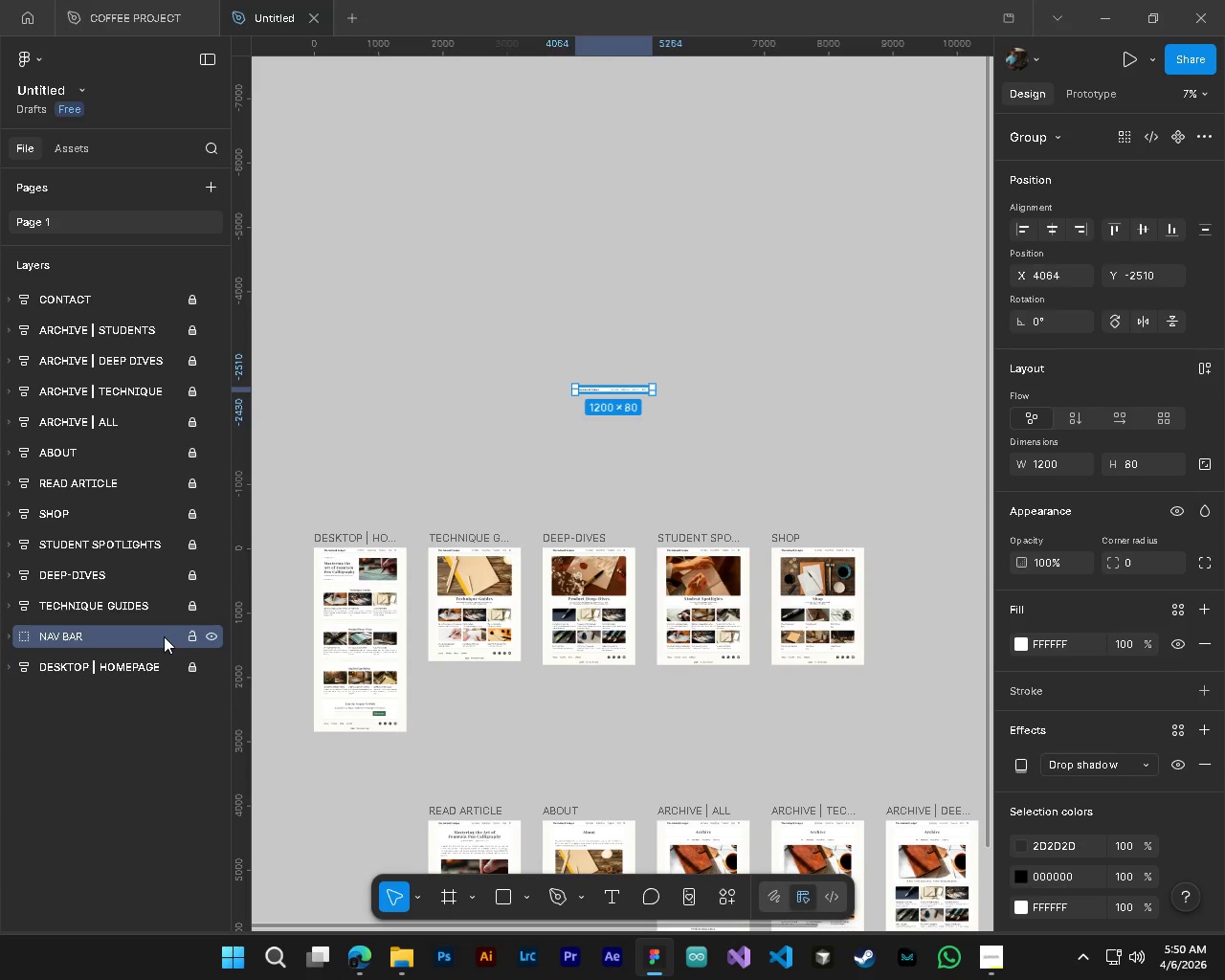 
left_click_drag(start_coordinate=[164, 636], to_coordinate=[95, 267])
 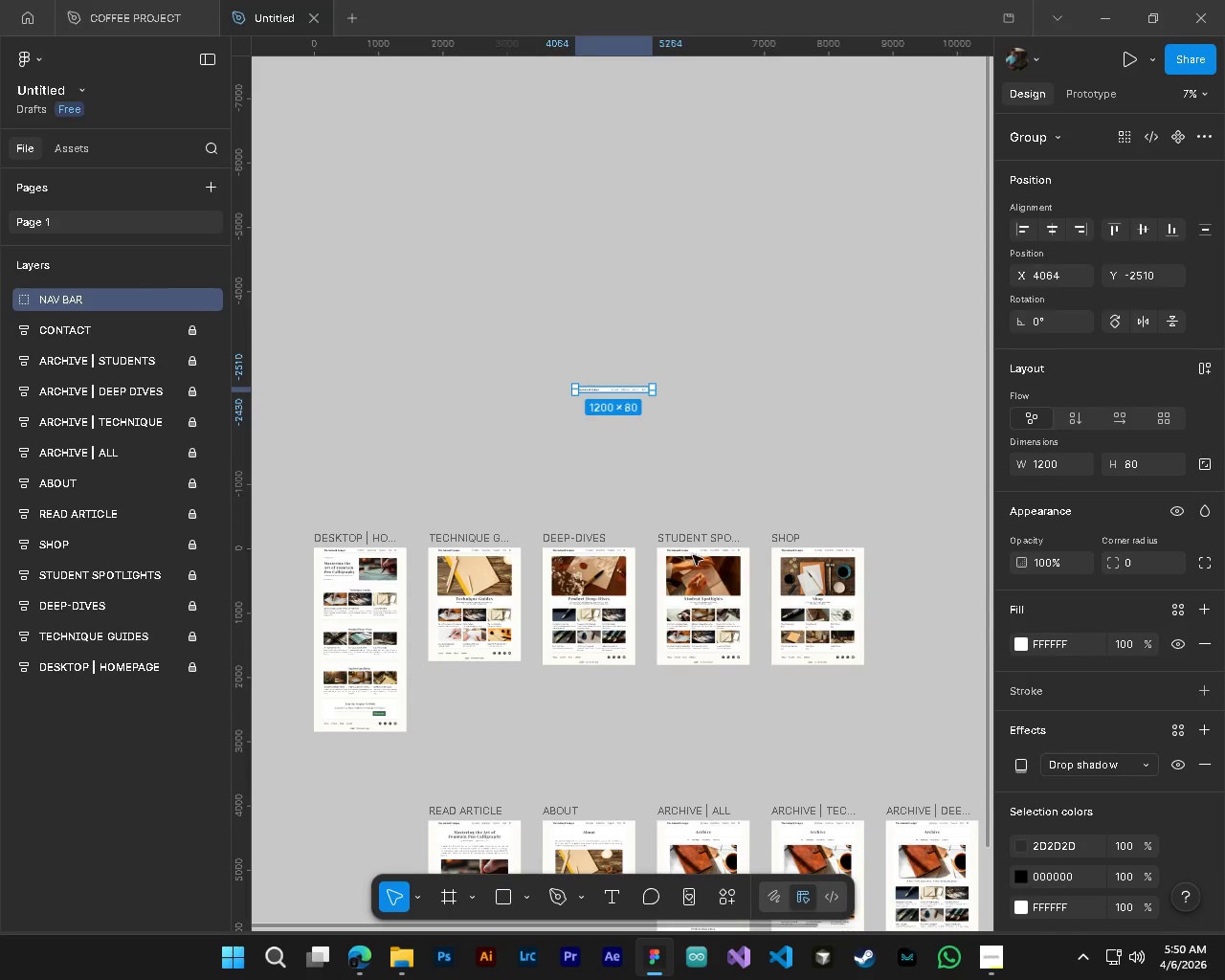 
hold_key(key=ControlLeft, duration=0.39)
hold_key(key=AltLeft, duration=0.31)
hold_key(key=AltLeft, duration=1.5)
hold_key(key=ControlLeft, duration=1.5)
scroll: coordinate [644, 482], scroll_direction: up, amount: 12.0
 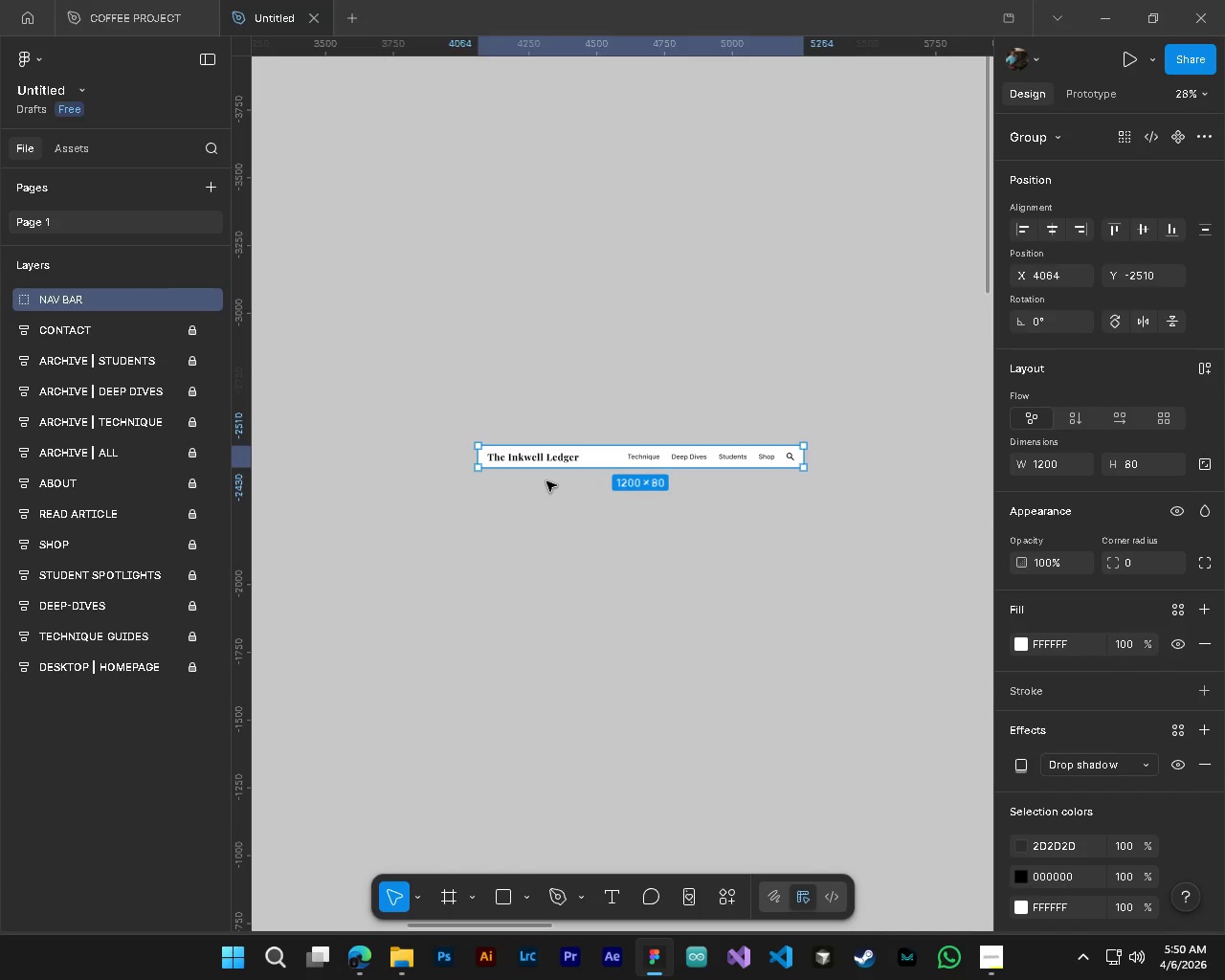 
hold_key(key=ControlLeft, duration=1.51)
 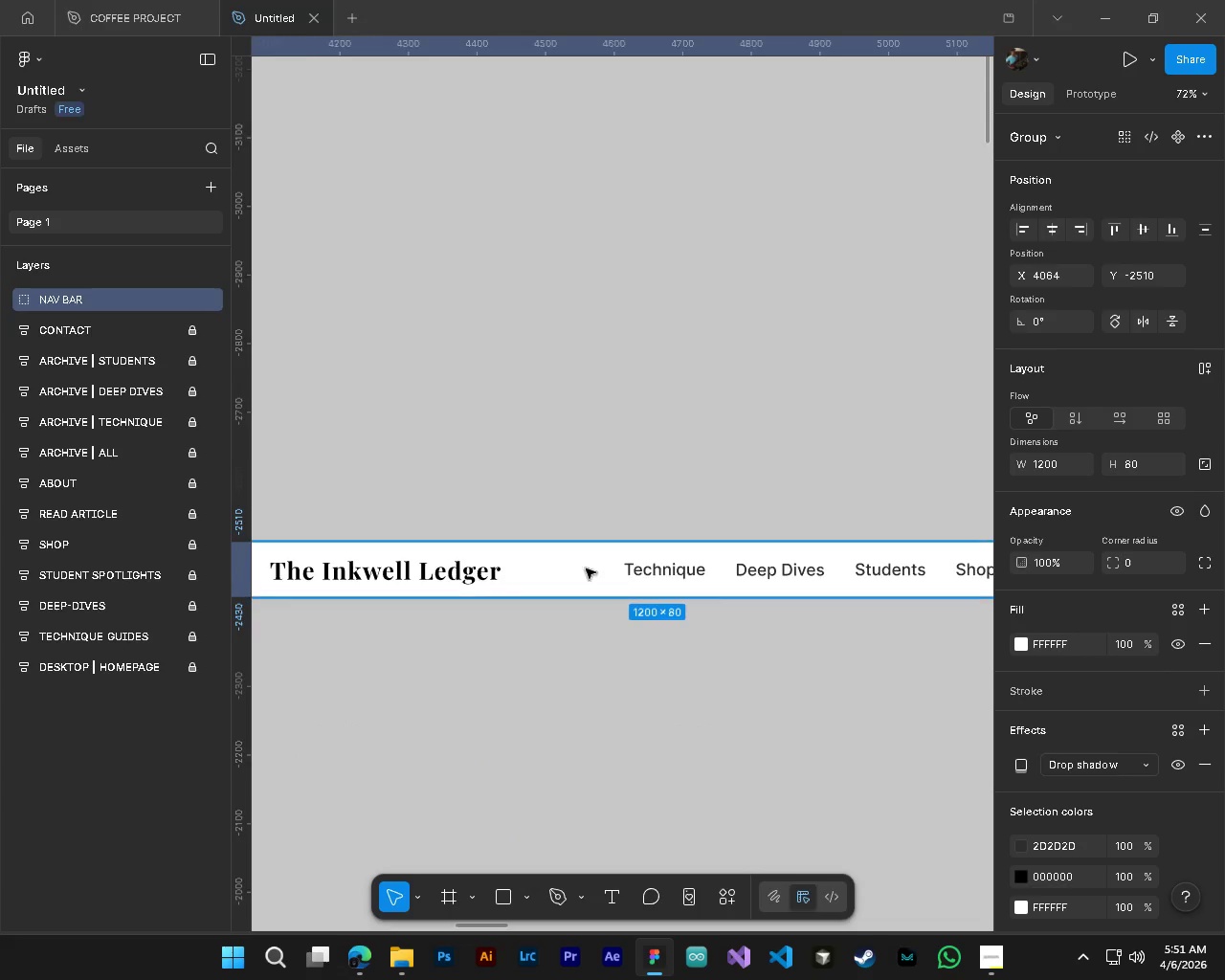 
hold_key(key=AltLeft, duration=1.51)
 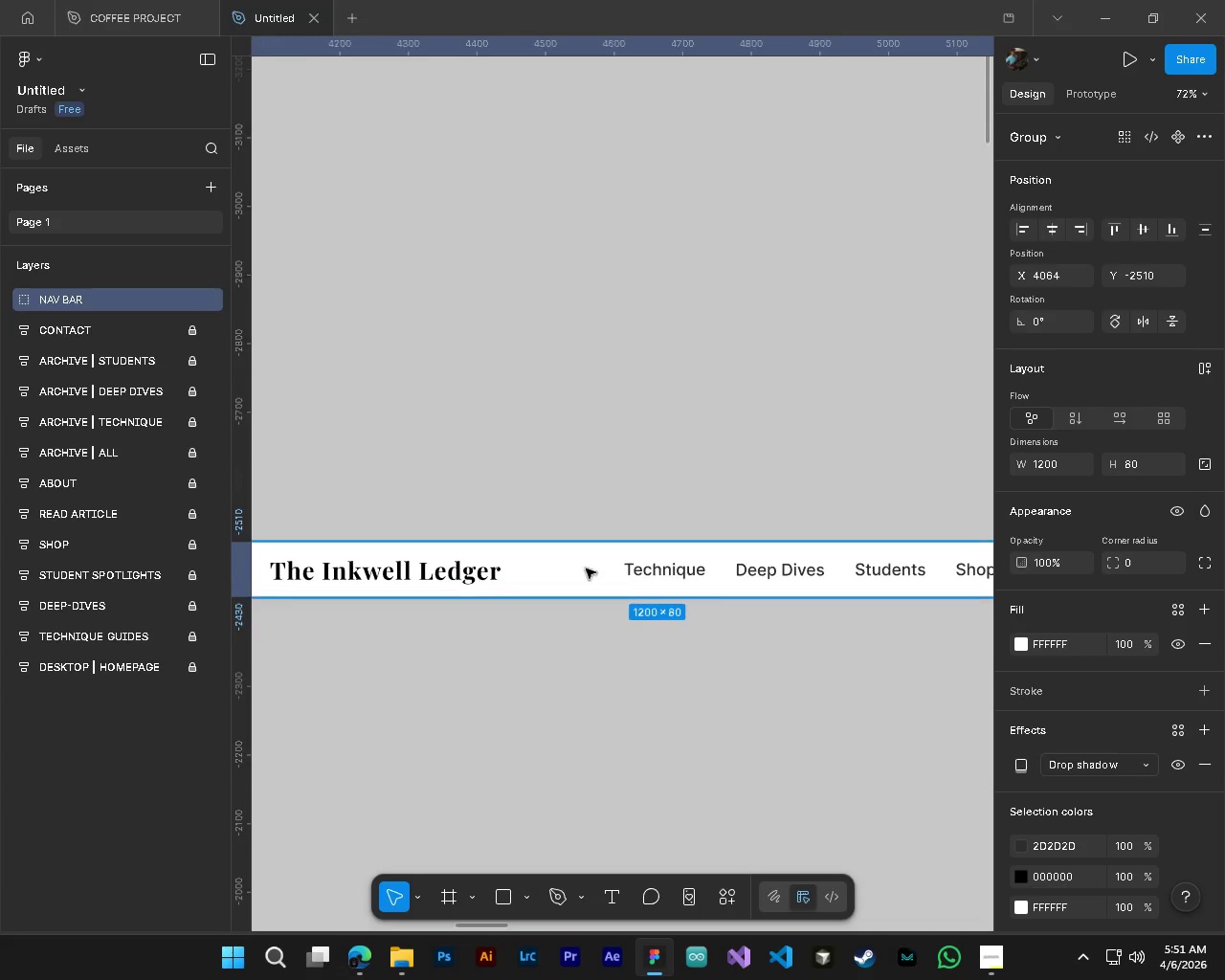 
hold_key(key=ControlLeft, duration=0.44)
 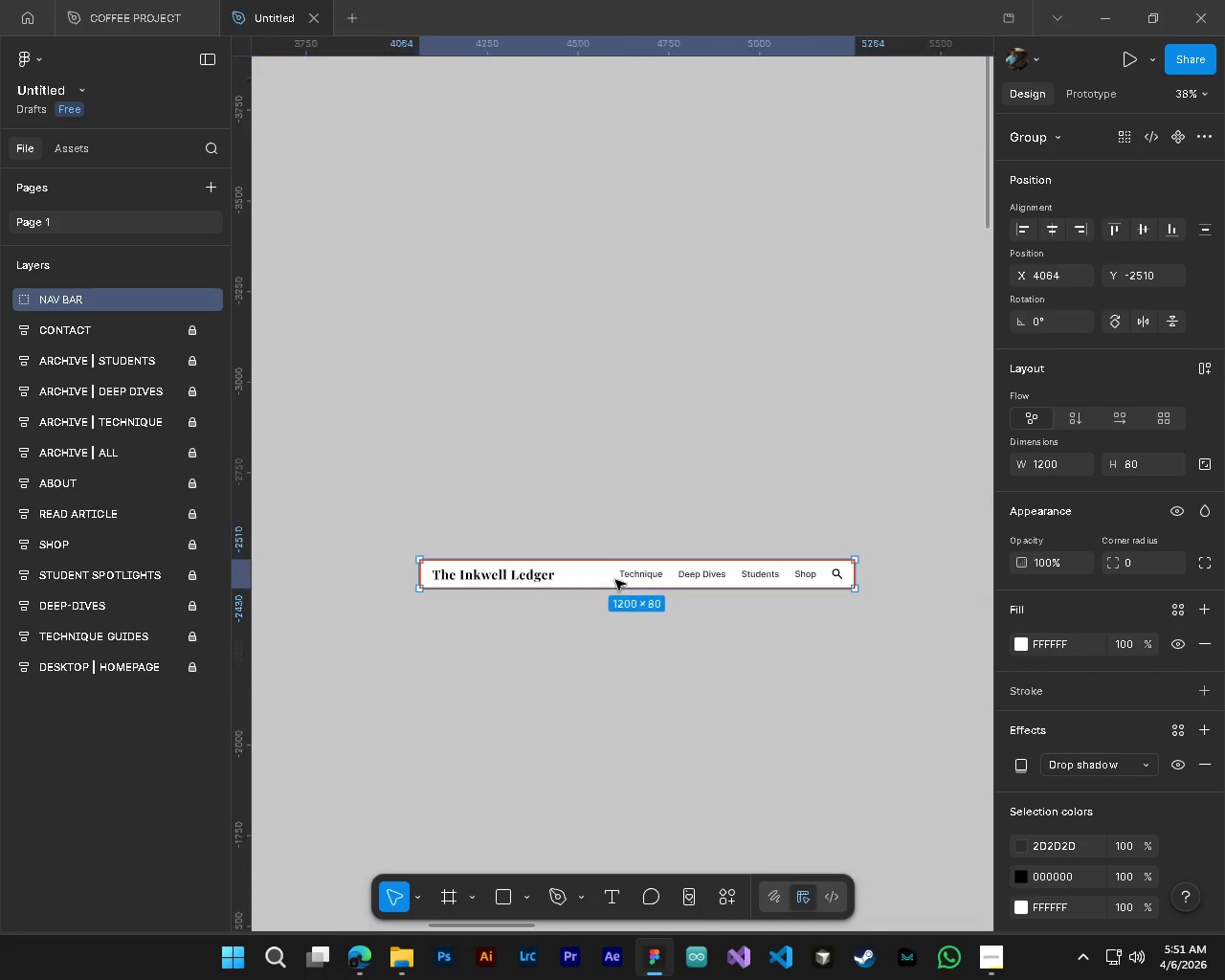 
hold_key(key=AltLeft, duration=0.39)
 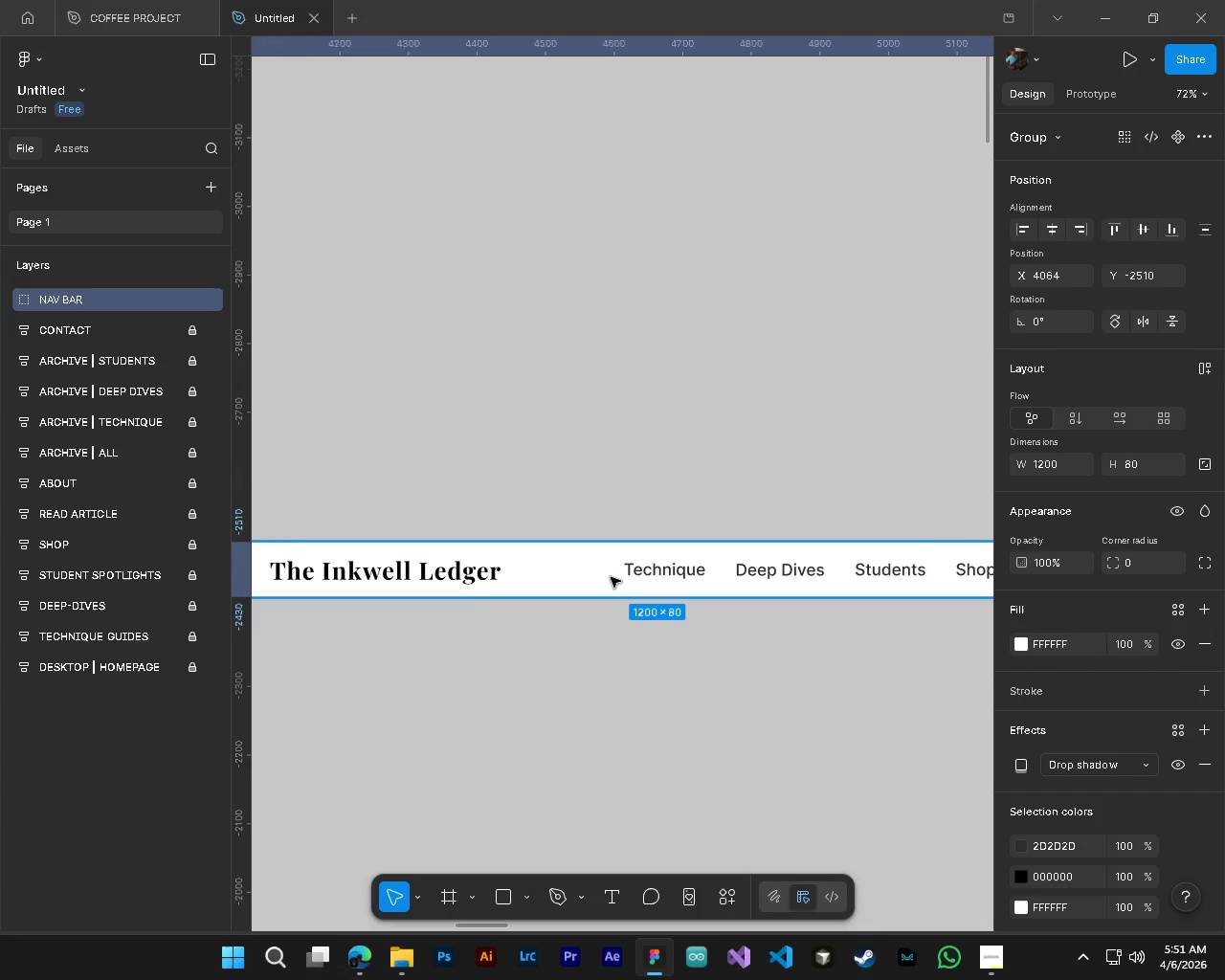 
hold_key(key=AltLeft, duration=0.47)
 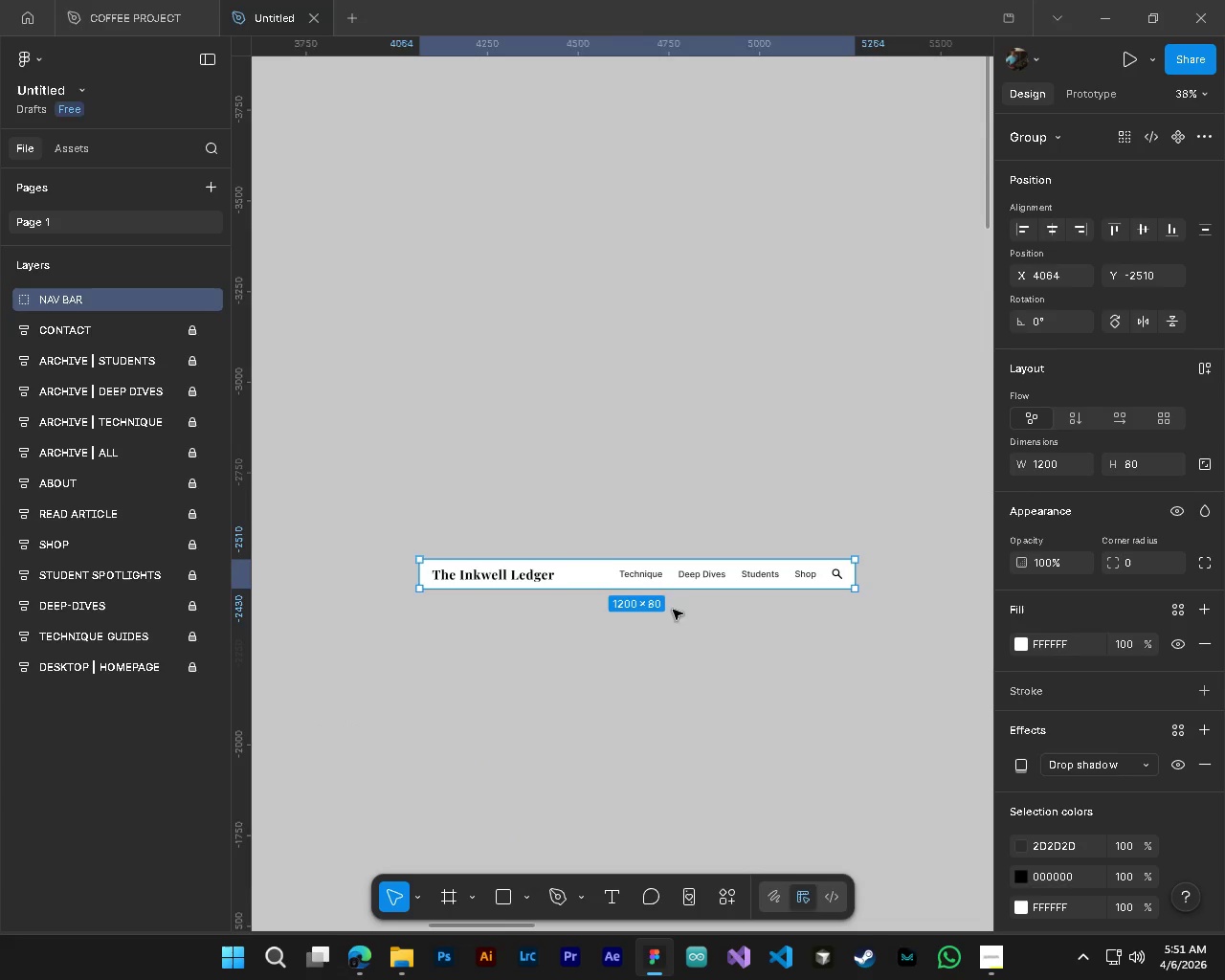 
hold_key(key=ControlLeft, duration=0.53)
 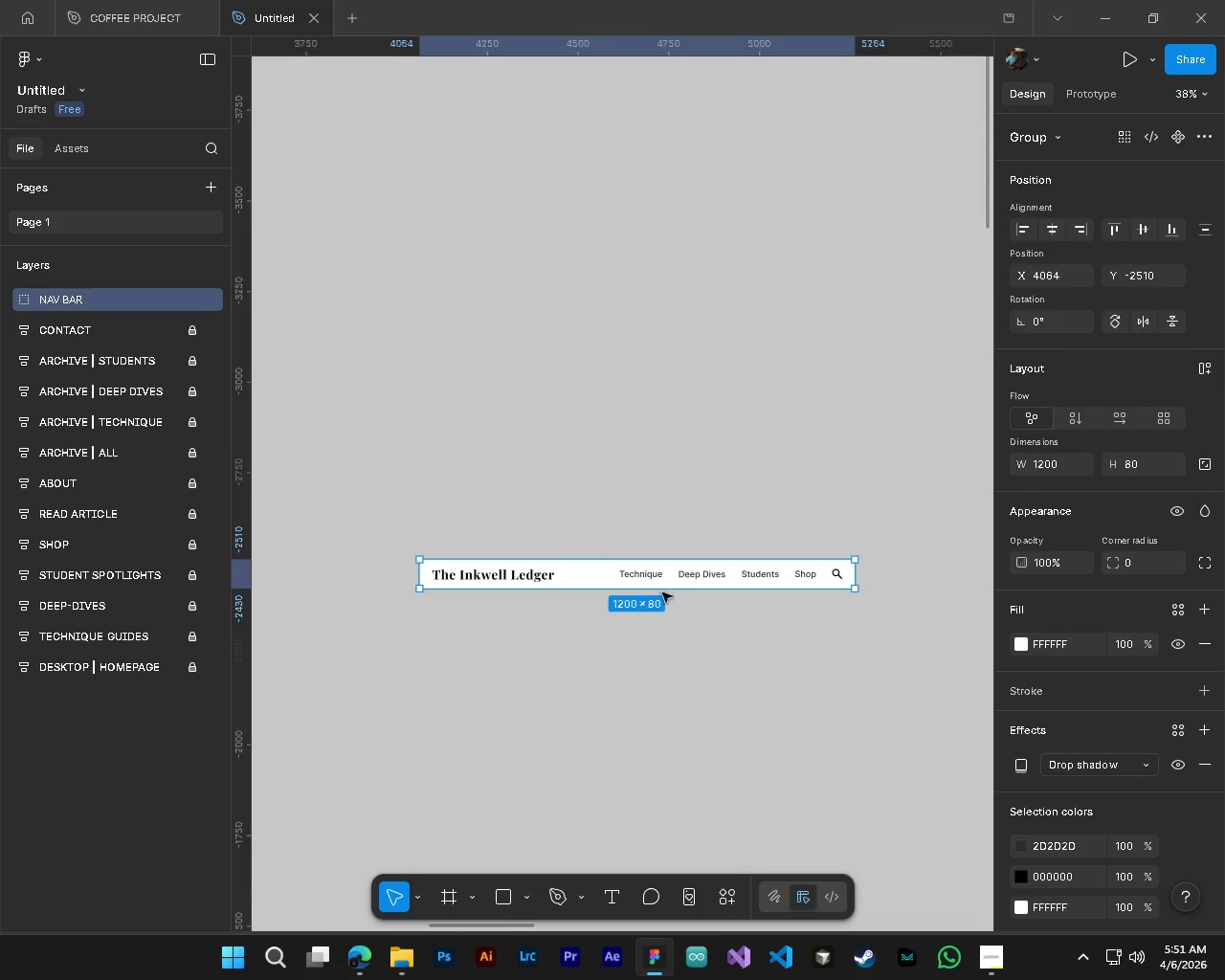 
scroll: coordinate [556, 535], scroll_direction: up, amount: 6.0
 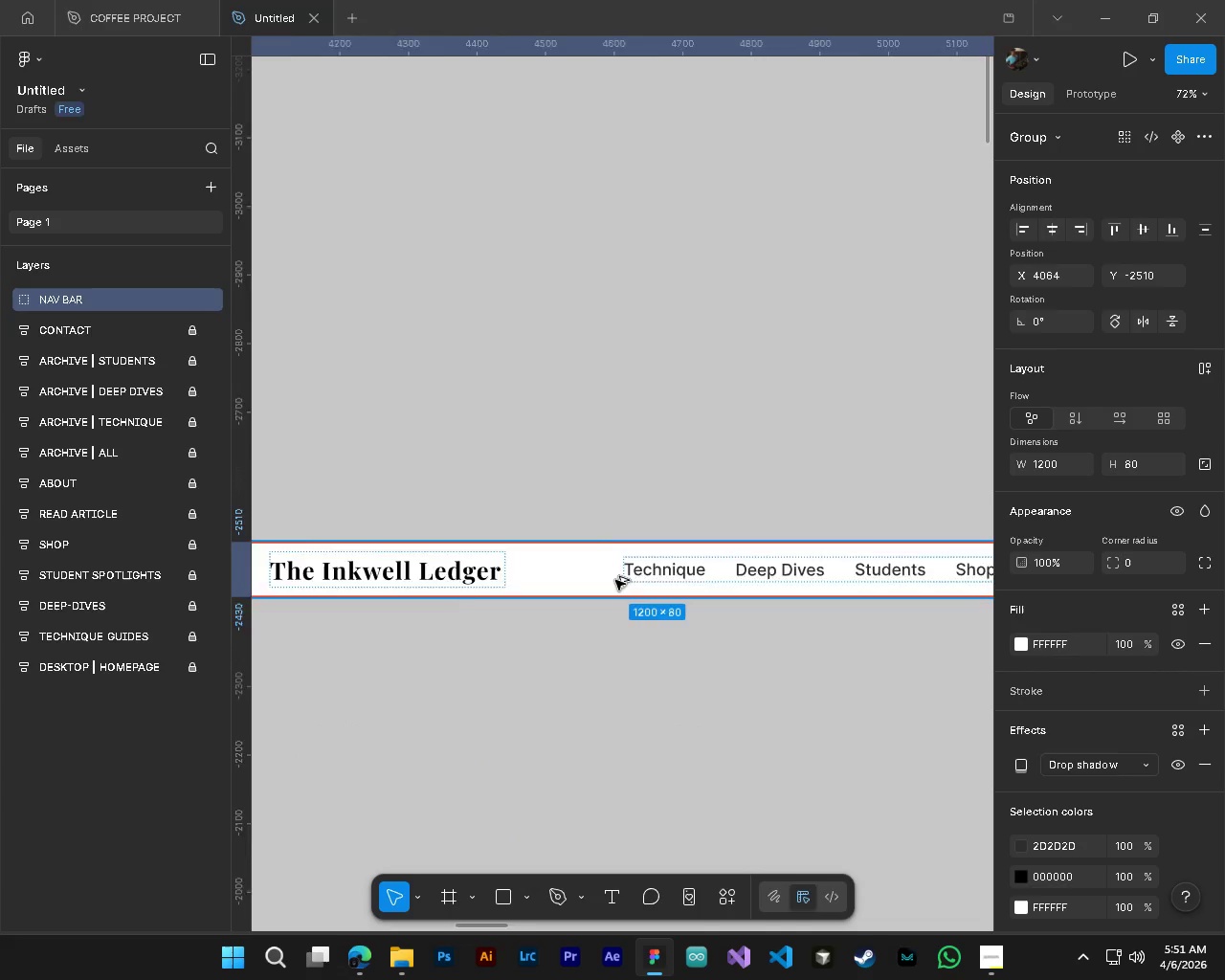 
scroll: coordinate [615, 580], scroll_direction: down, amount: 5.0
 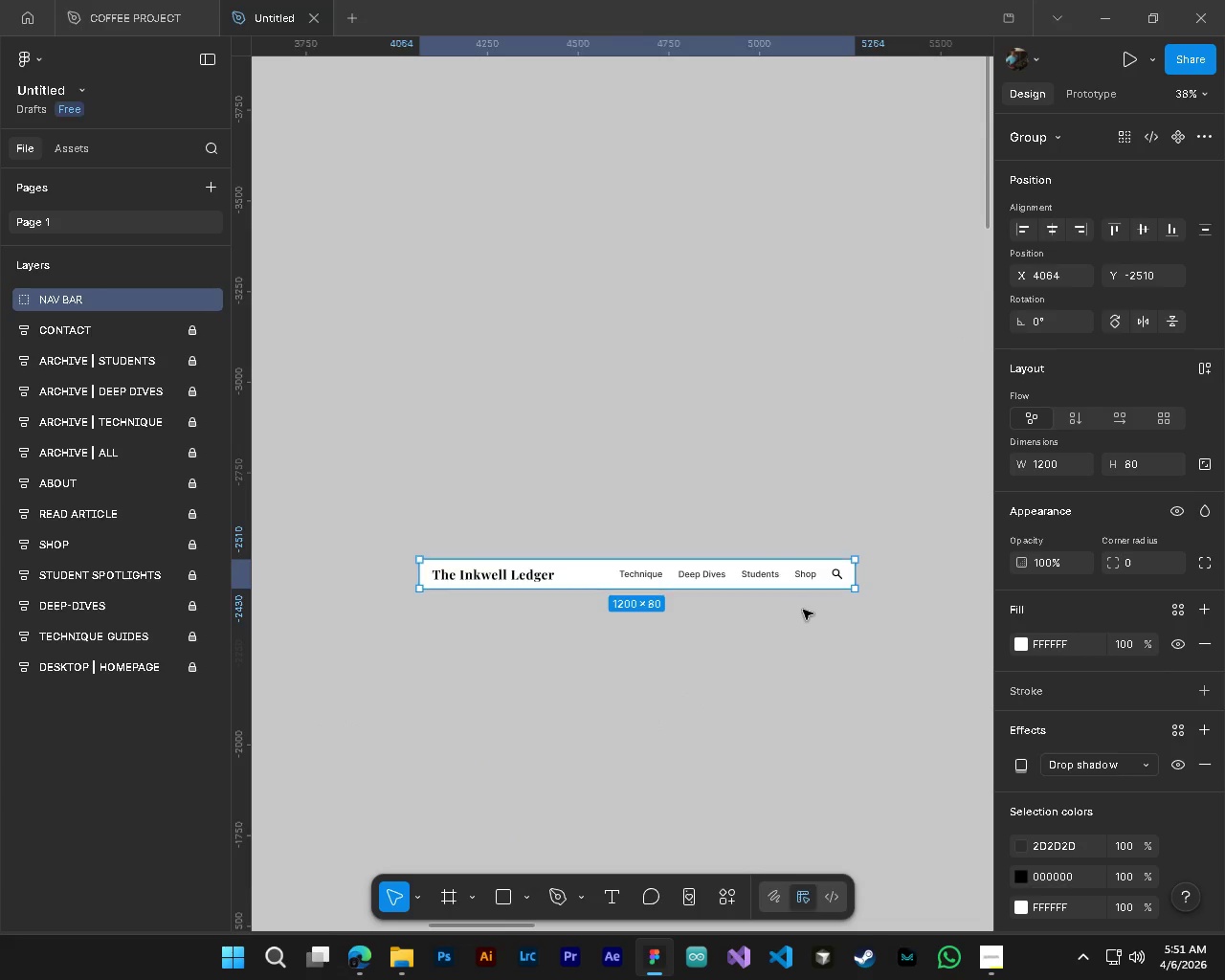 
hold_key(key=ControlLeft, duration=1.0)
 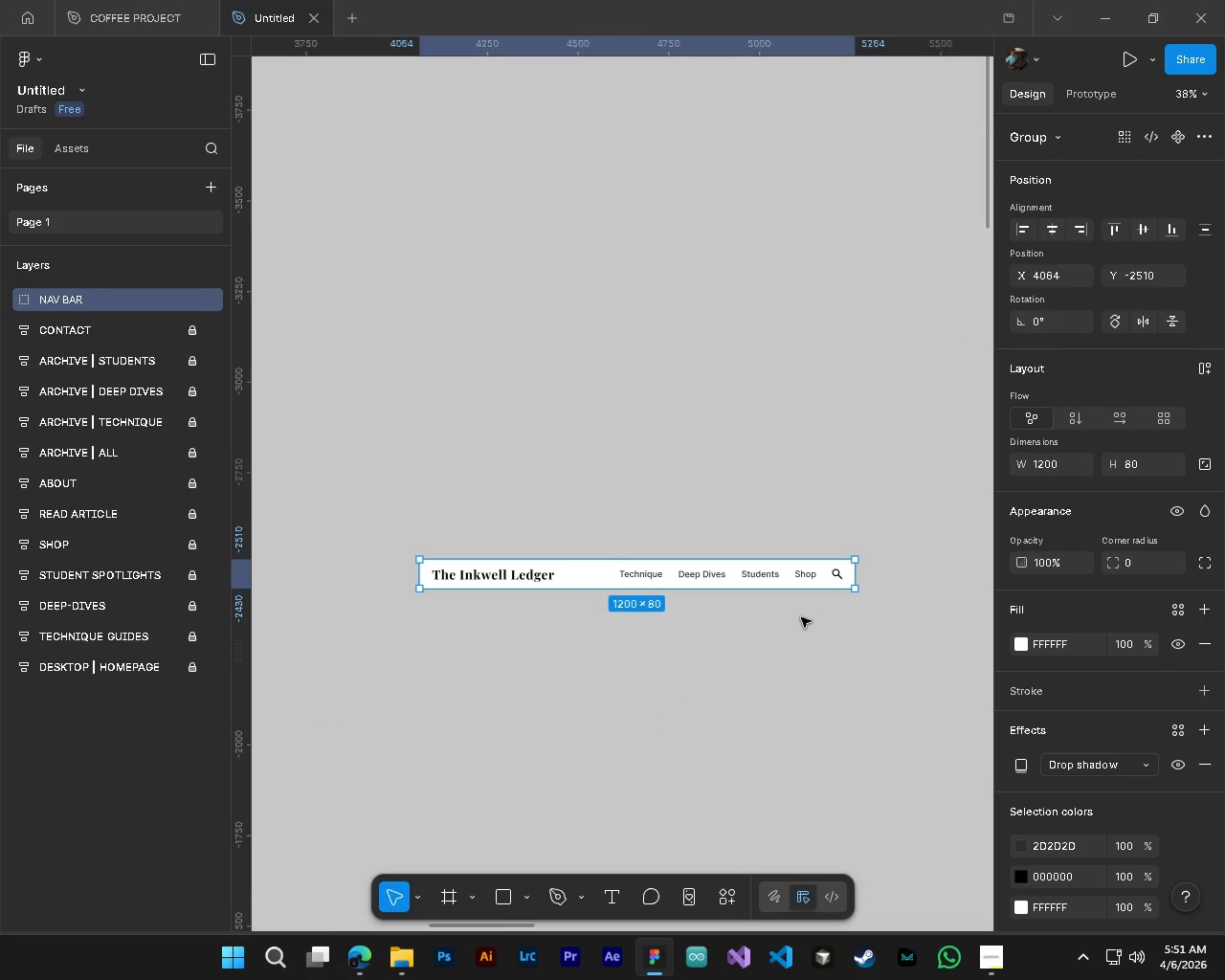 
hold_key(key=AltLeft, duration=0.83)
 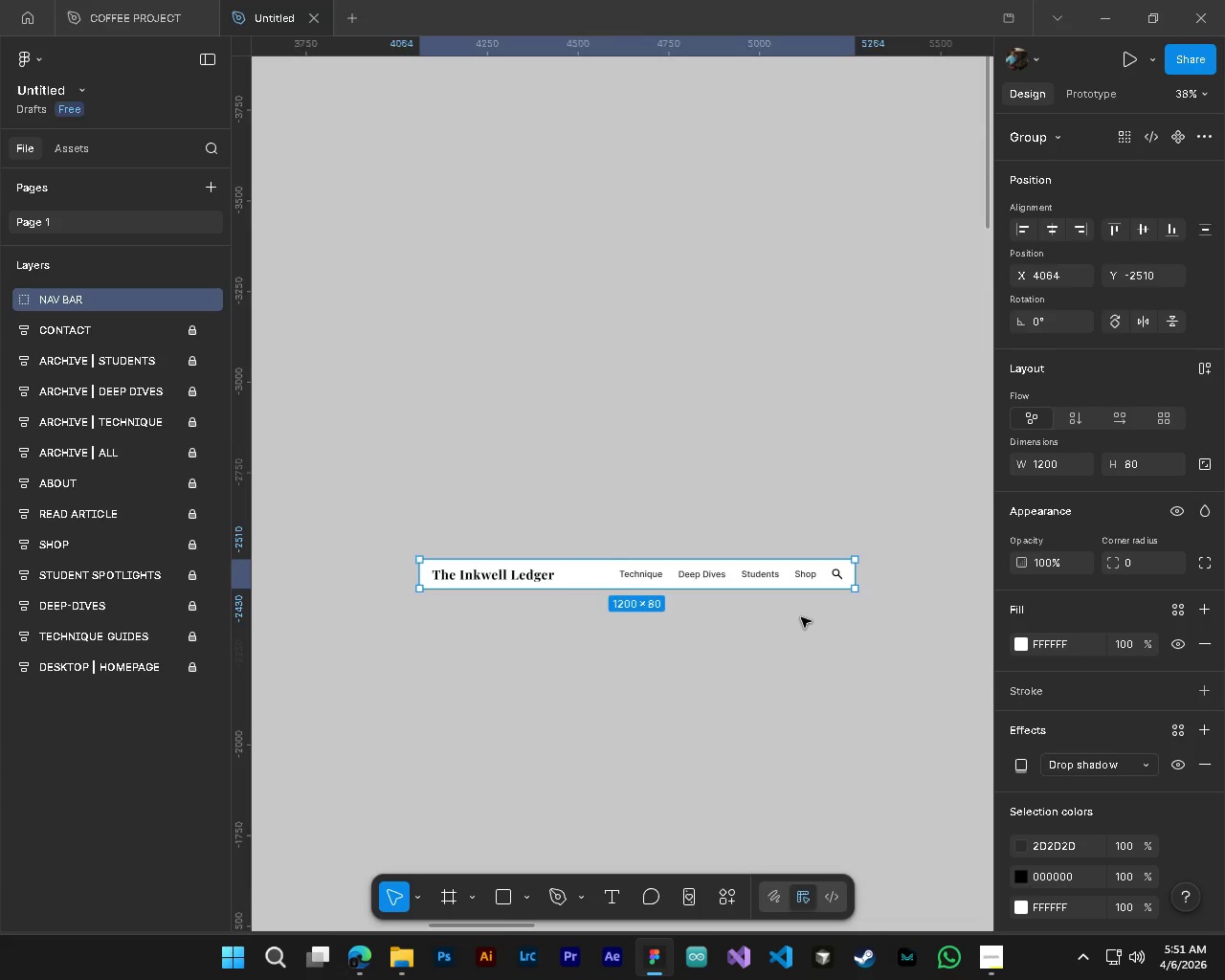 
hold_key(key=ControlLeft, duration=0.47)
 